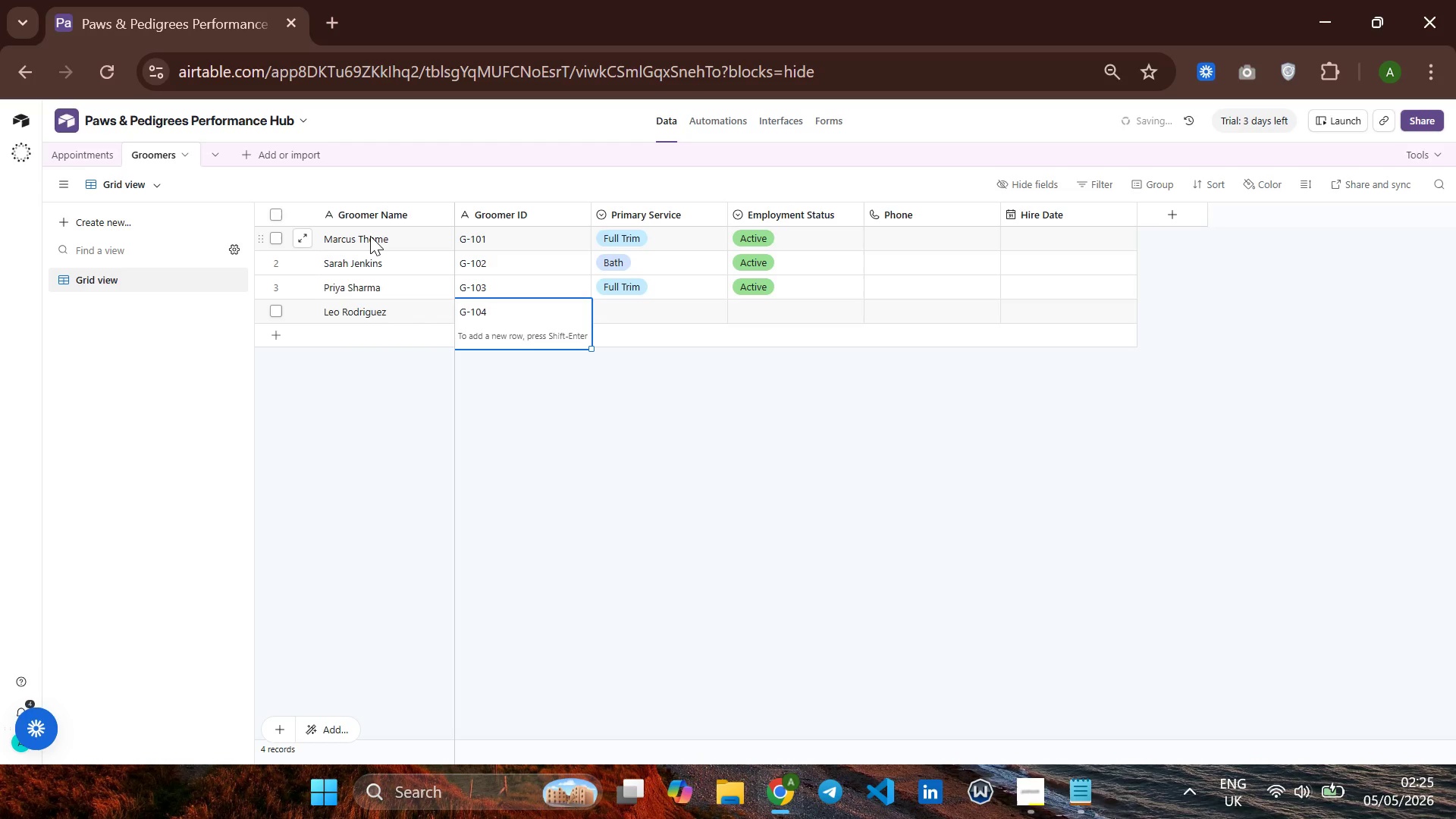 
key(ArrowRight)
 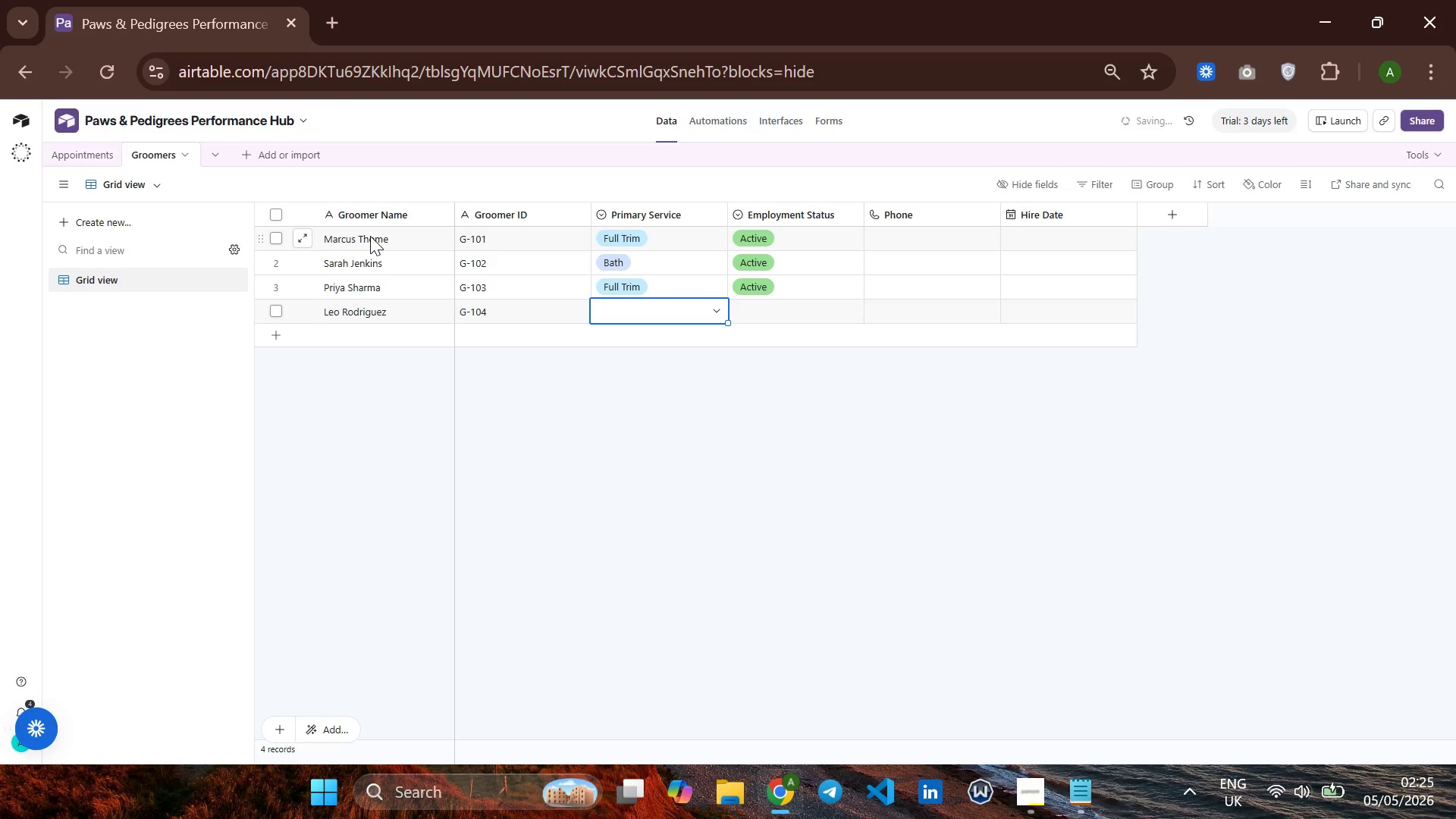 
key(B)
 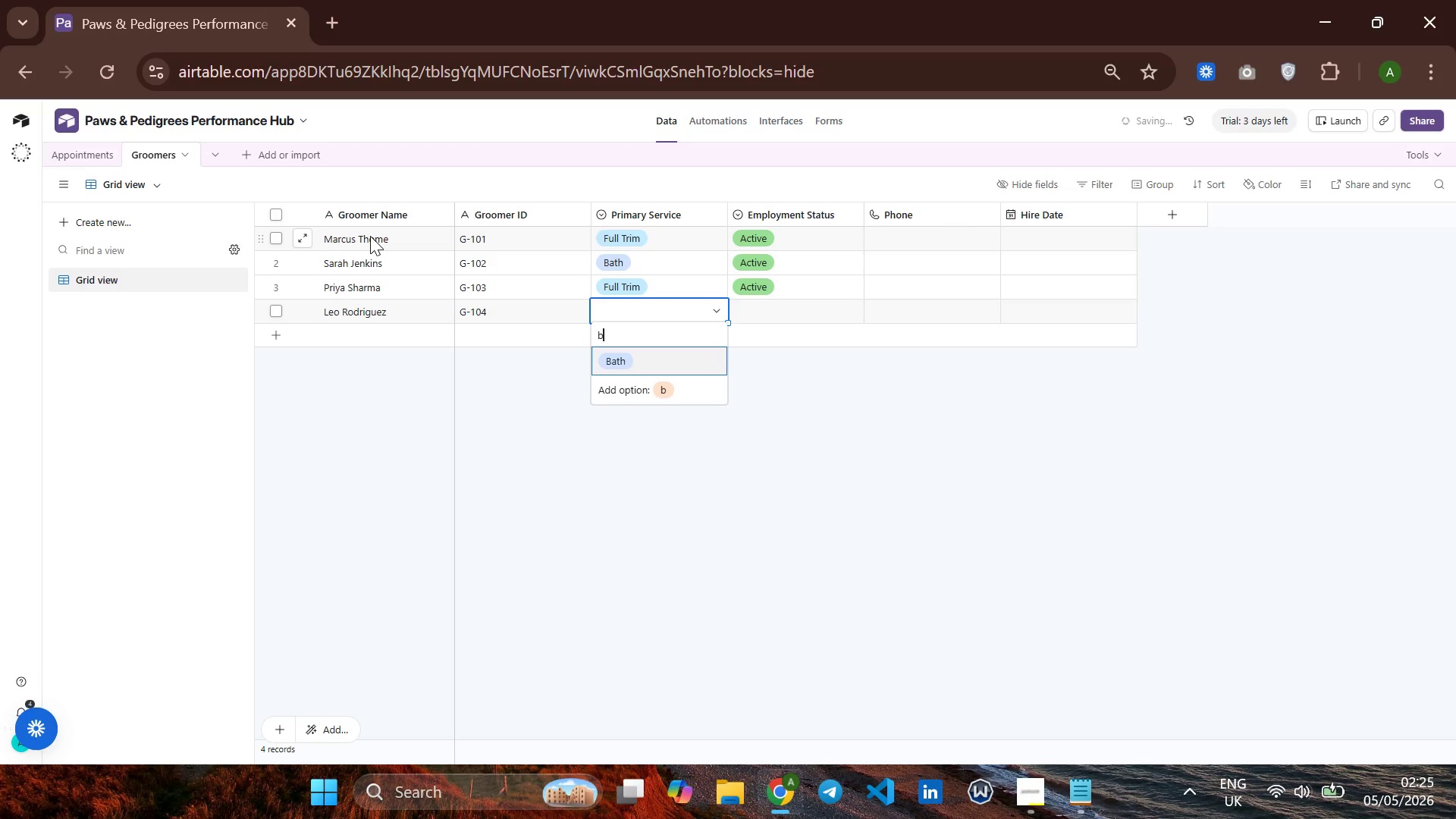 
key(Enter)
 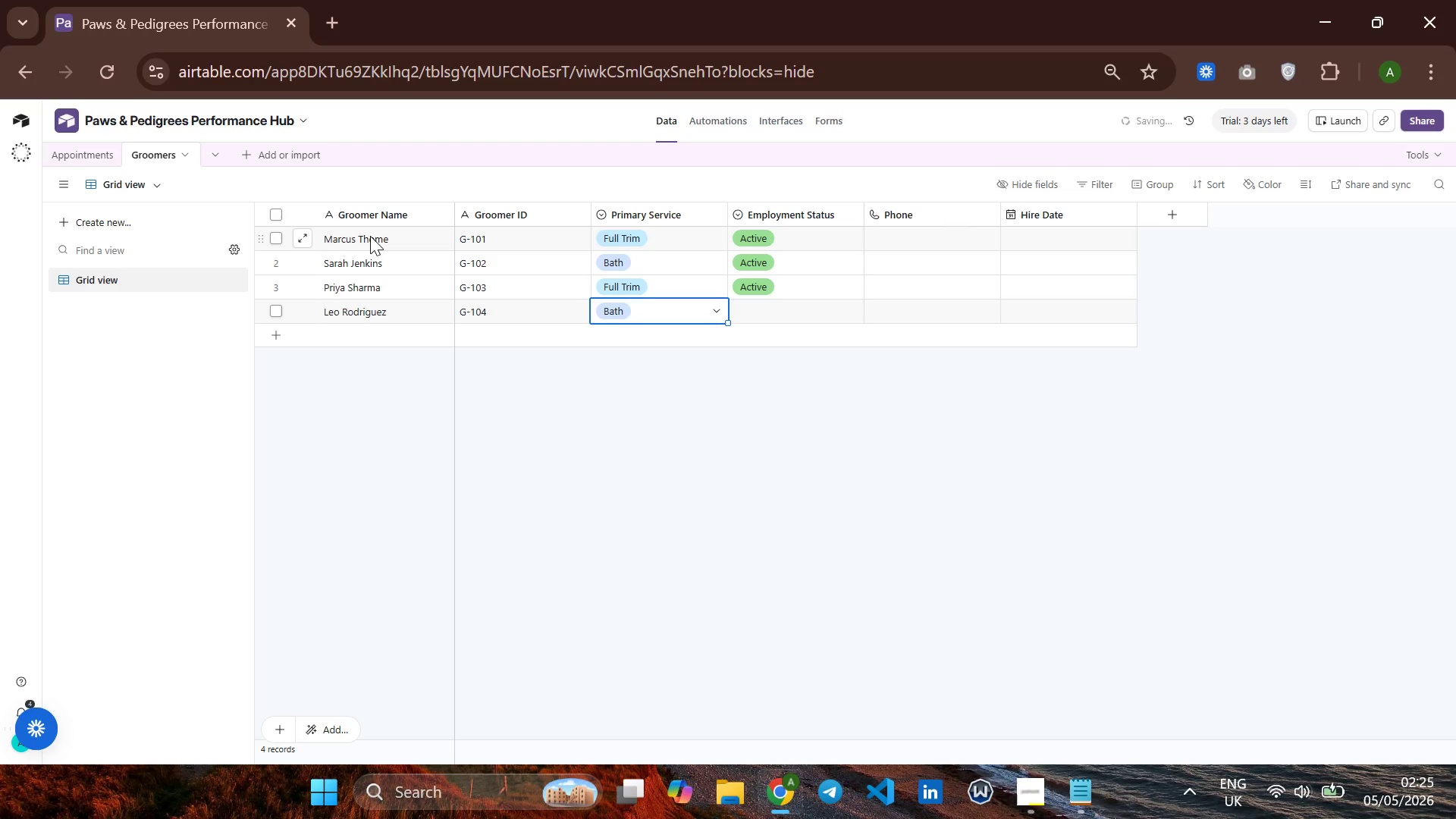 
key(ArrowRight)
 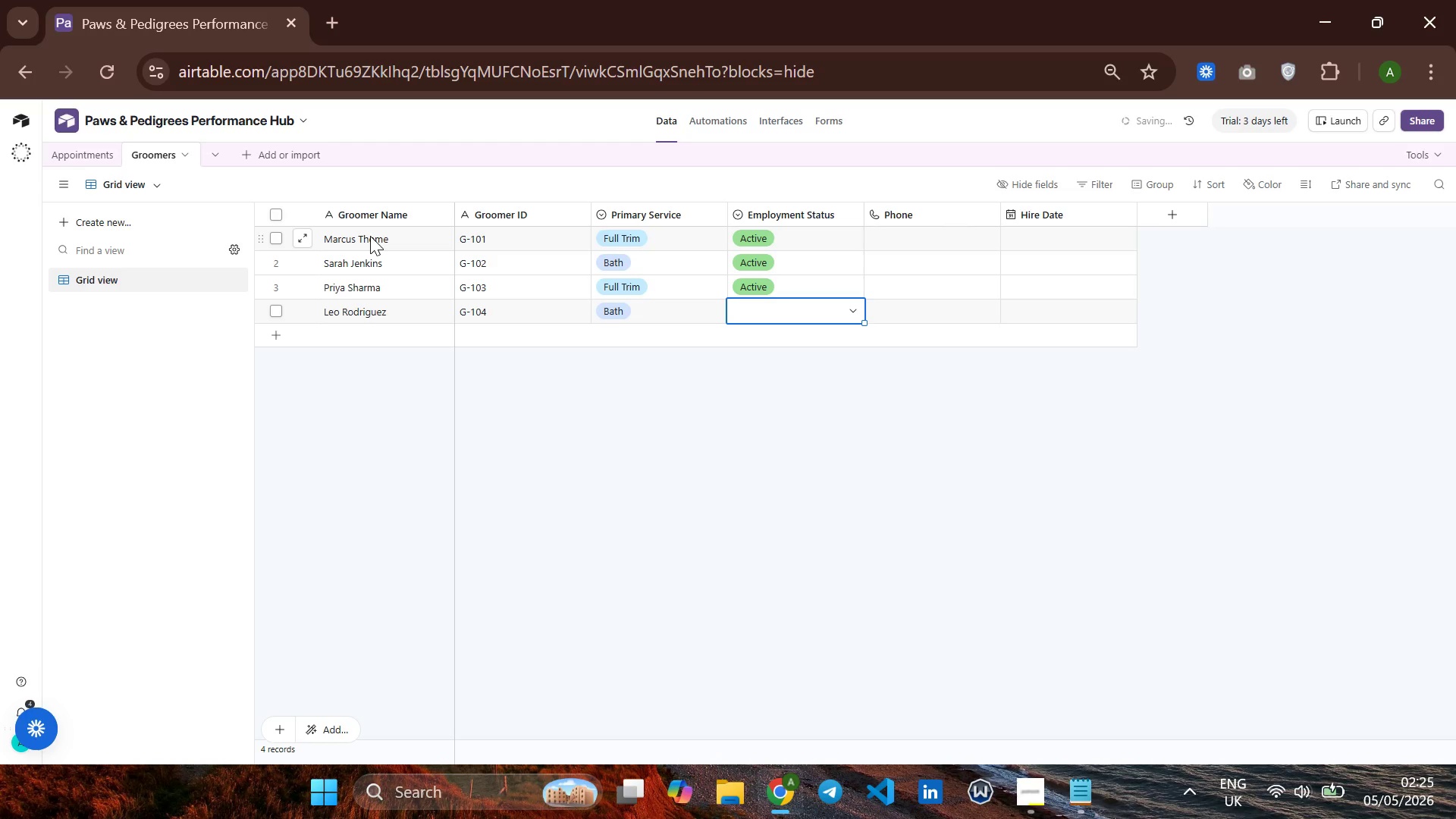 
key(A)
 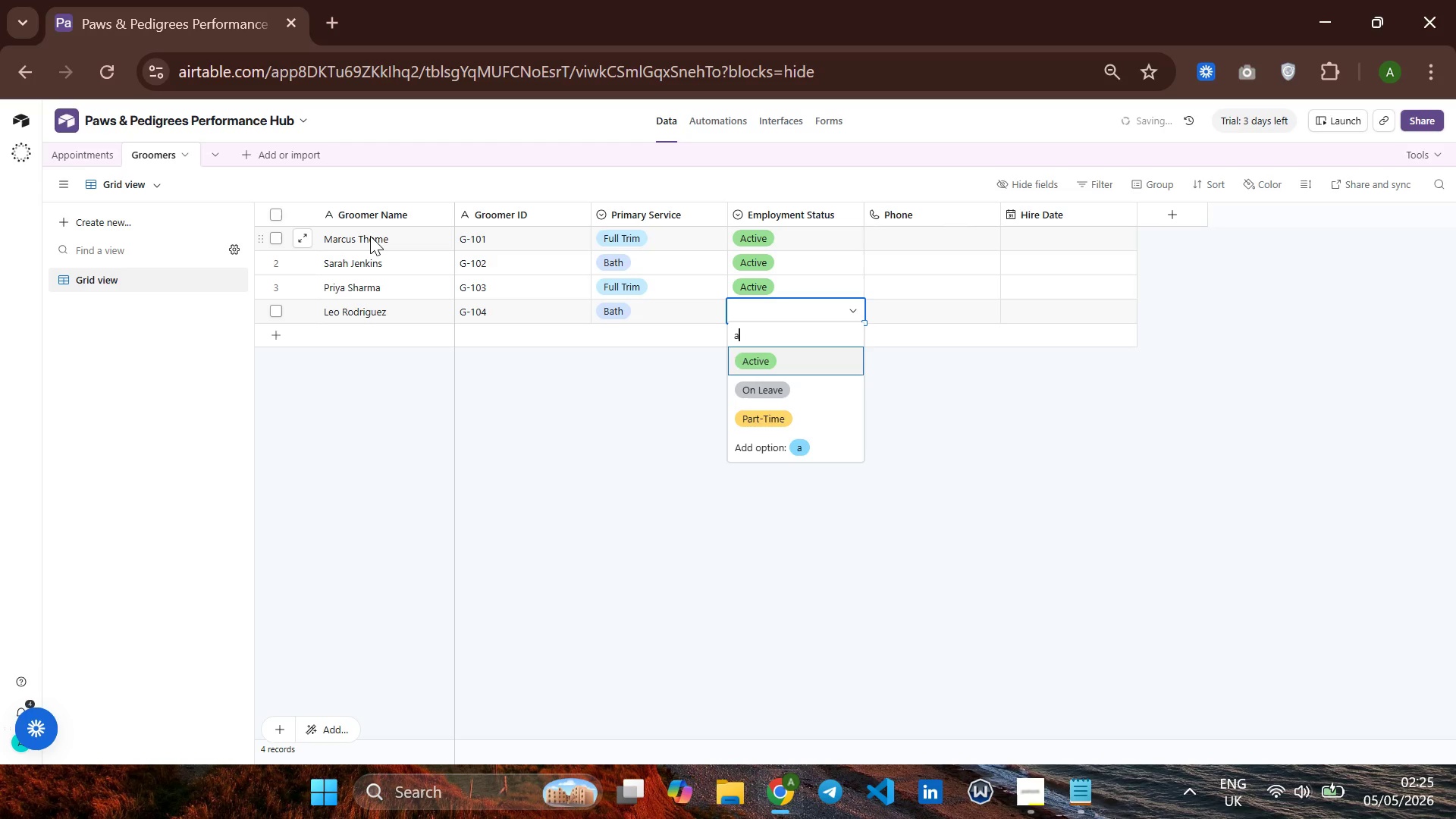 
key(Enter)
 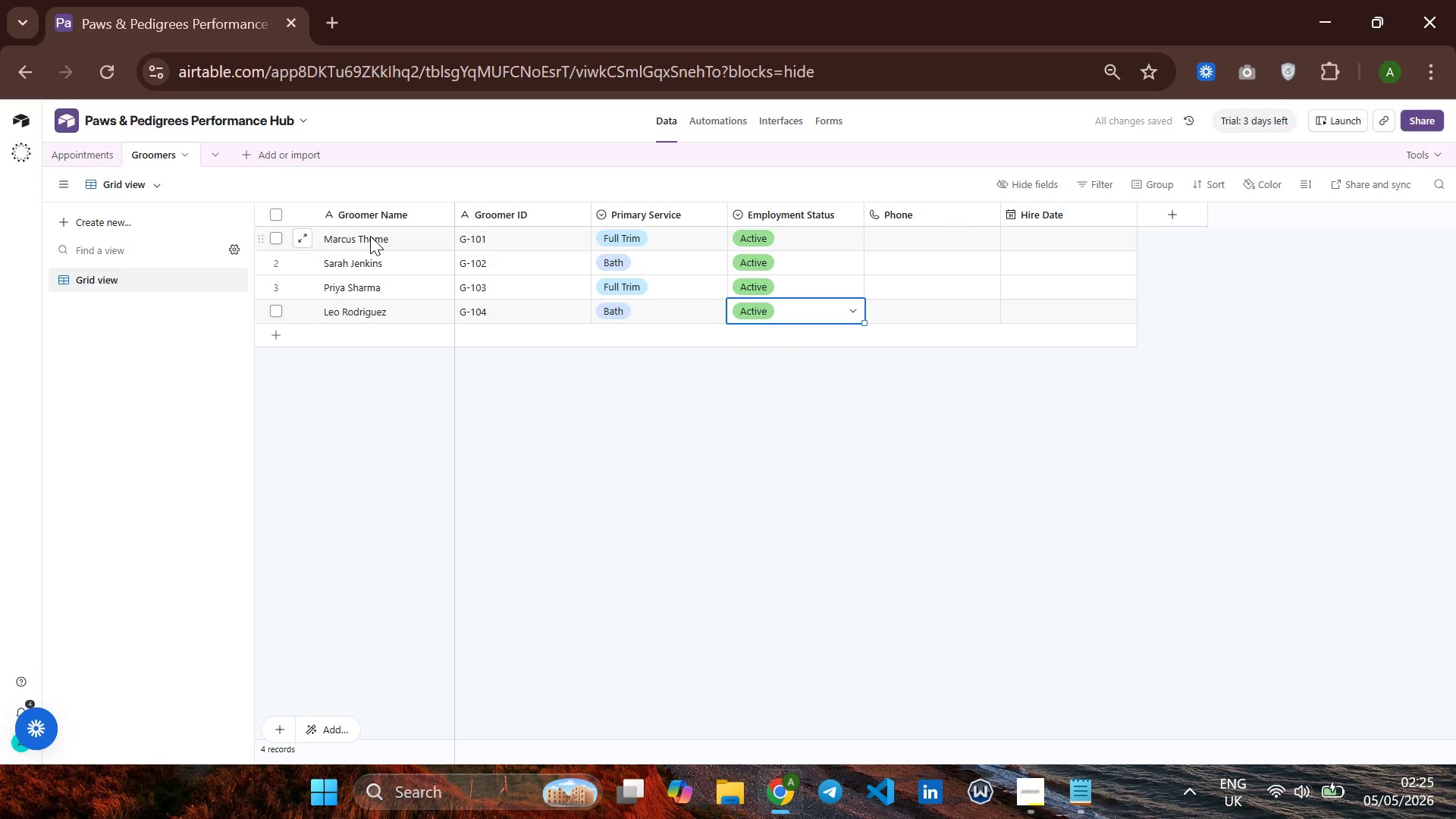 
key(ArrowLeft)
 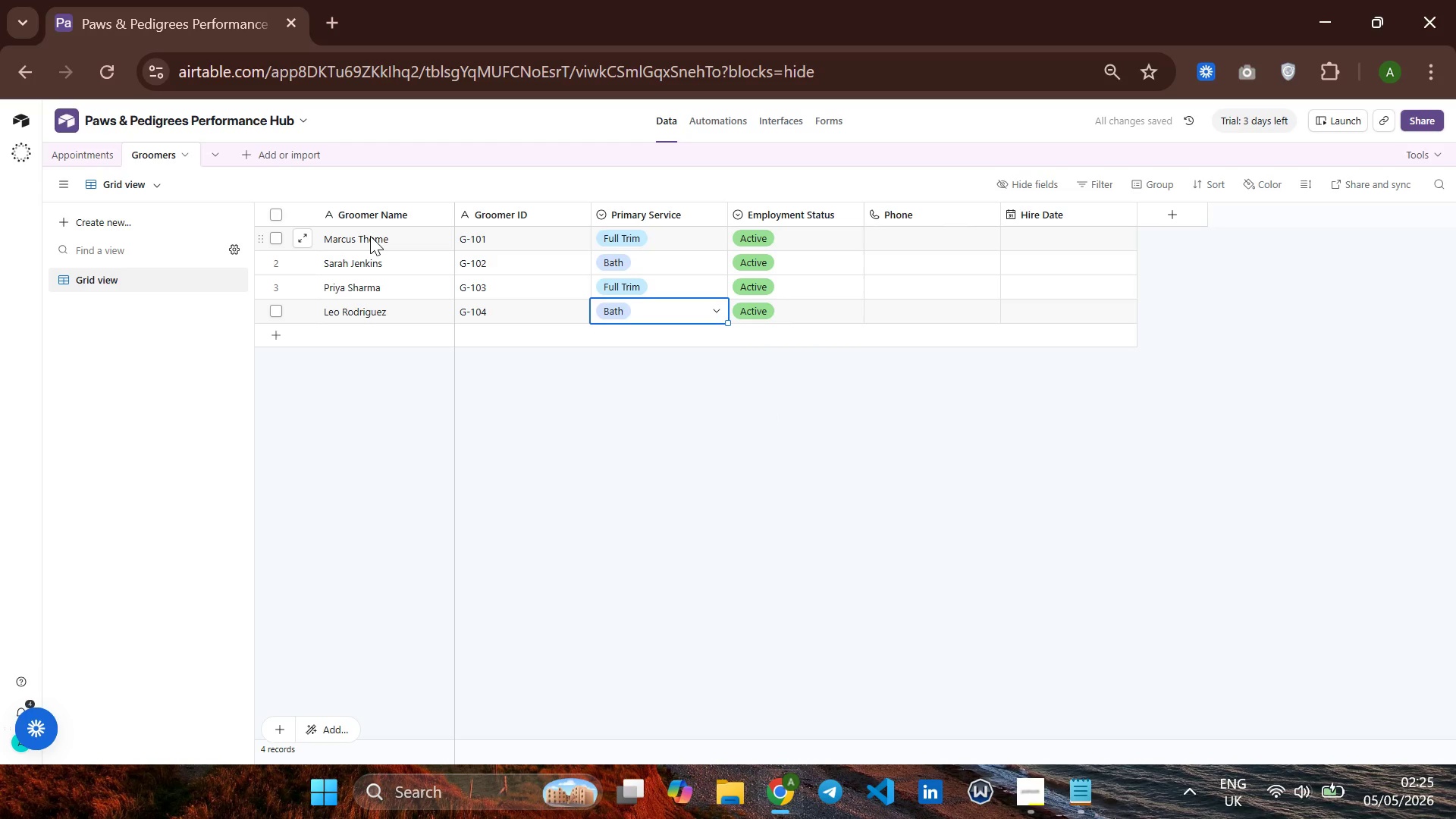 
key(ArrowDown)
 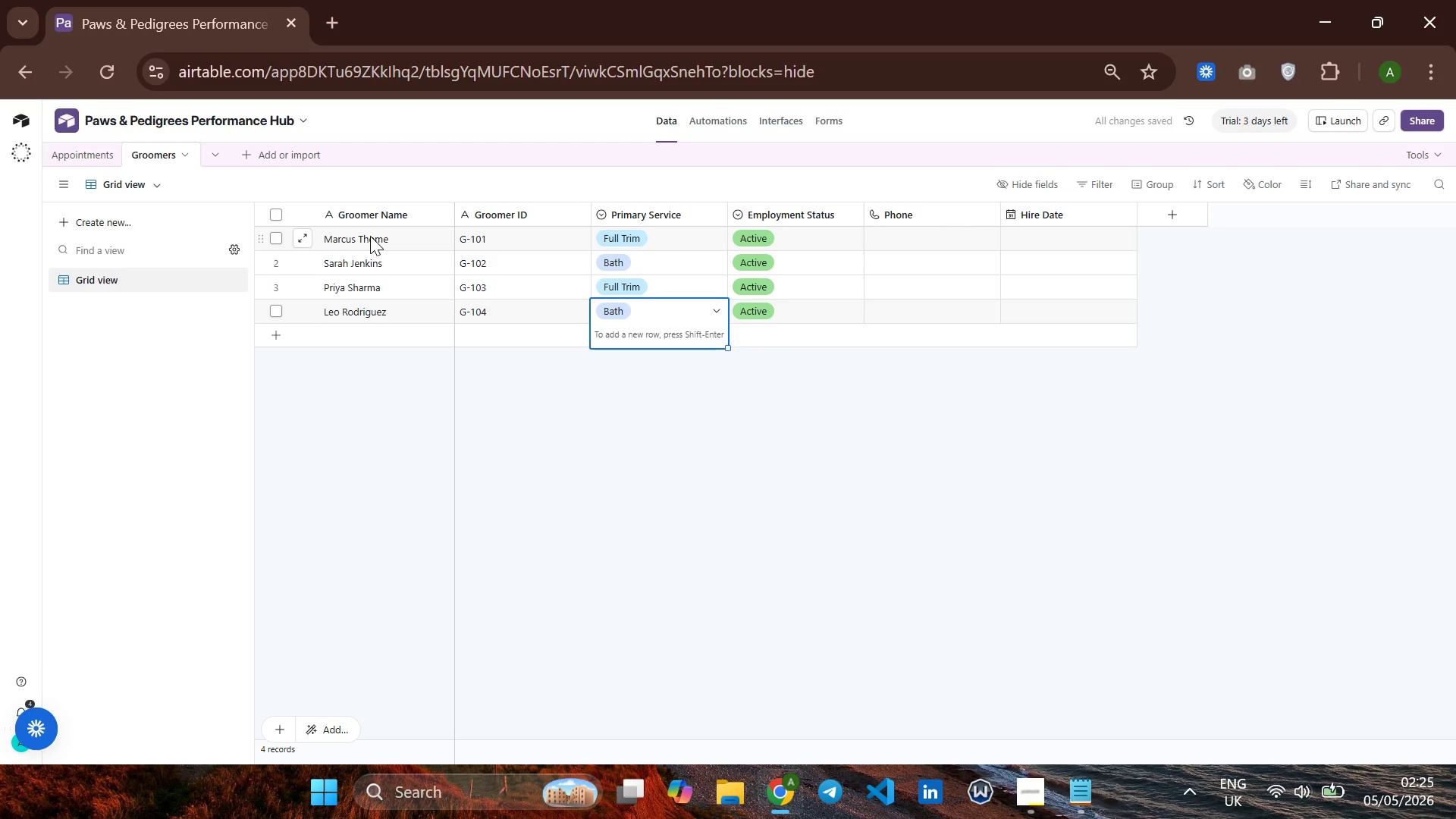 
key(ArrowLeft)
 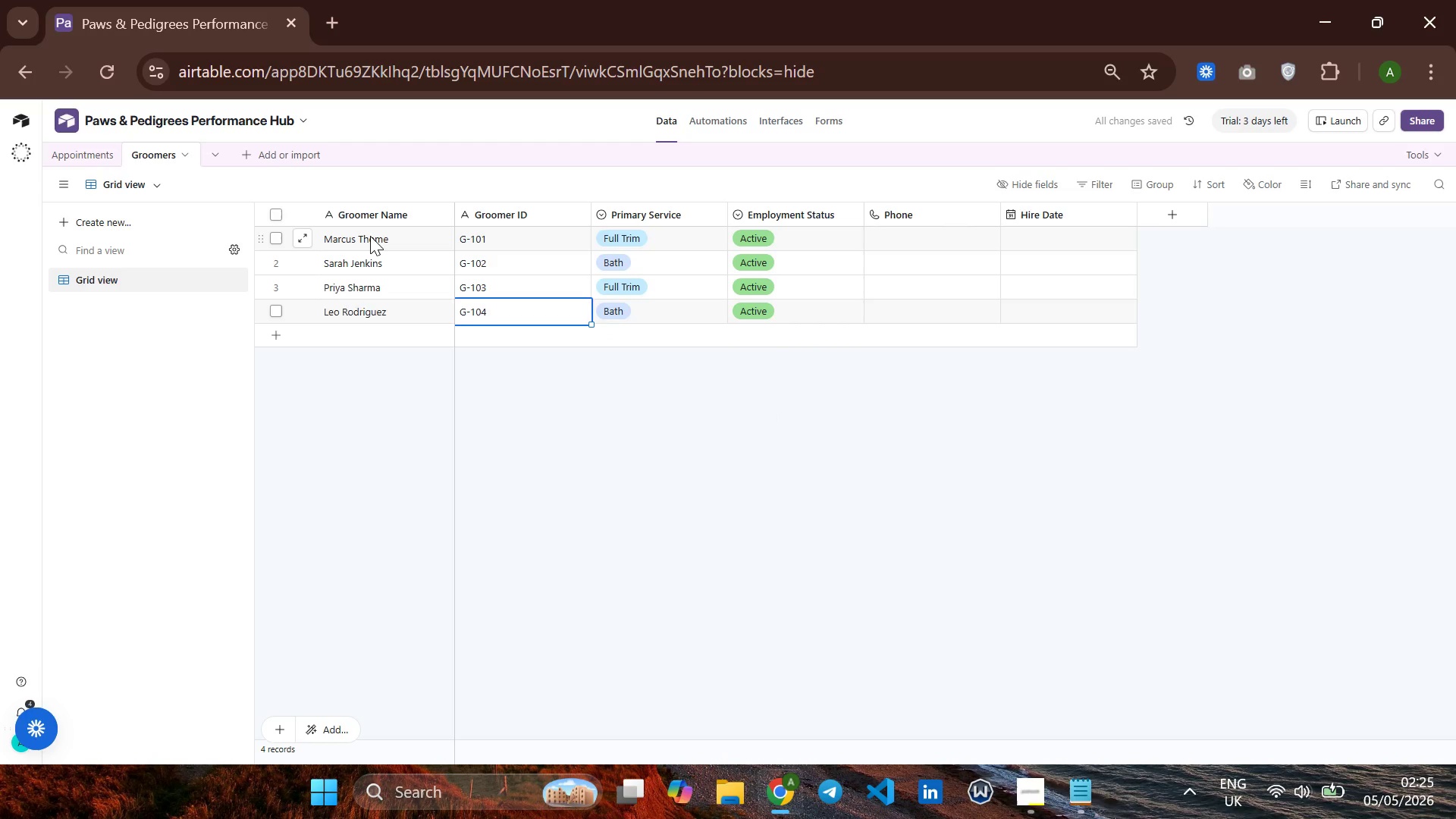 
key(ArrowLeft)
 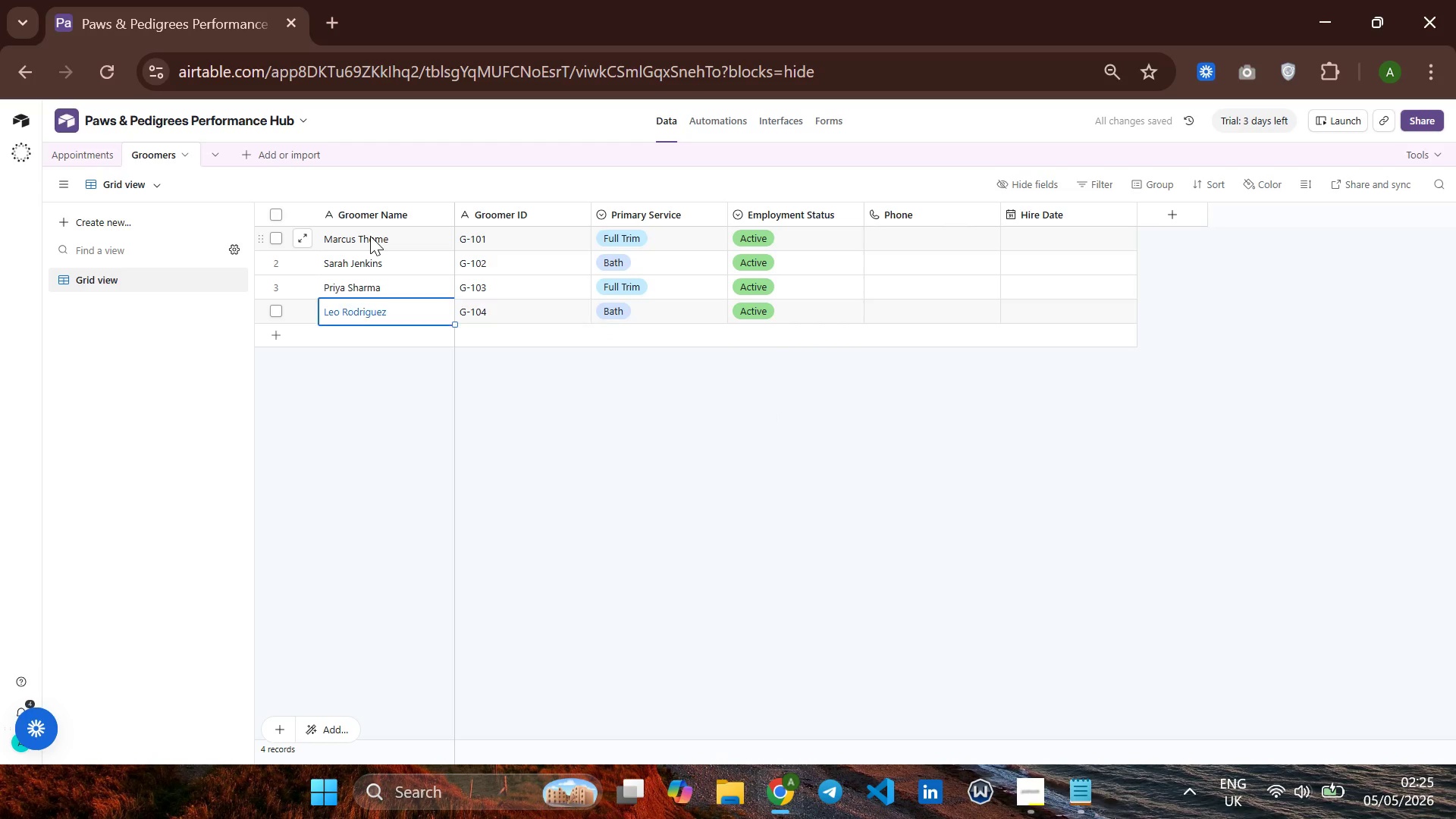 
key(ArrowLeft)
 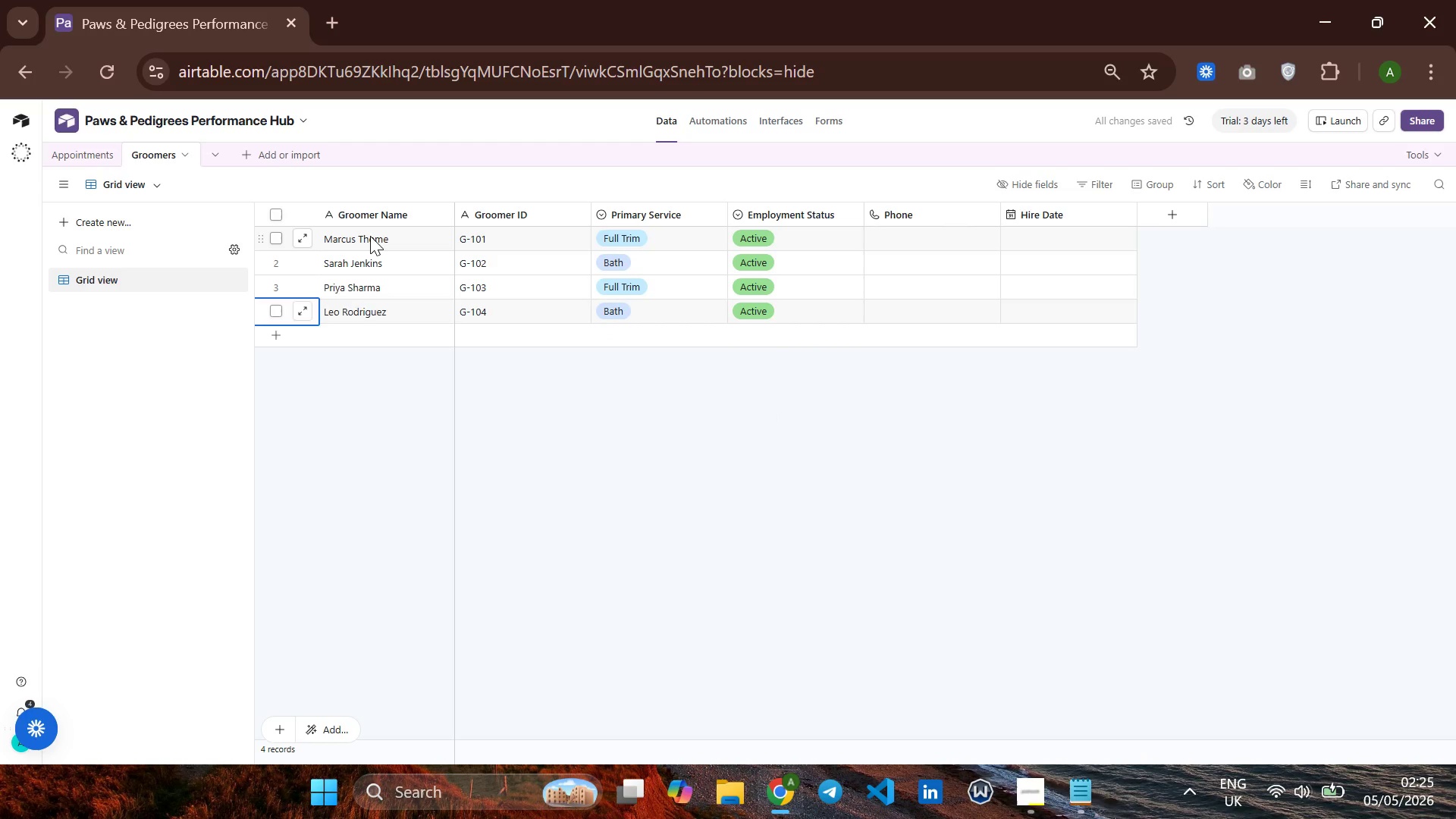 
key(ArrowRight)
 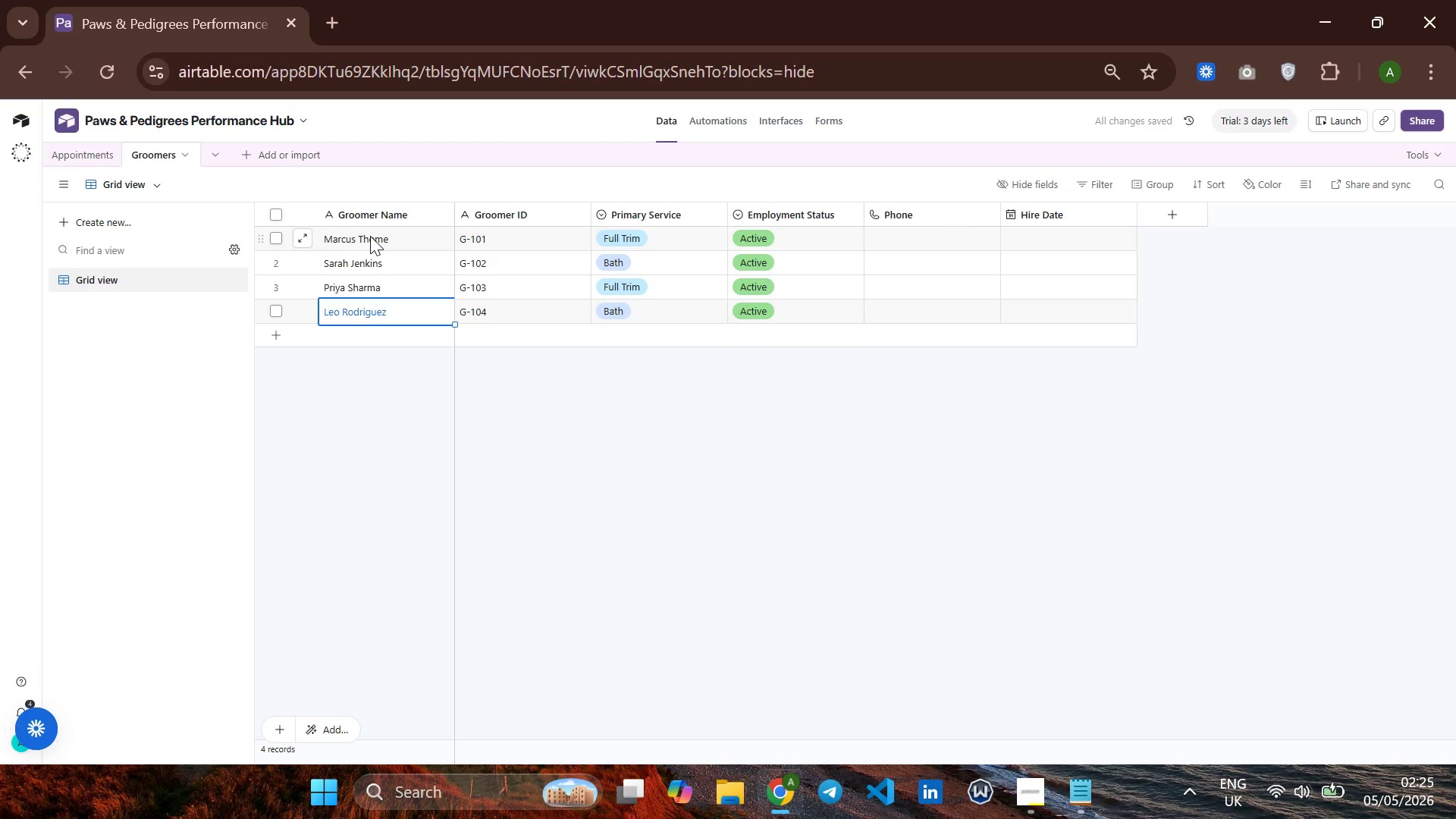 
key(Shift+Enter)
 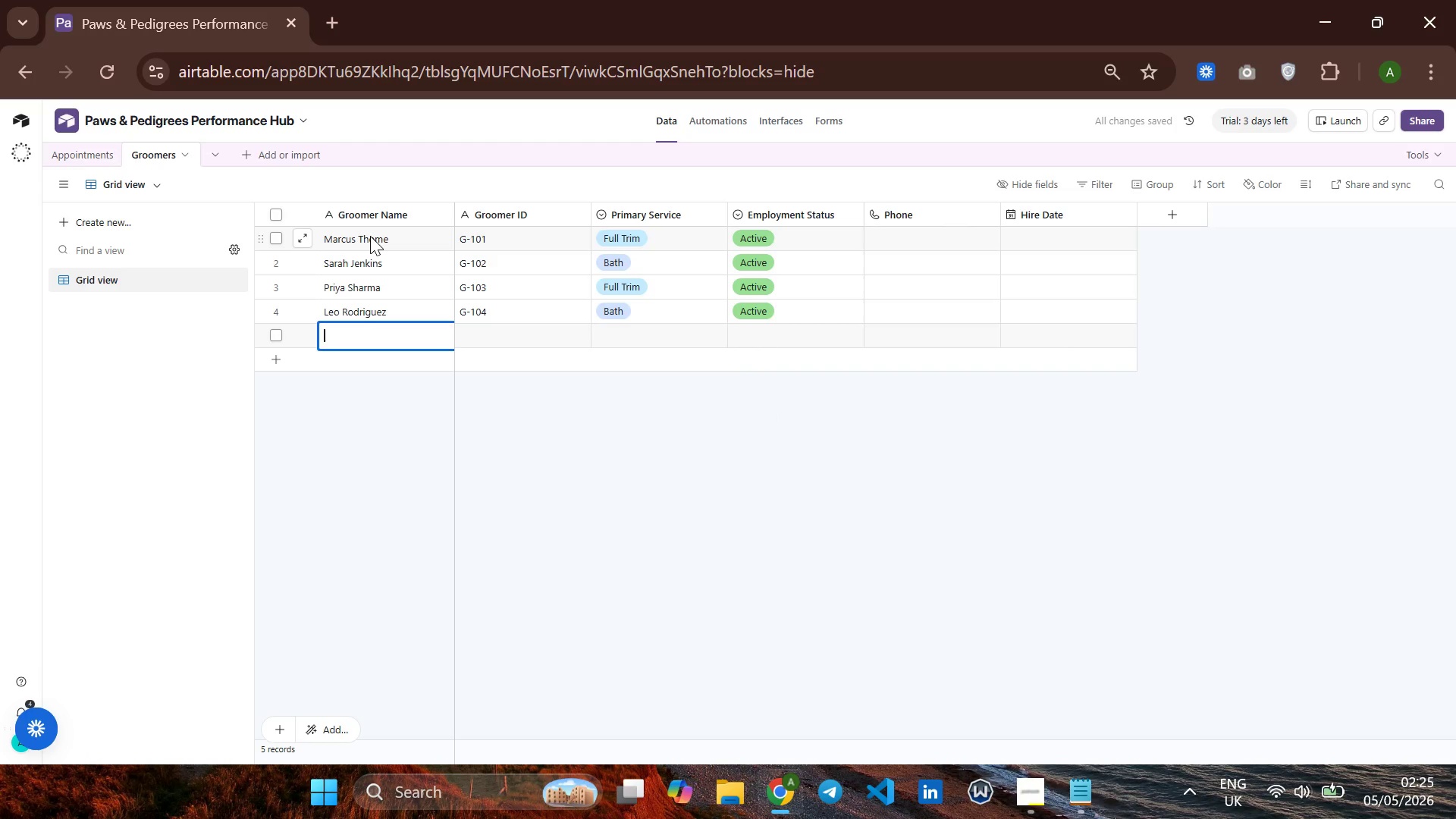 
type(Chloe Dubois)
 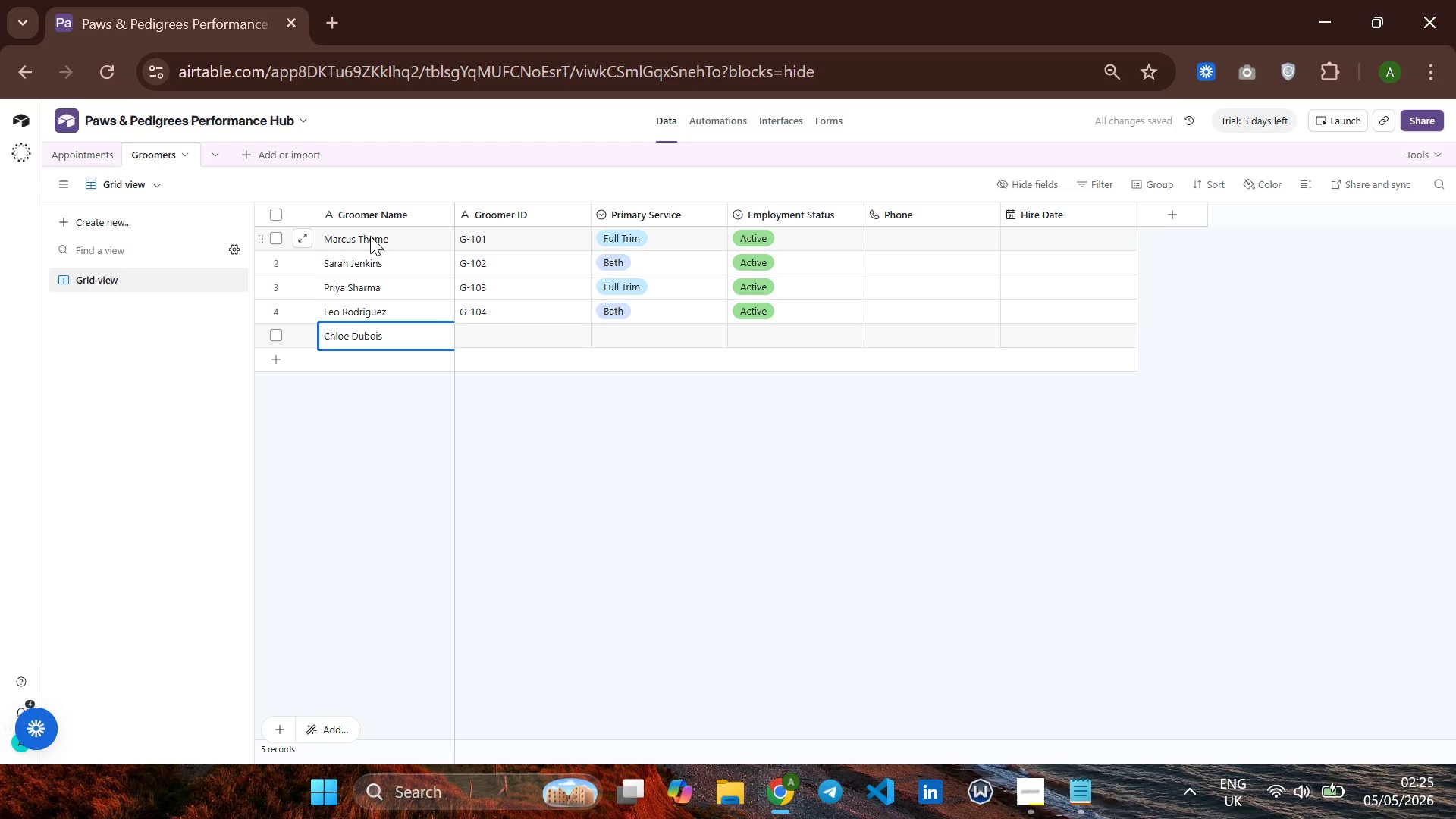 
key(ArrowRight)
 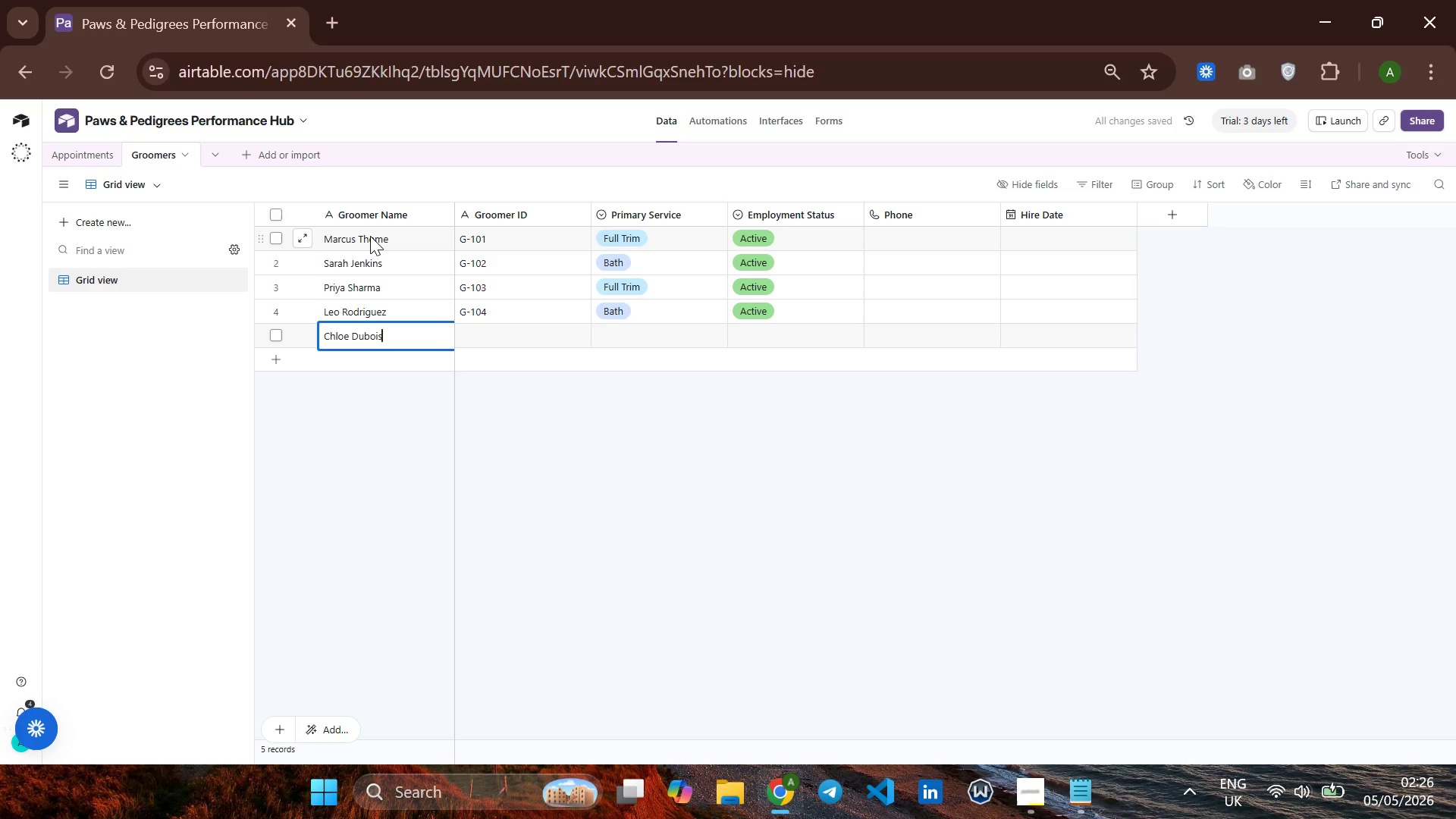 
key(Enter)
 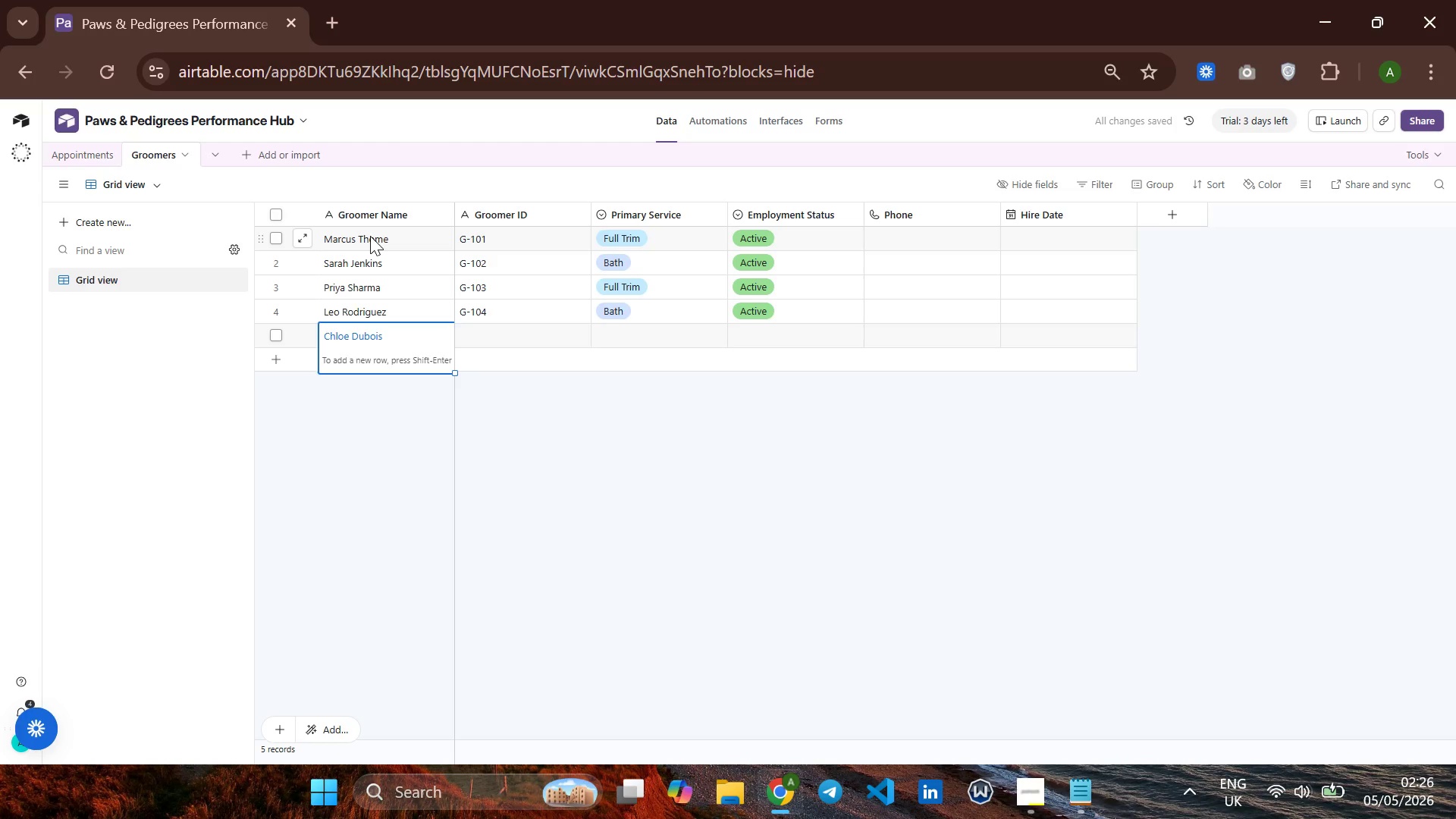 
key(ArrowRight)
 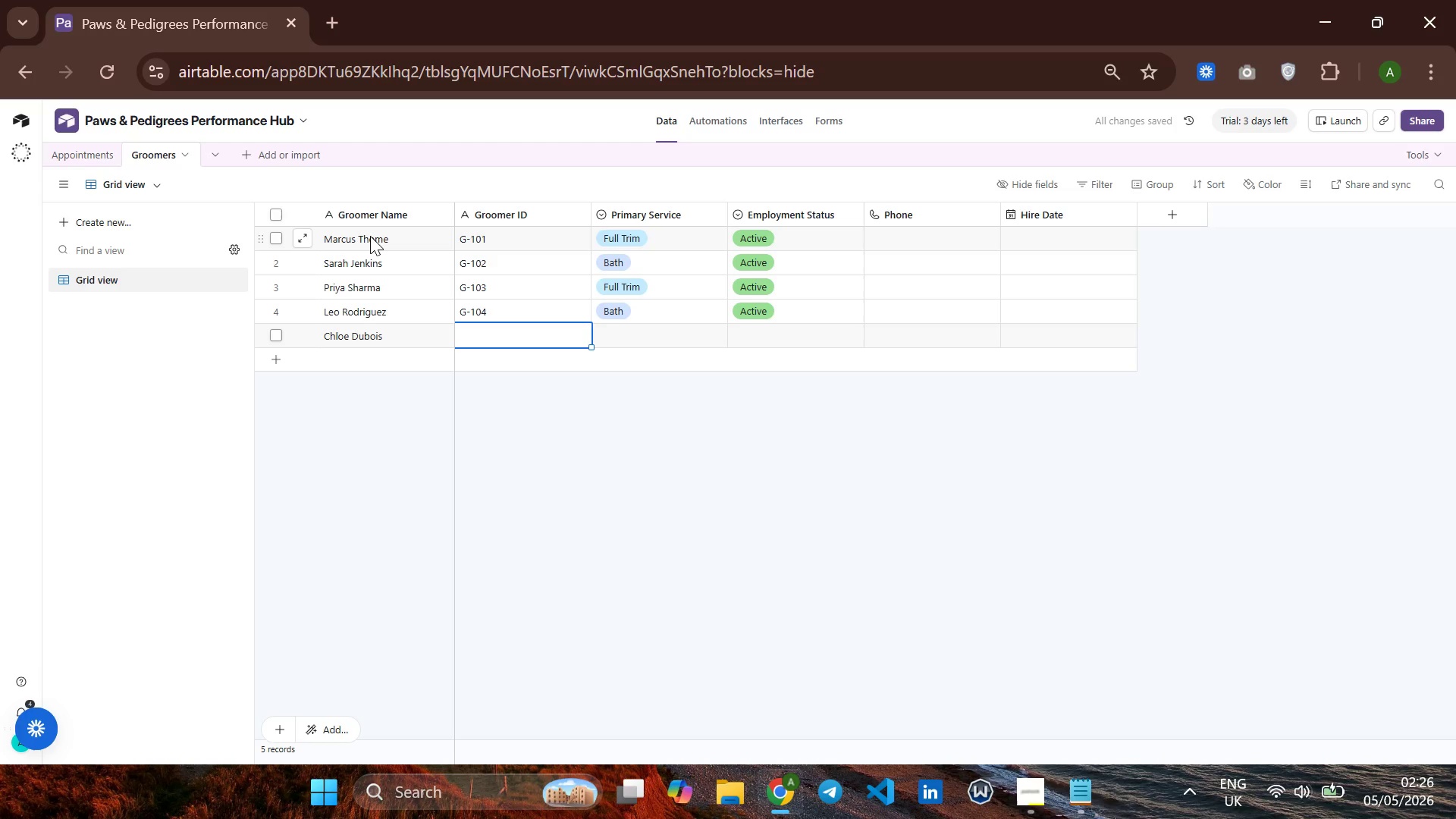 
type(G-105)
 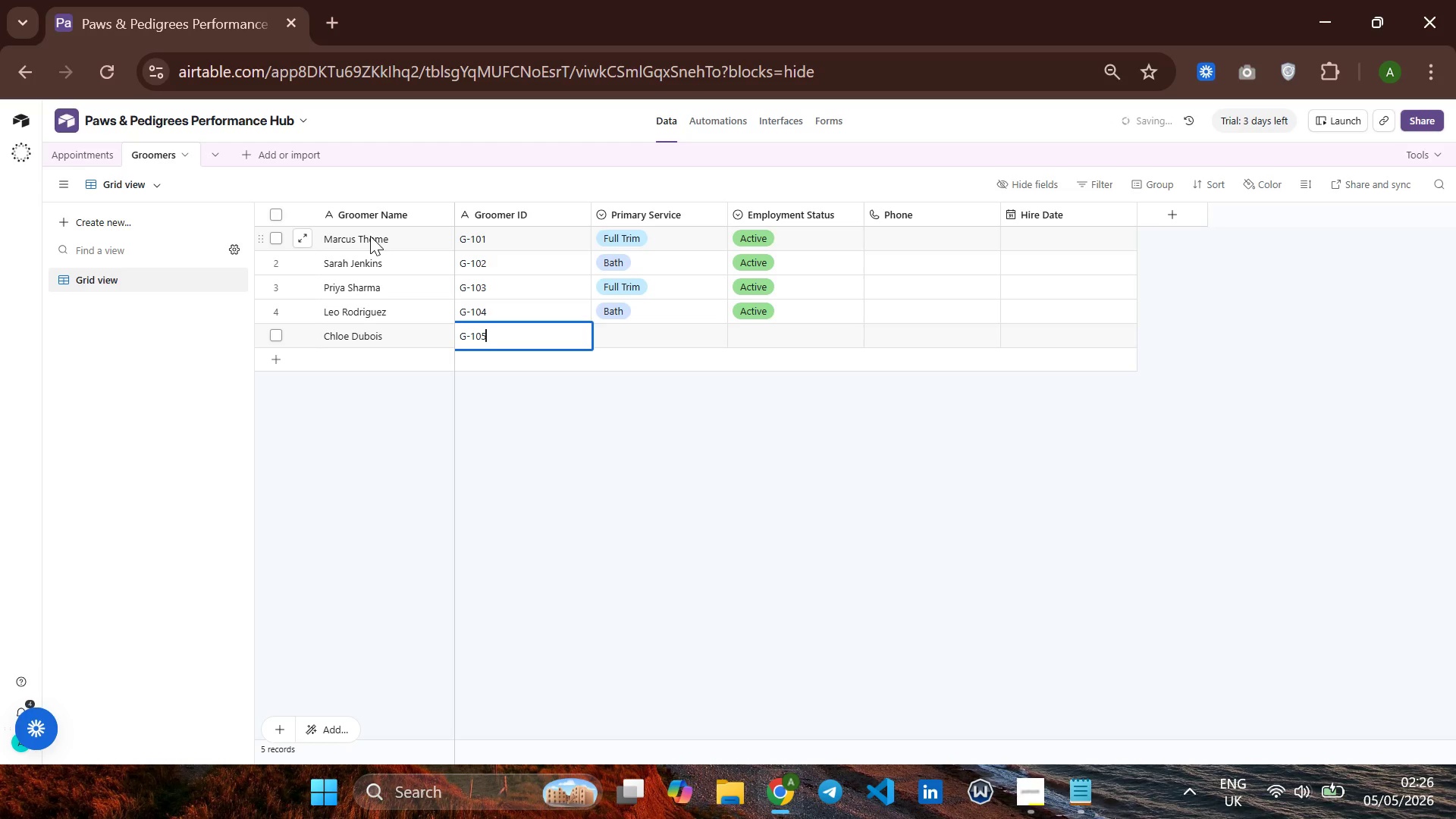 
key(Enter)
 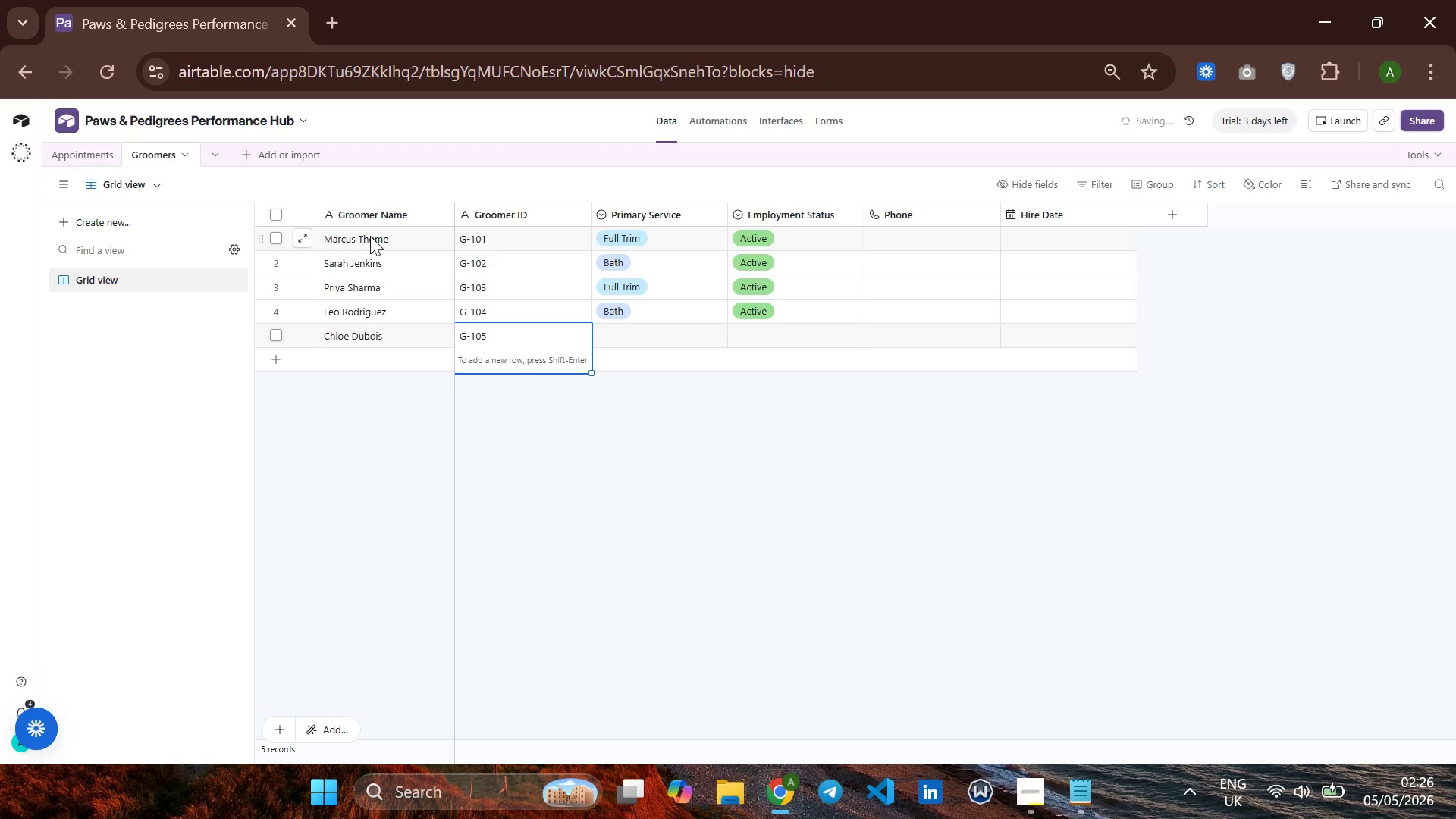 
key(ArrowRight)
 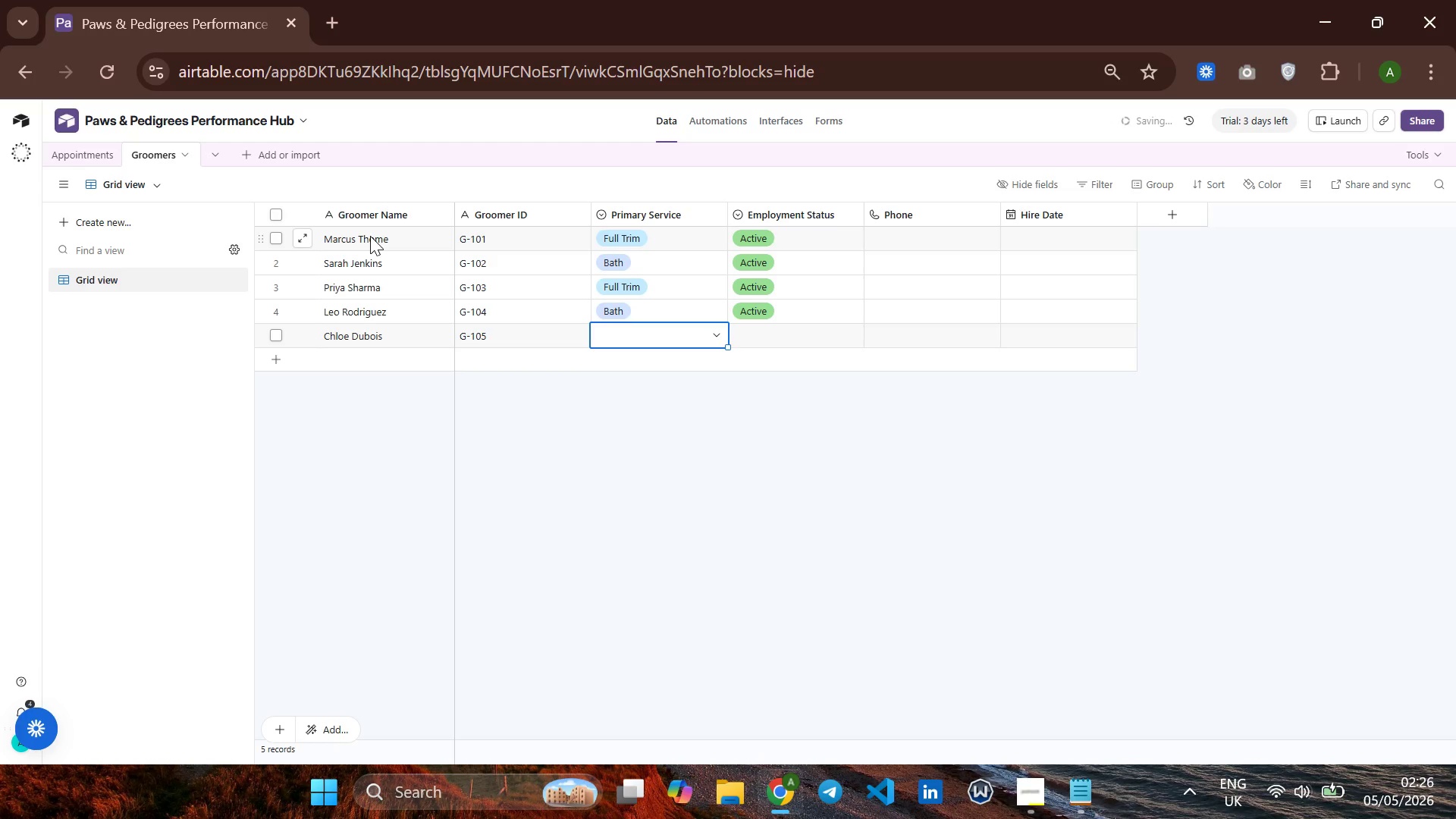 
key(CapsLock)
 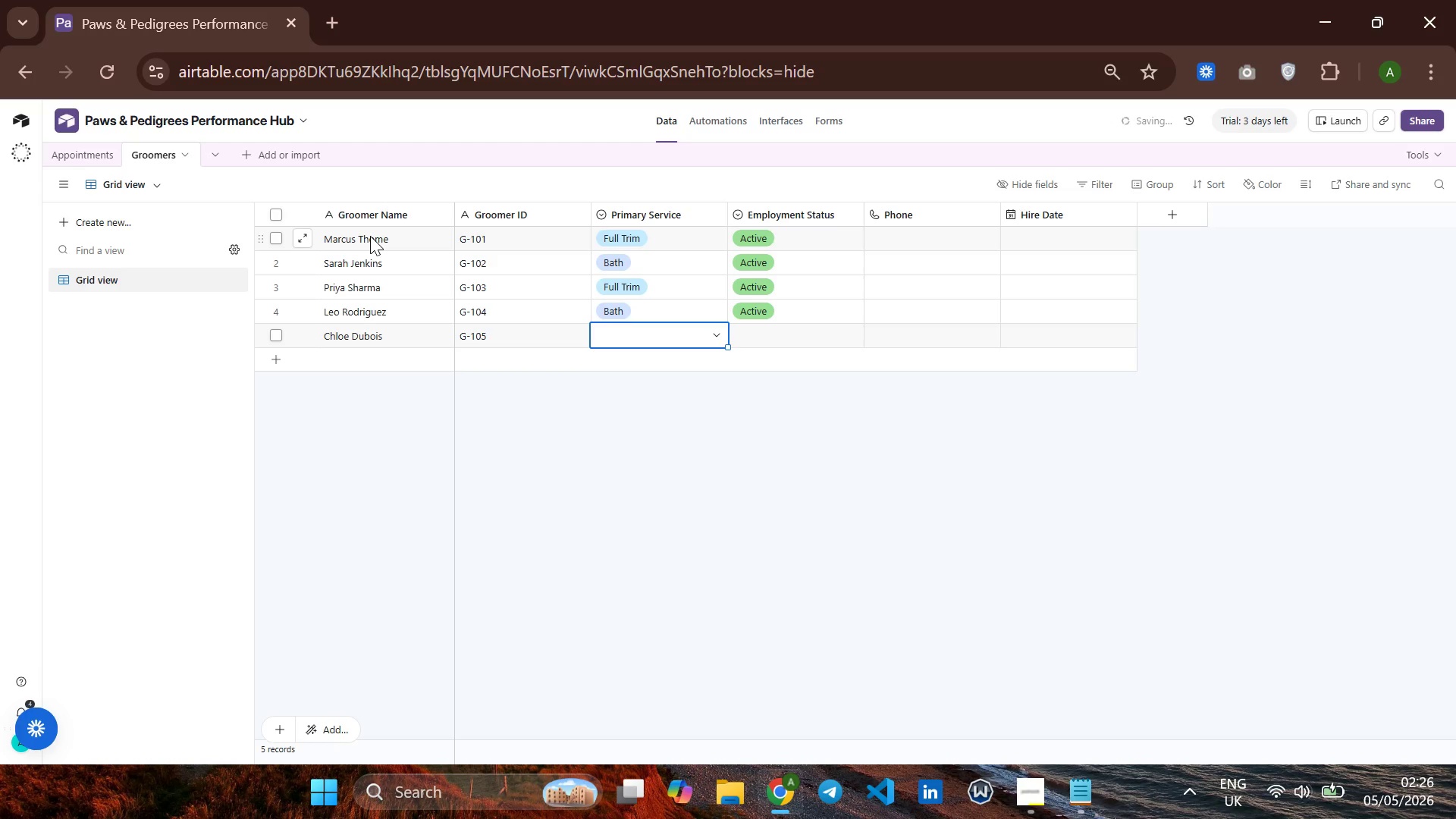 
key(P)
 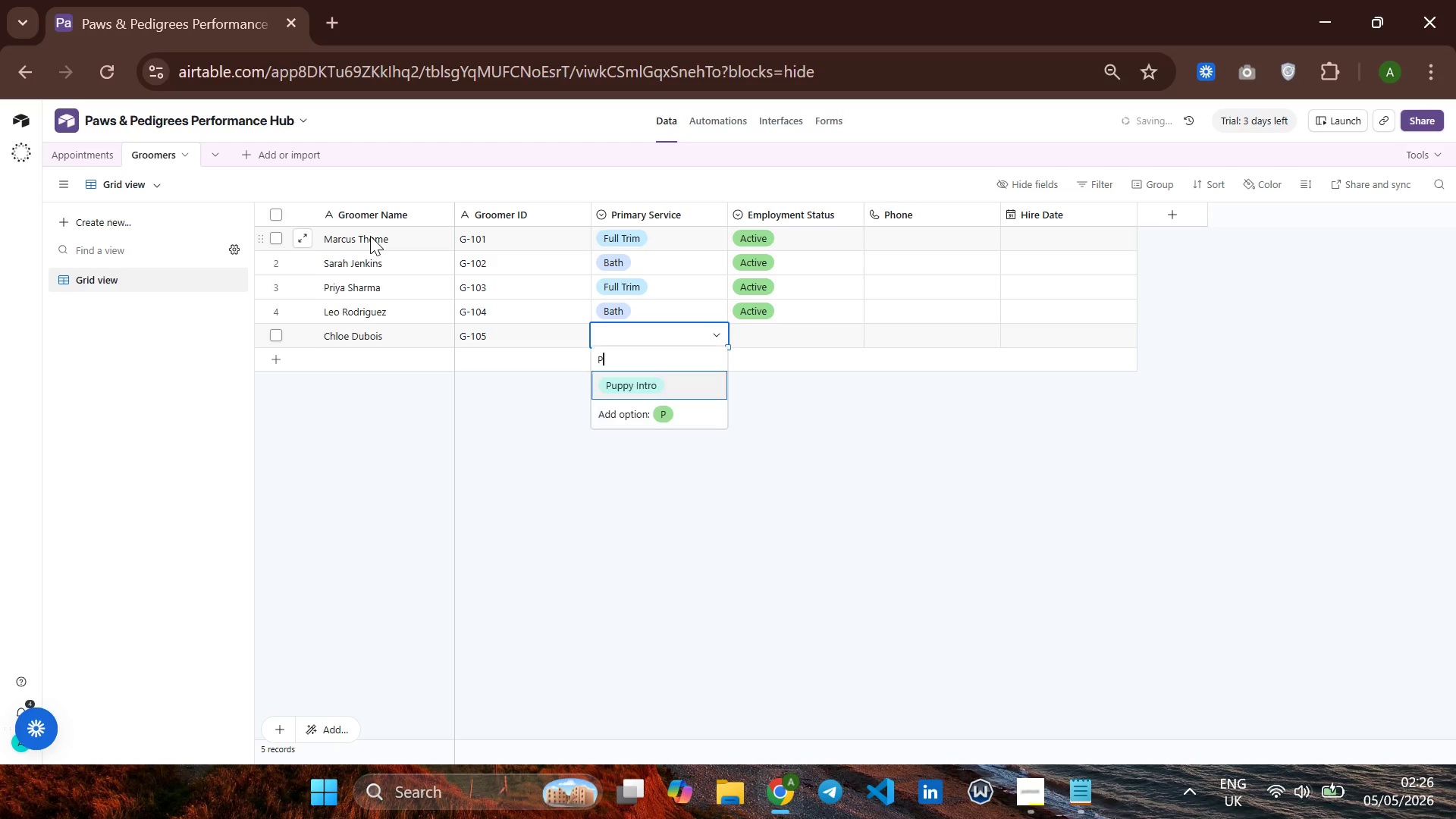 
key(CapsLock)
 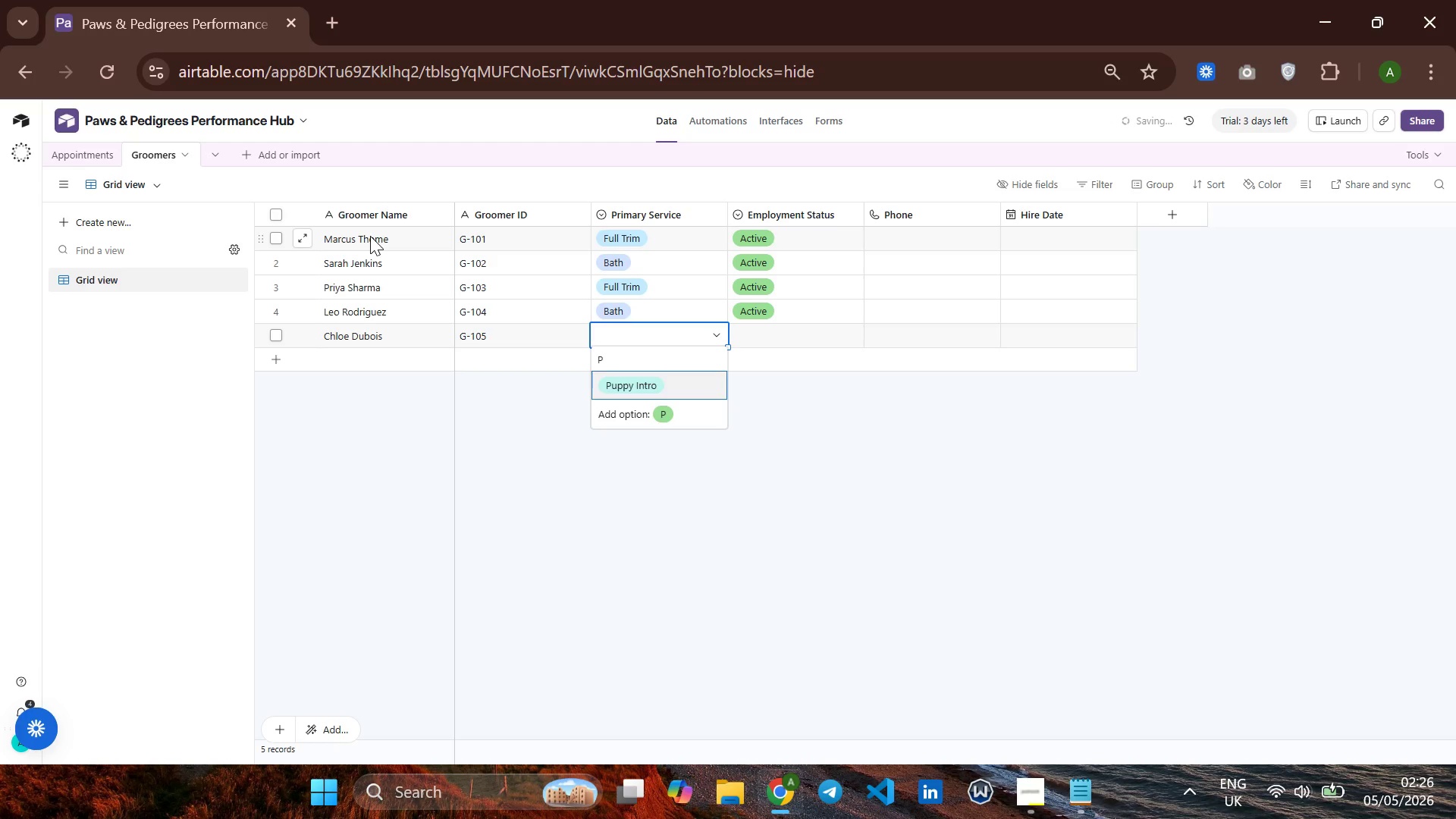 
key(Enter)
 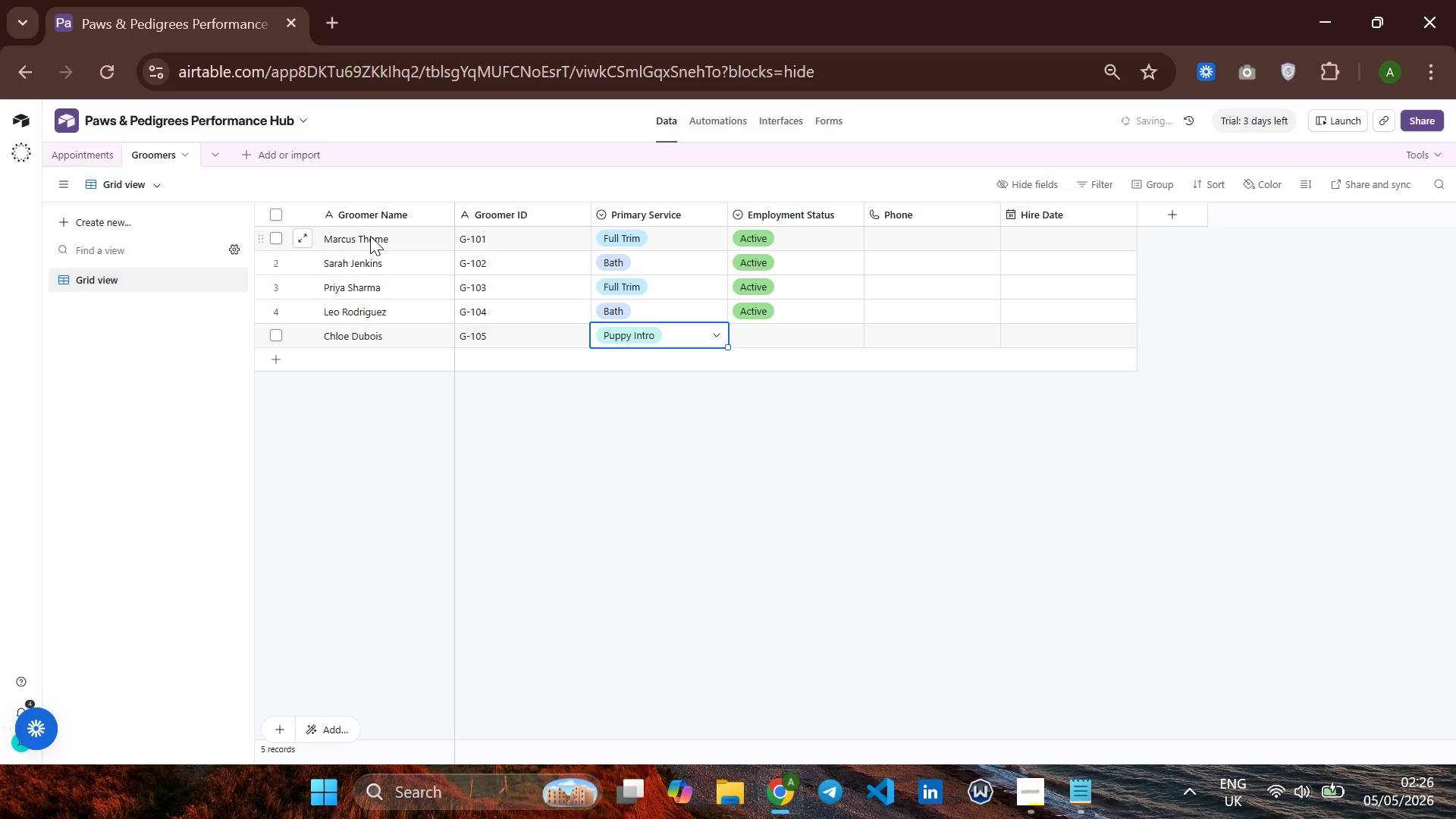 
key(ArrowRight)
 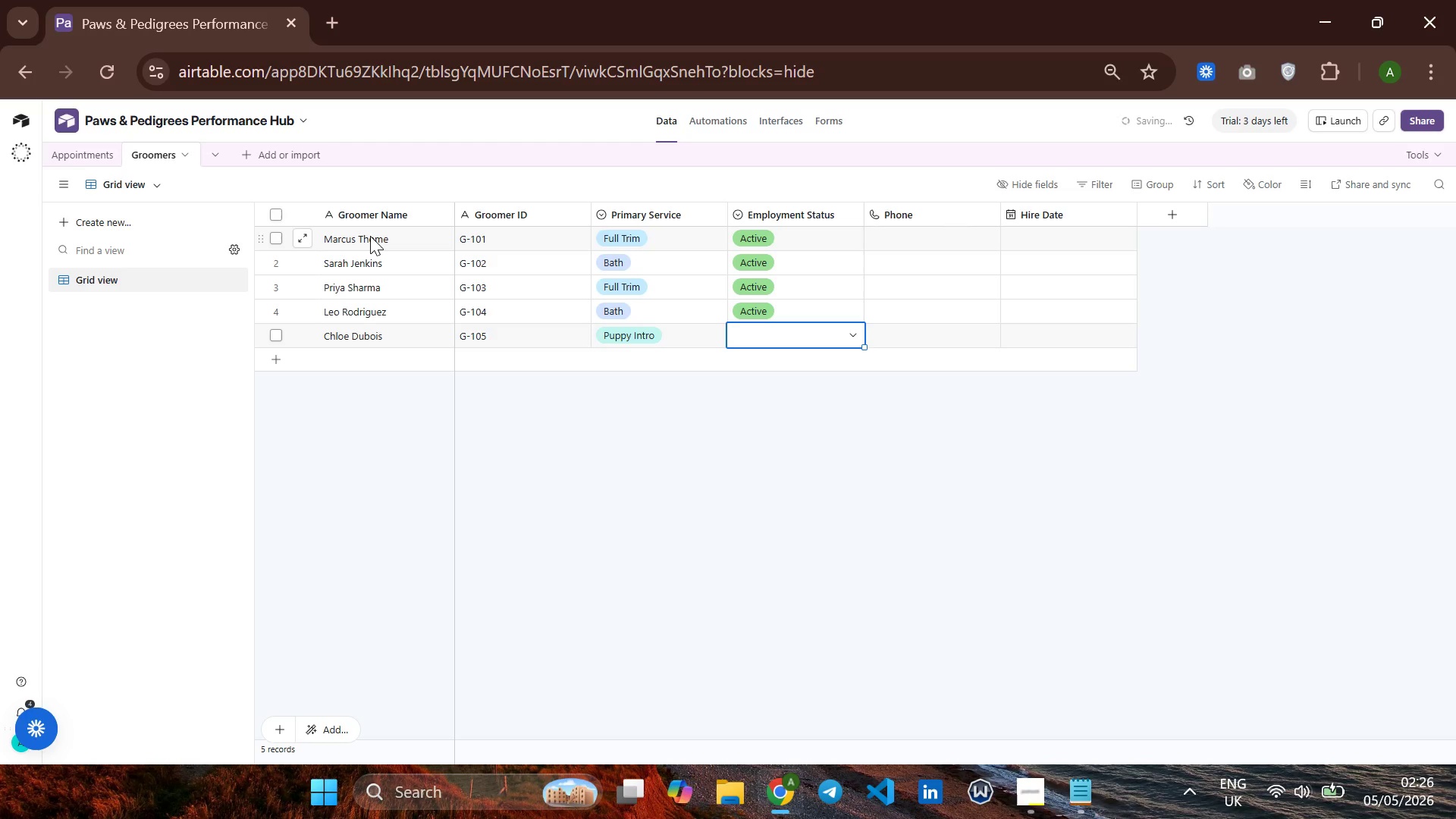 
key(CapsLock)
 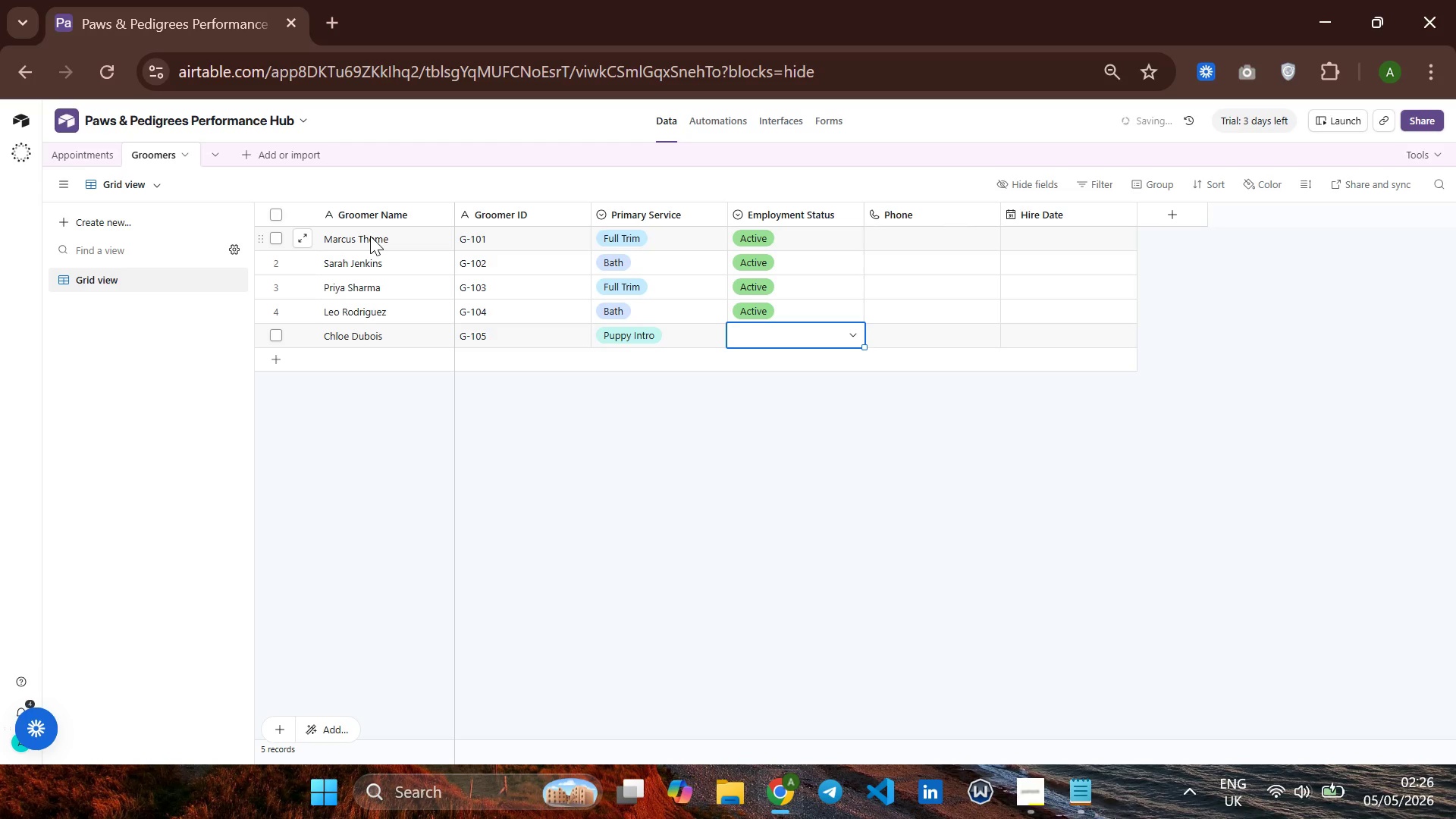 
key(A)
 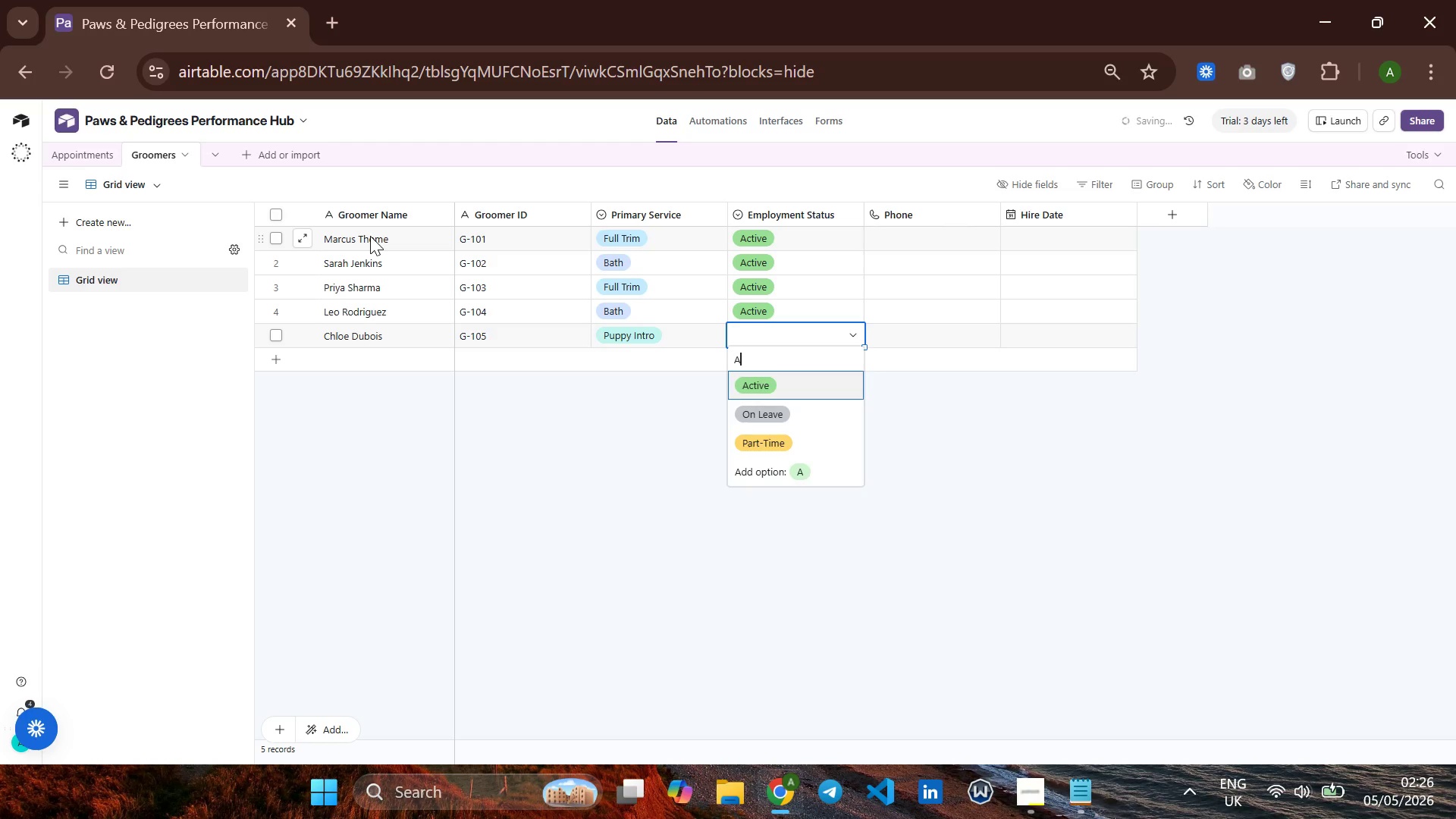 
key(CapsLock)
 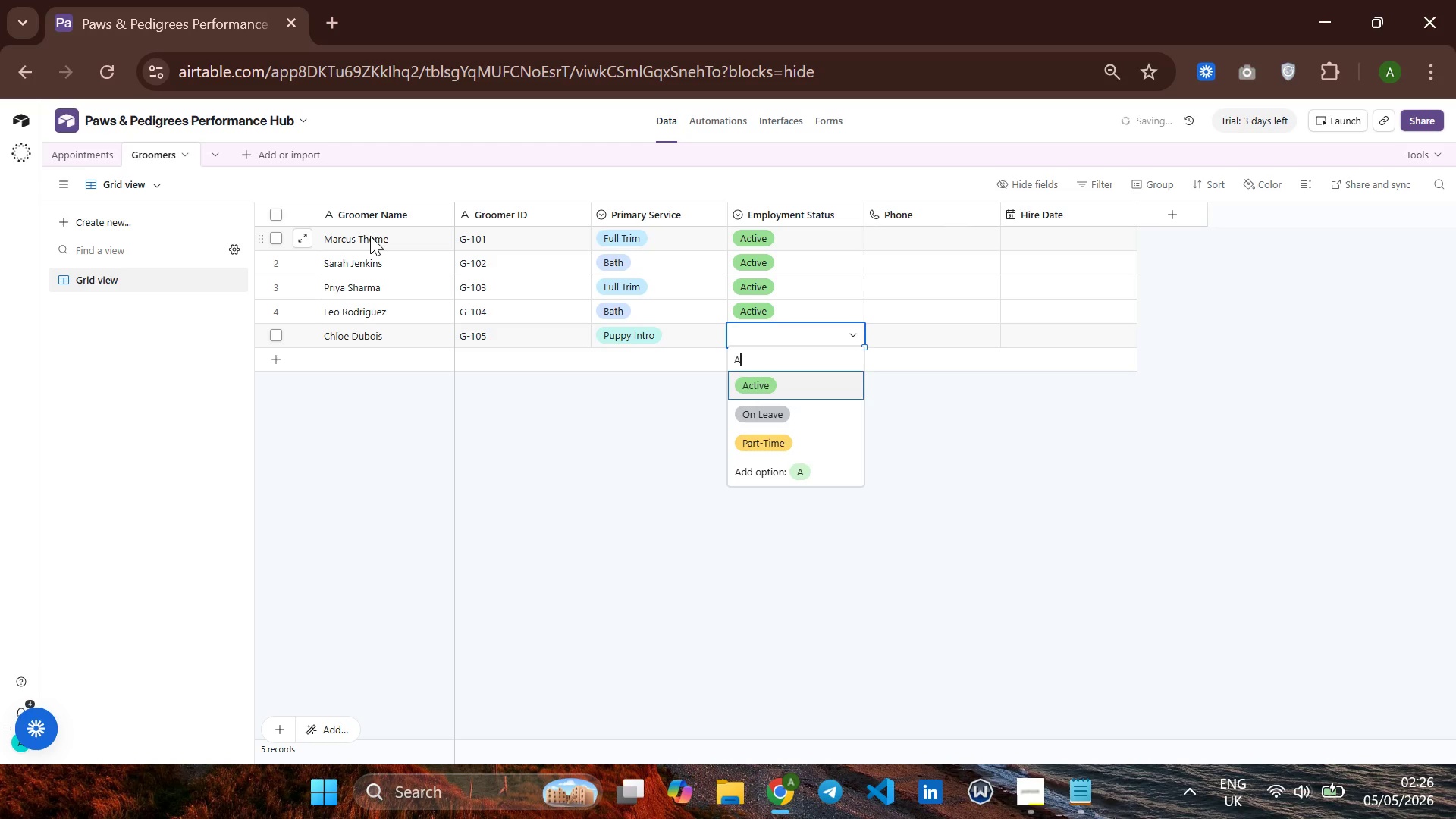 
key(Enter)
 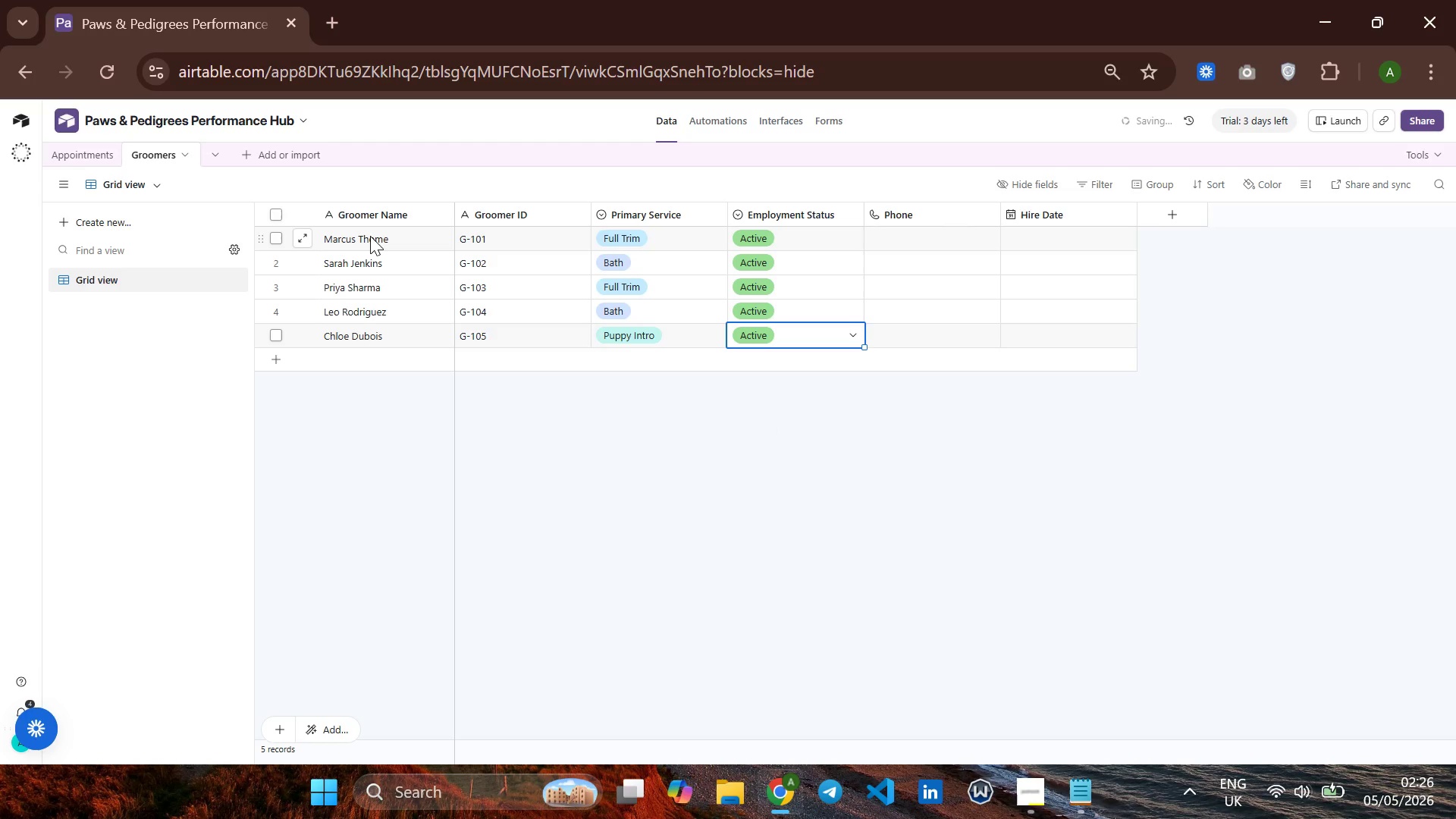 
key(ArrowDown)
 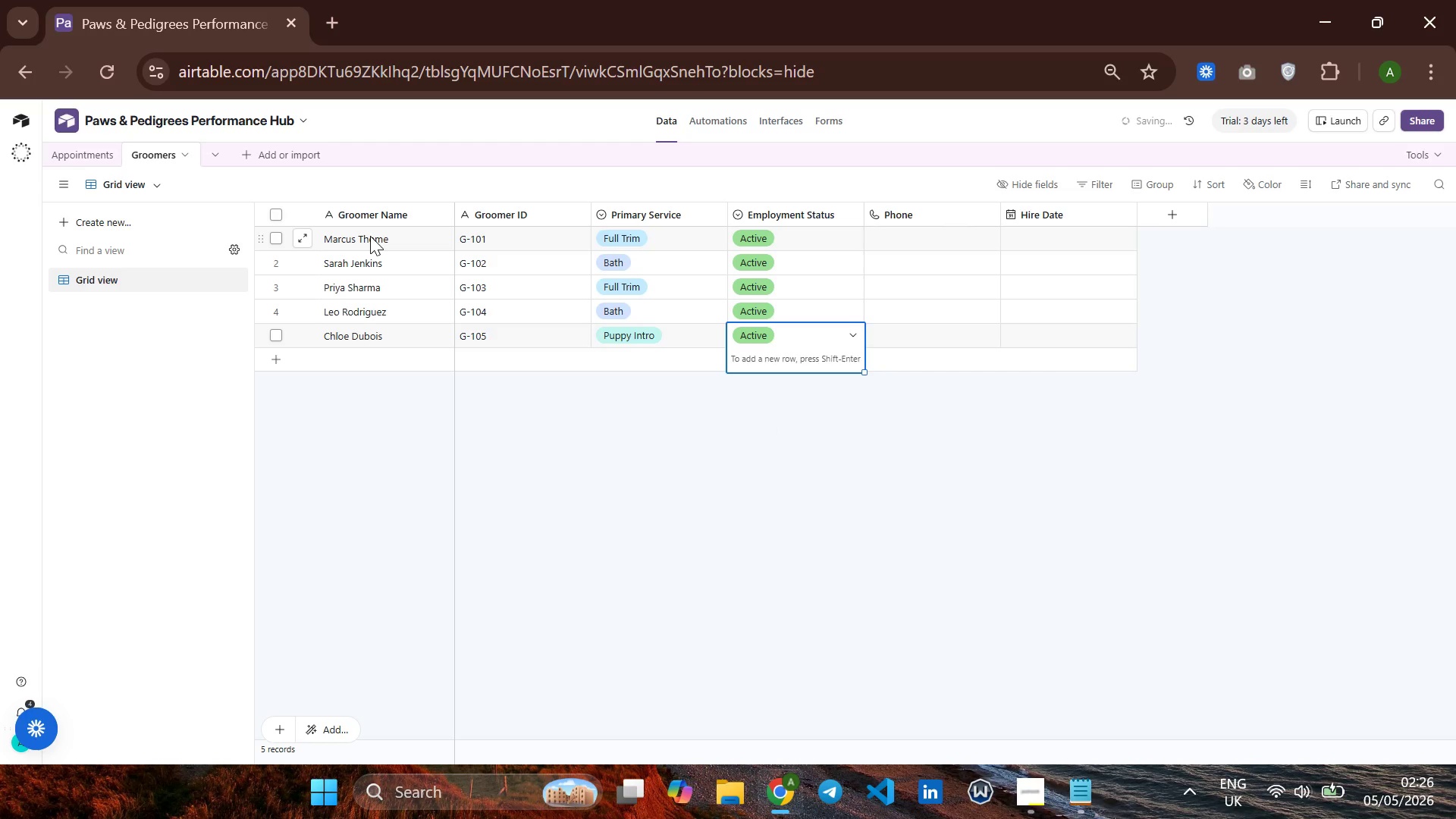 
hold_key(key=ArrowLeft, duration=0.62)
 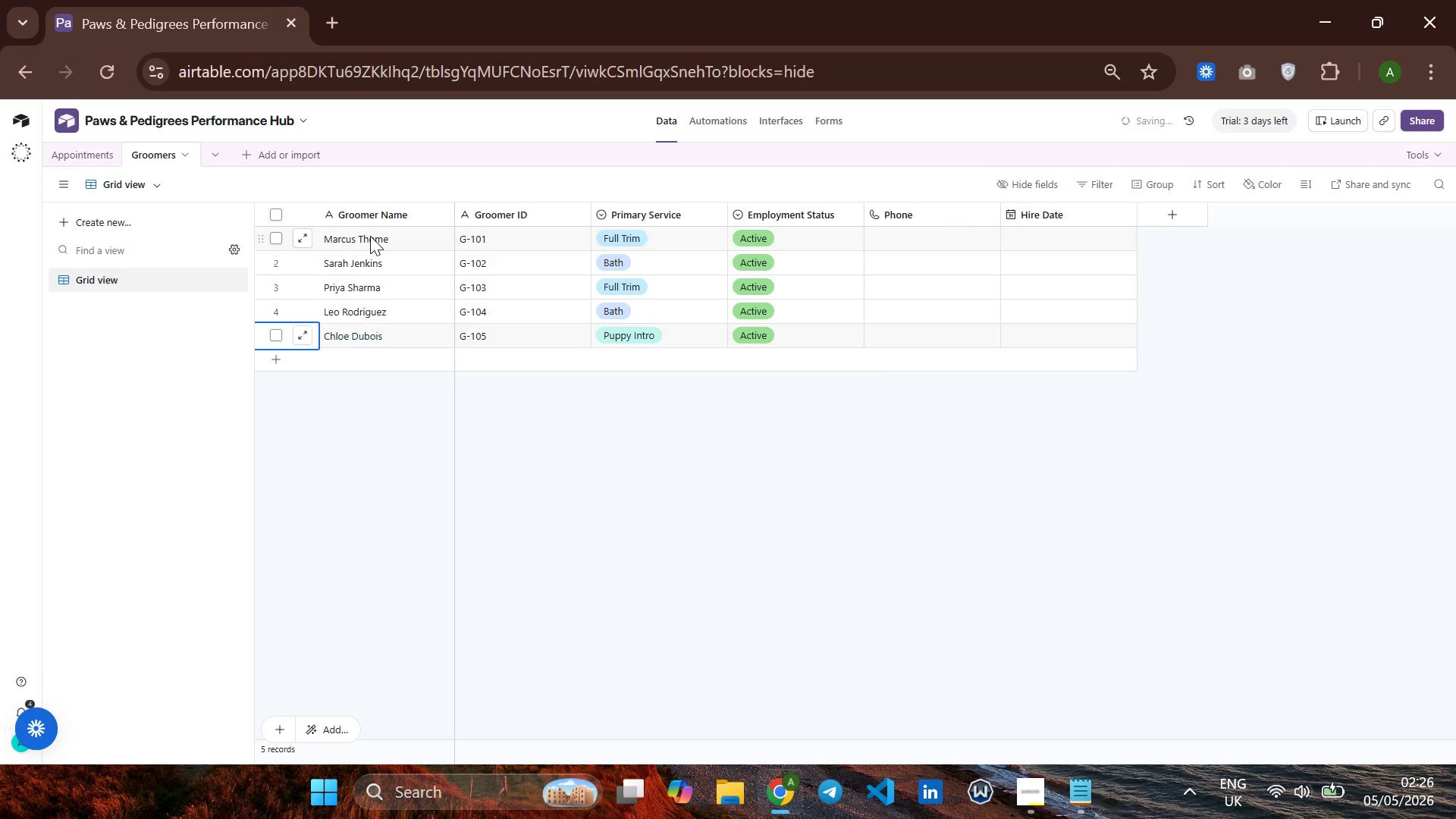 
key(ArrowDown)
 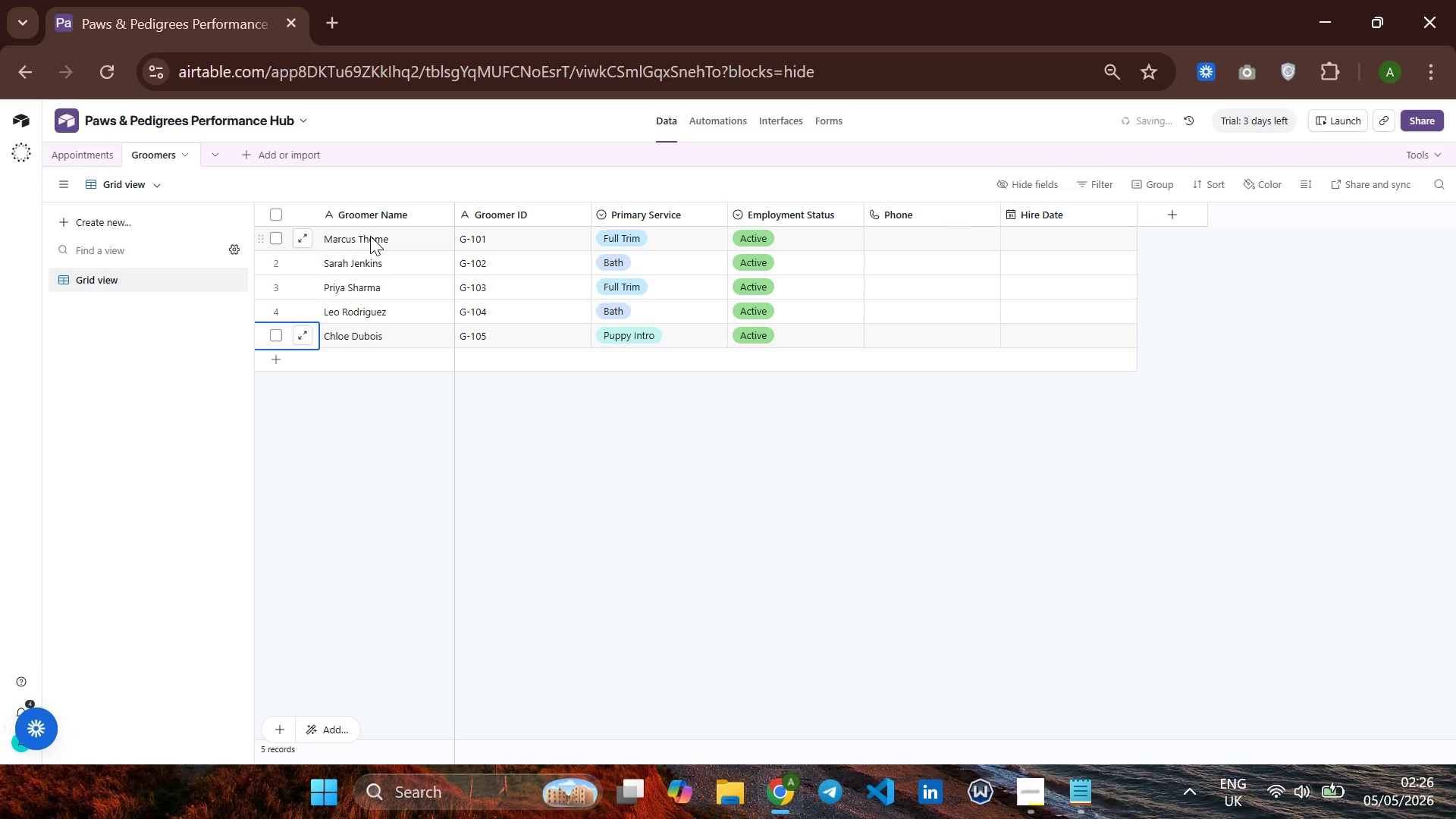 
key(ArrowRight)
 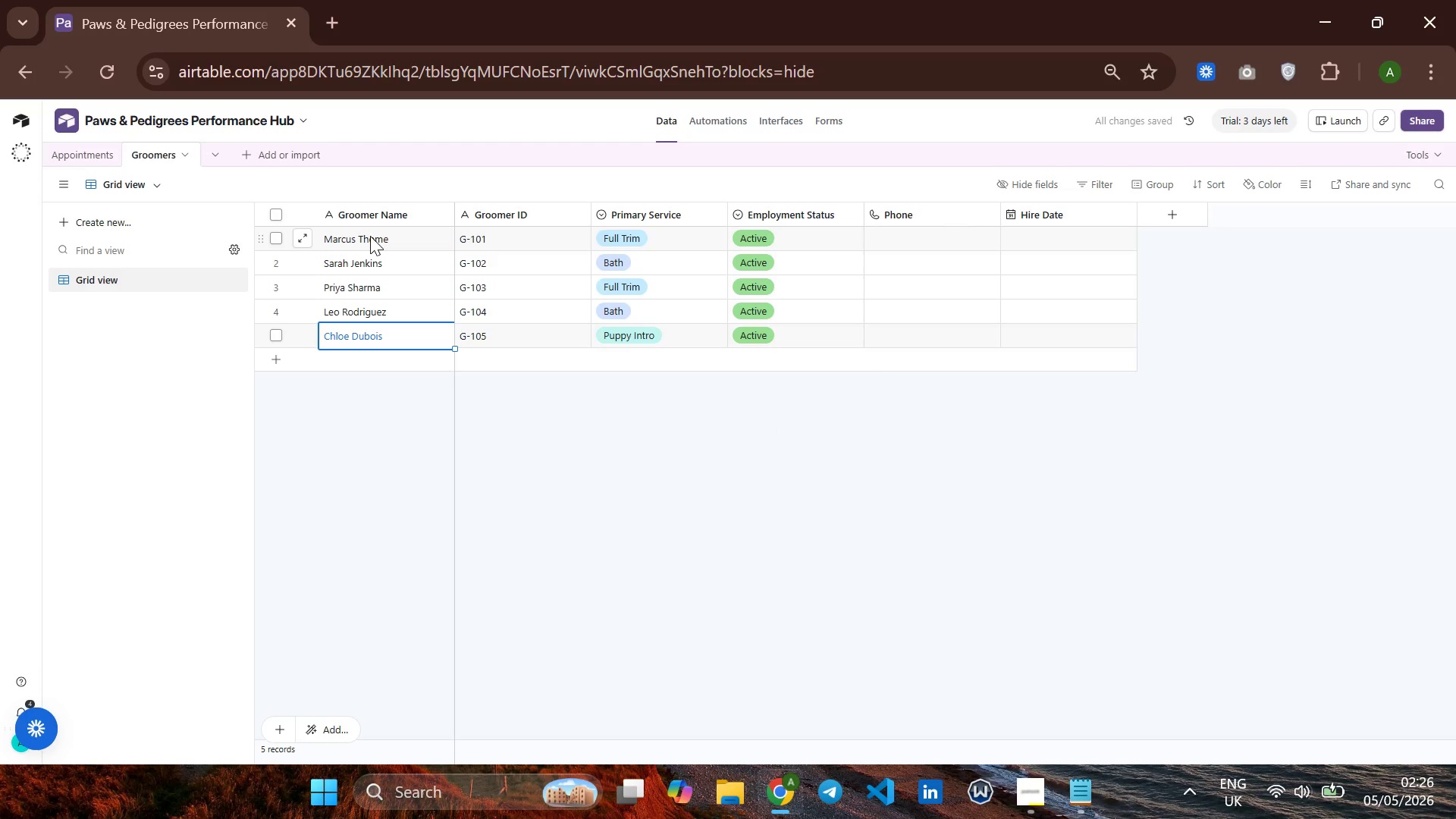 
key(ArrowDown)
 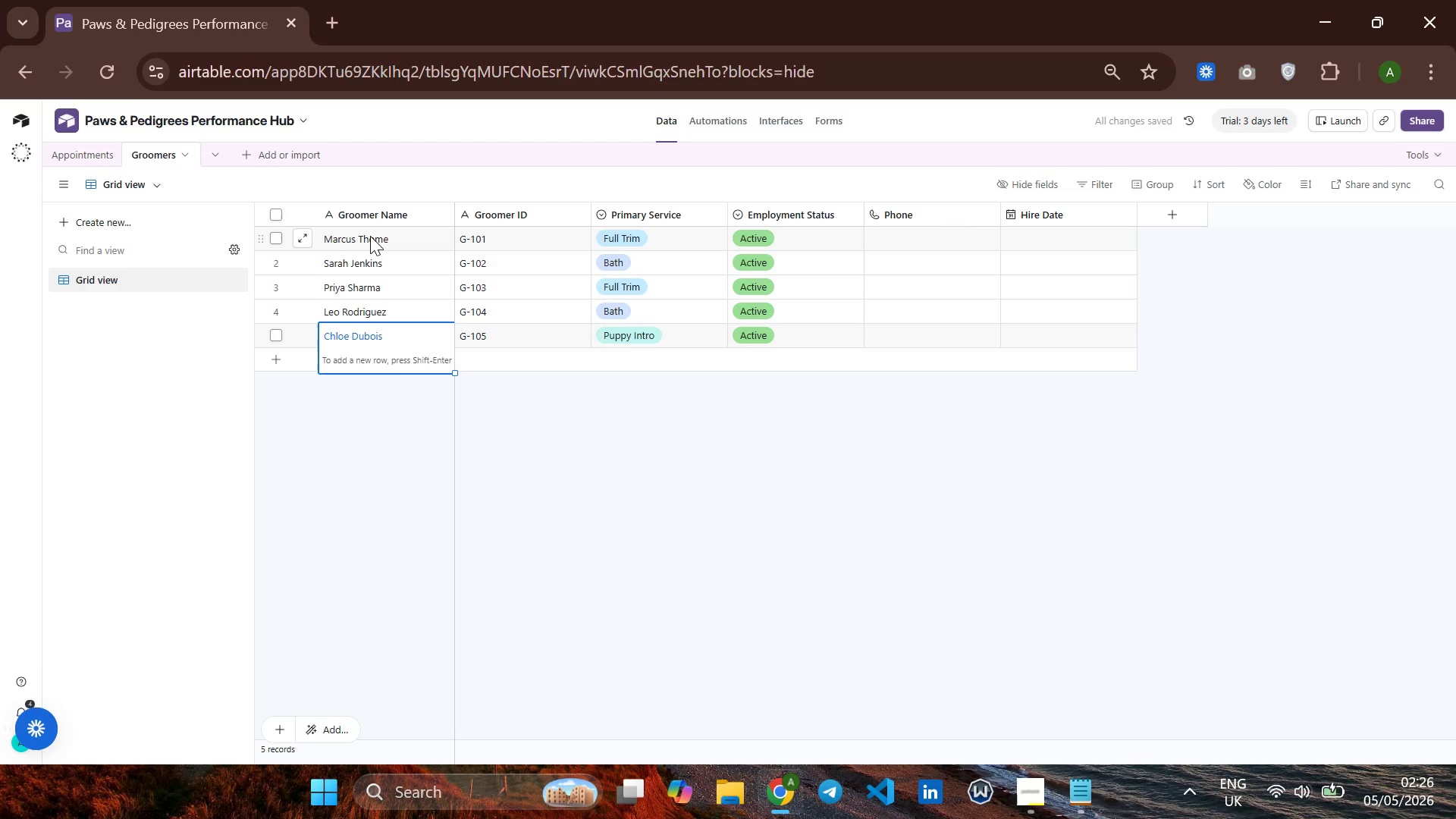 
key(Shift+ShiftRight)
 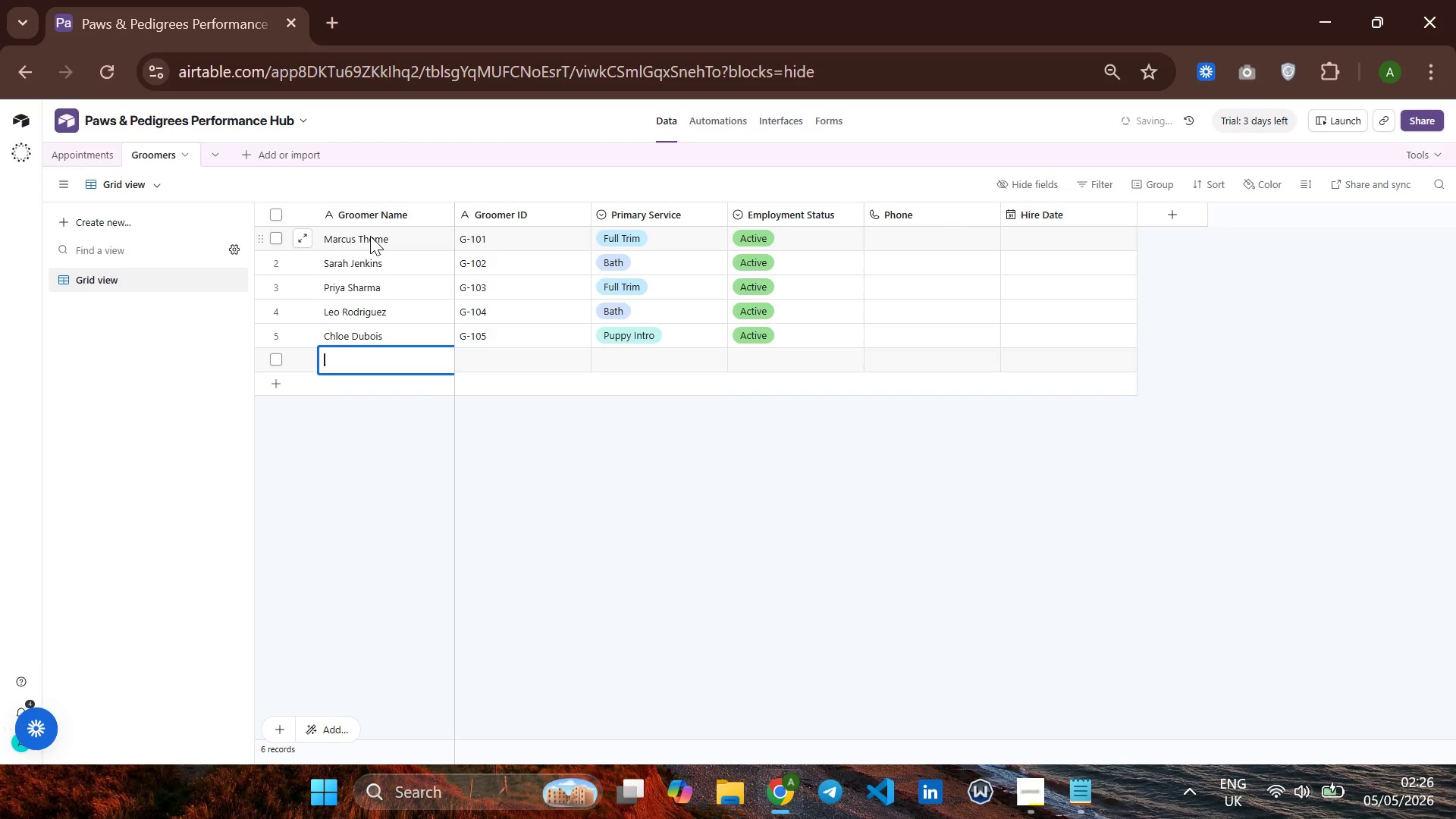 
key(Shift+Enter)
 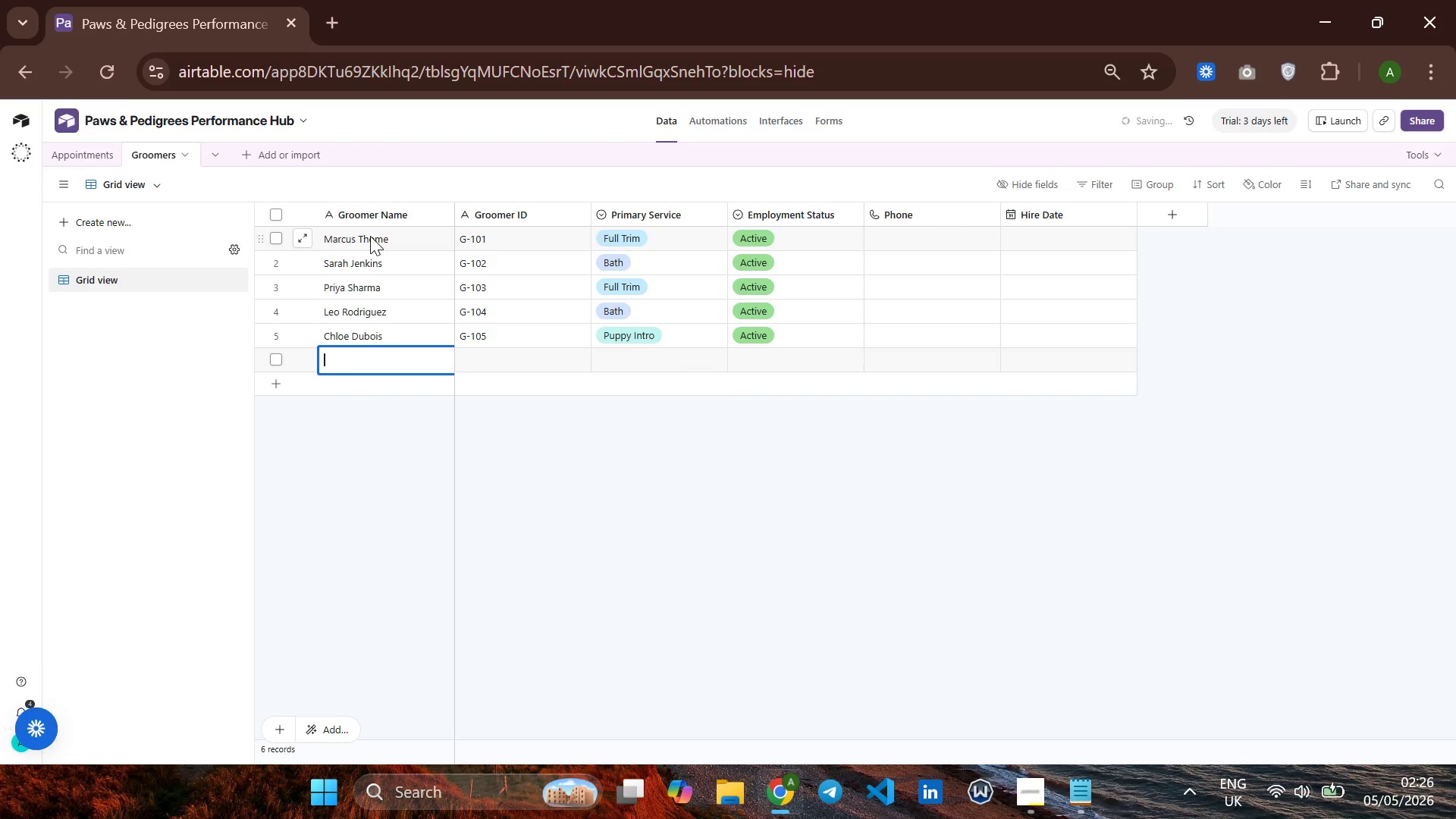 
type(Jaxson Wu)
 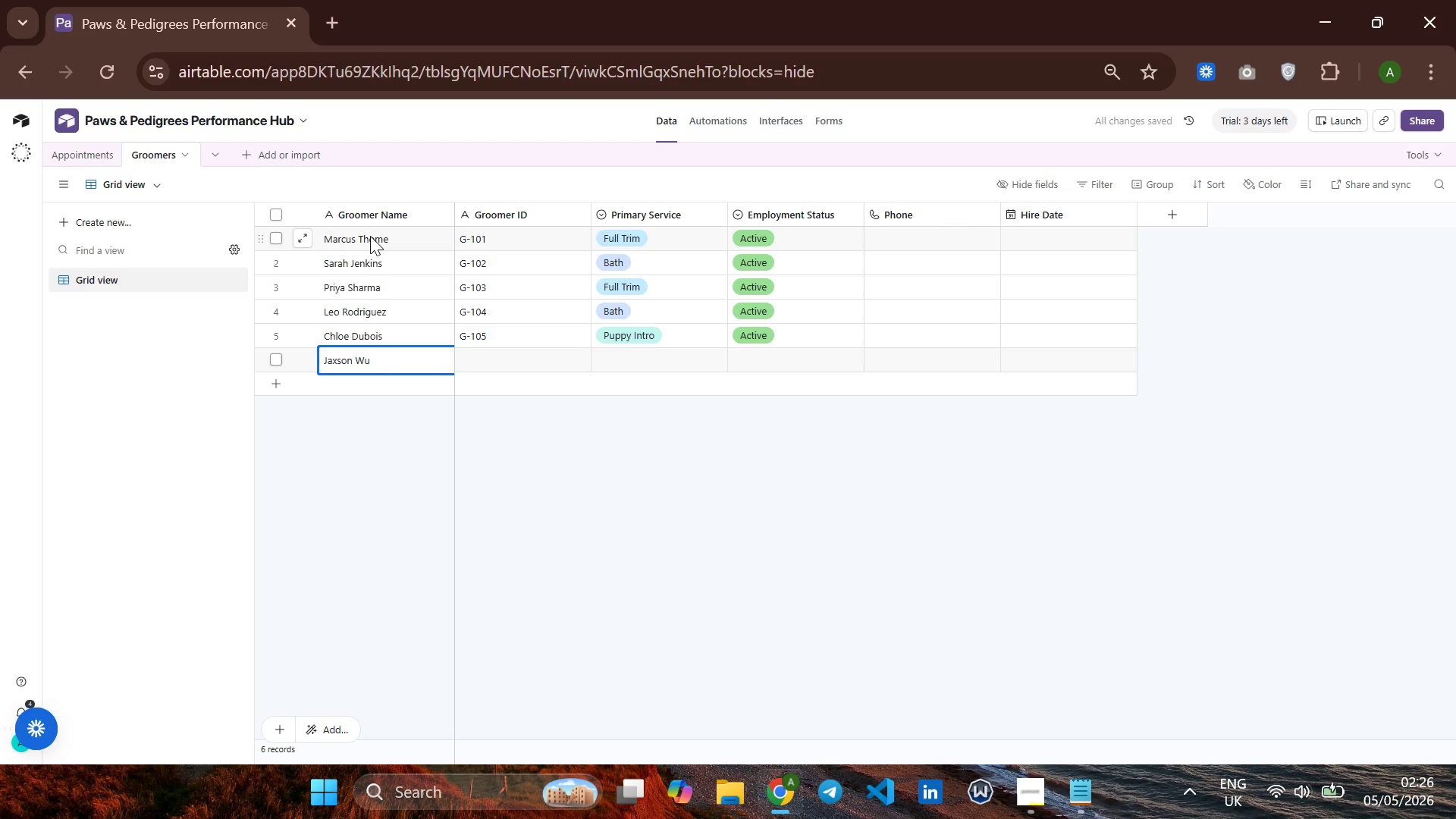 
key(ArrowRight)
 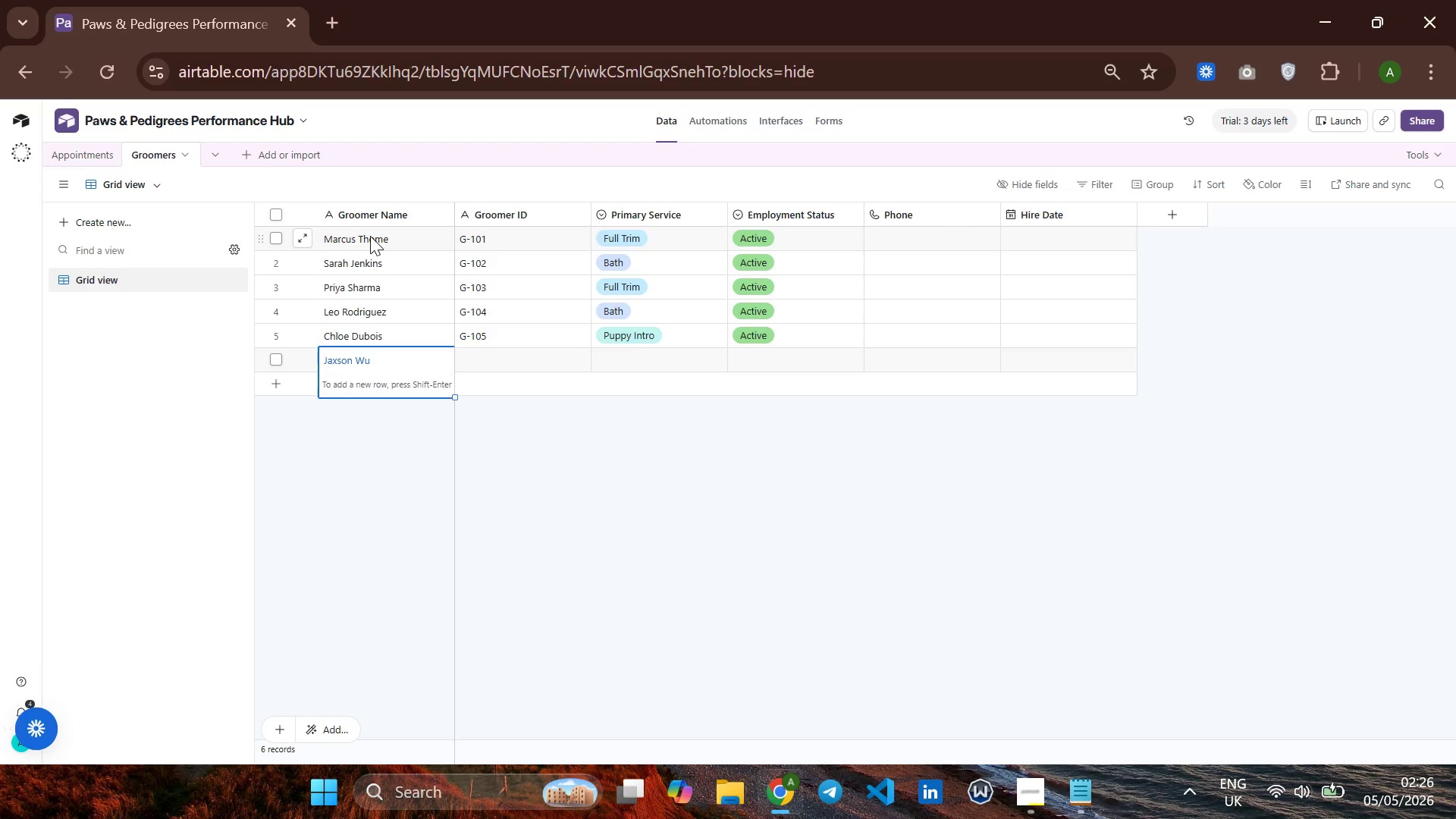 
key(Enter)
 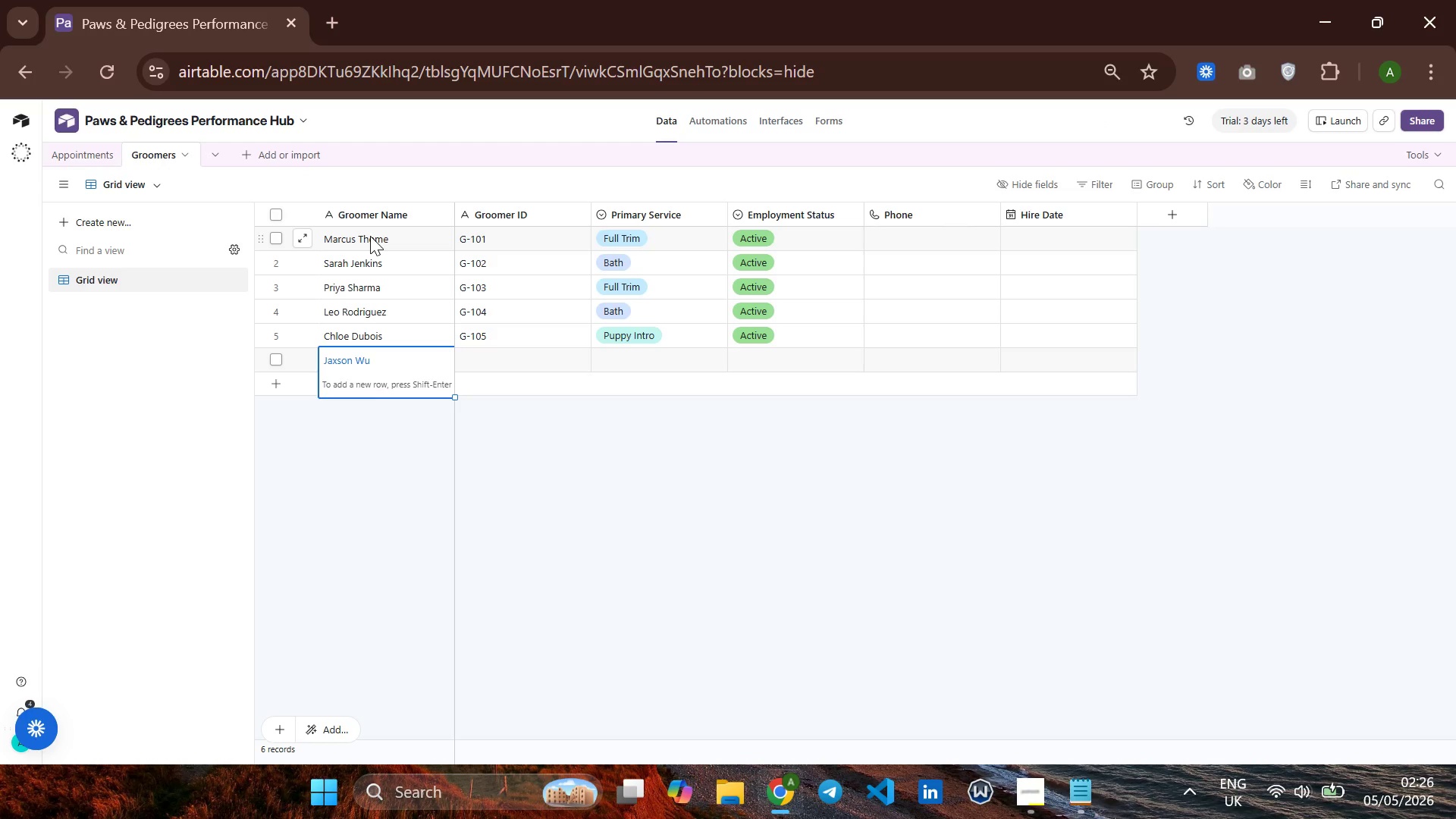 
key(ArrowRight)
 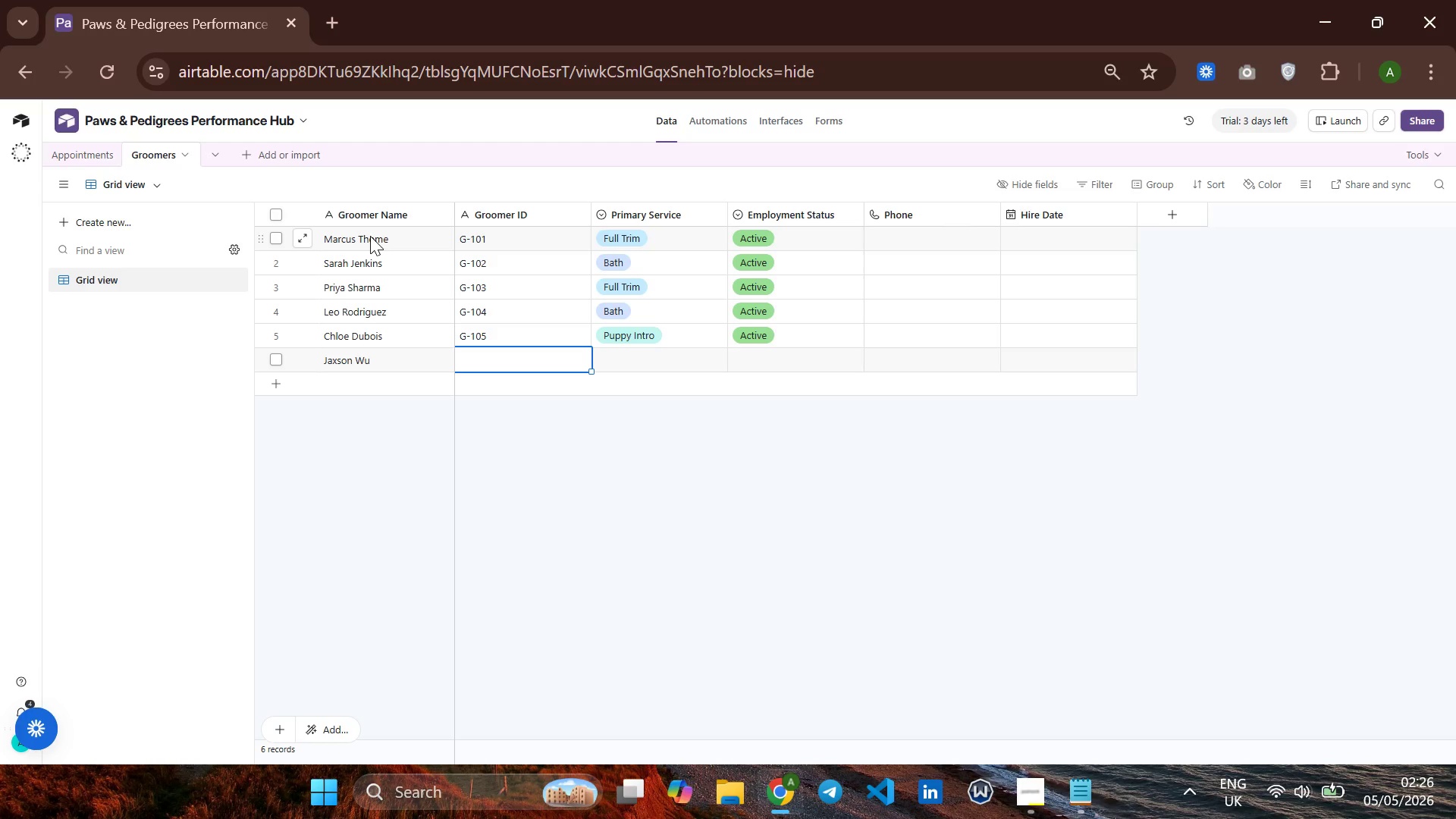 
type(G-1016)
key(Backspace)
key(Backspace)
type(6)
 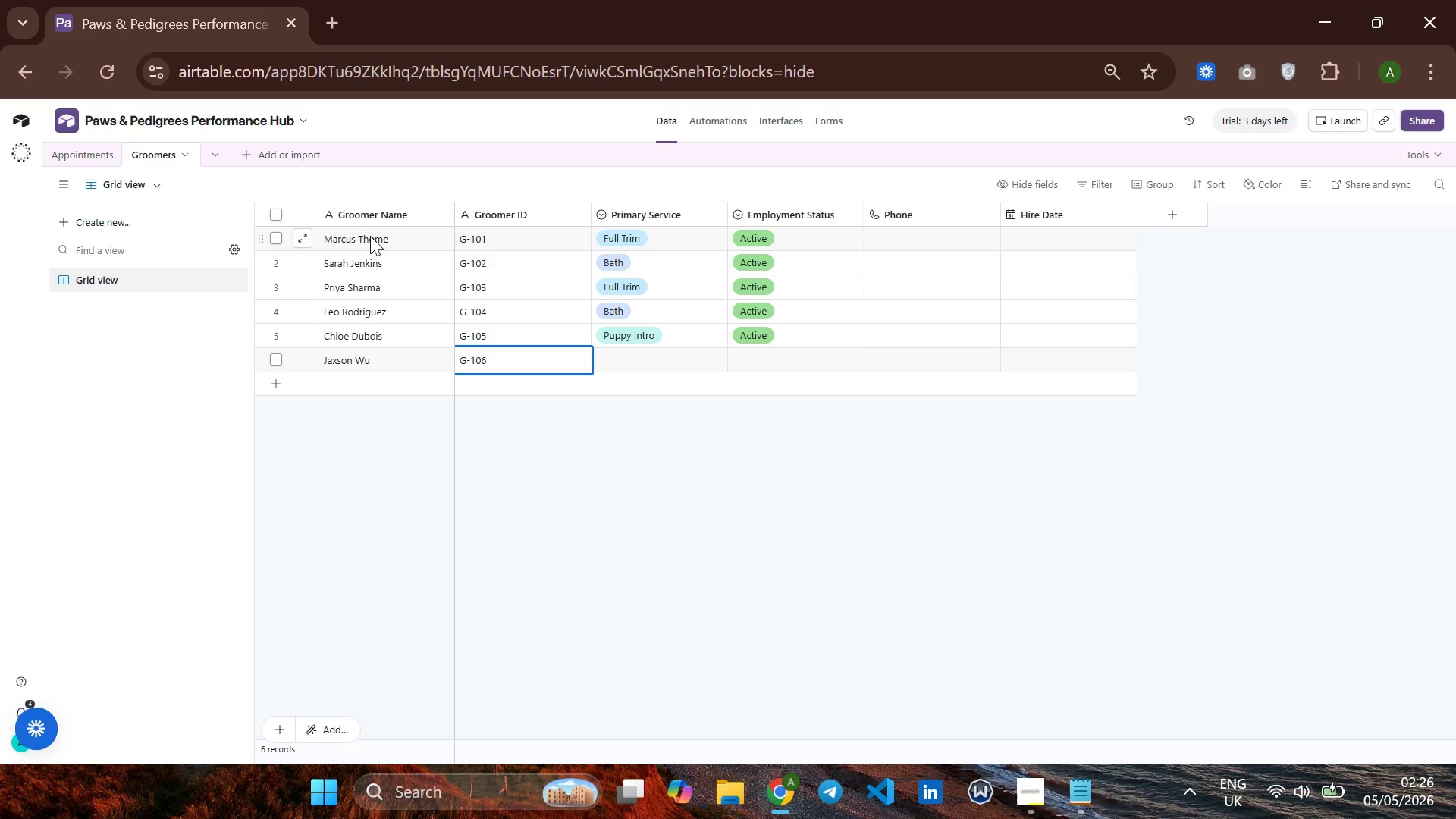 
key(Enter)
 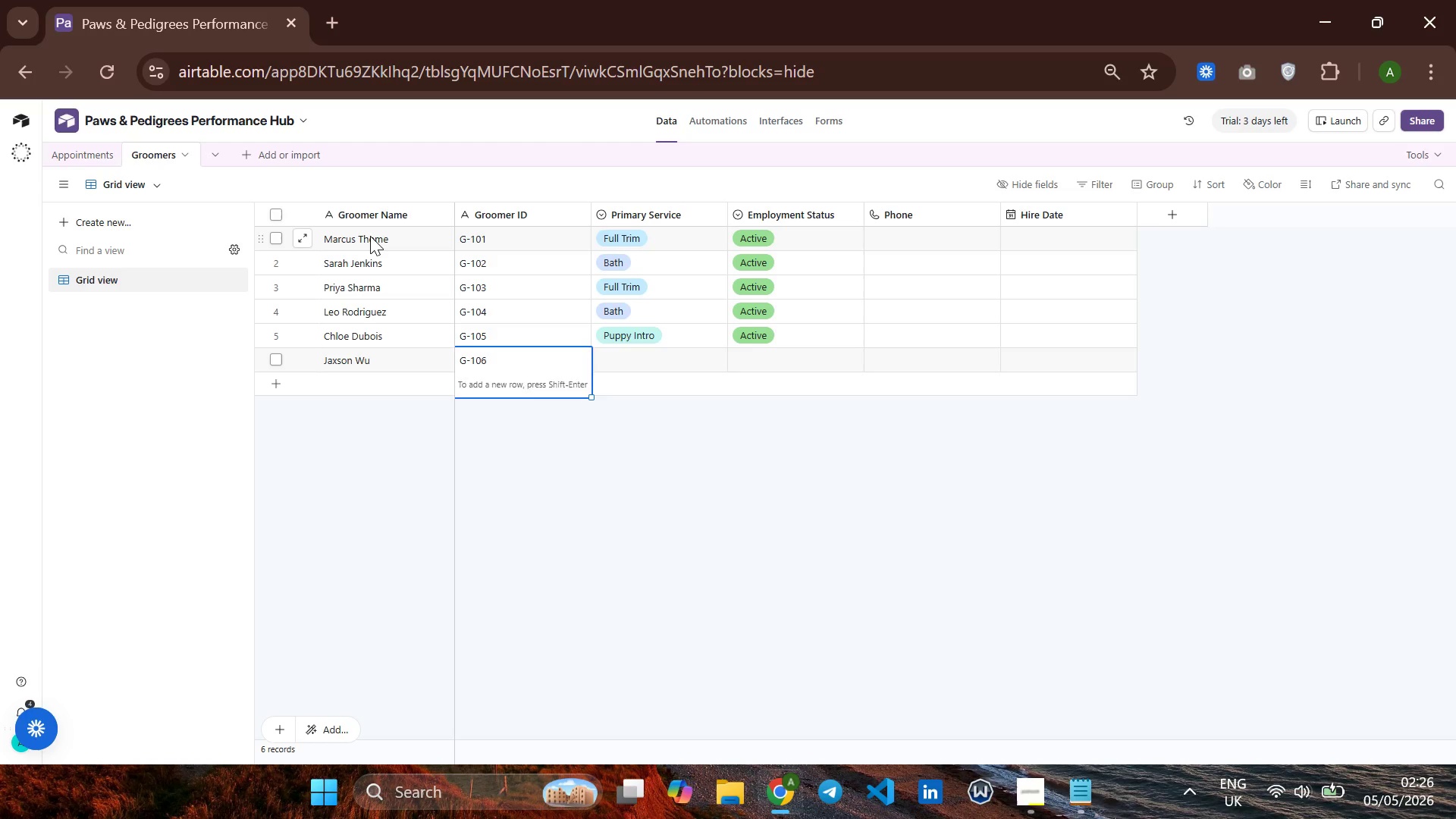 
key(ArrowRight)
 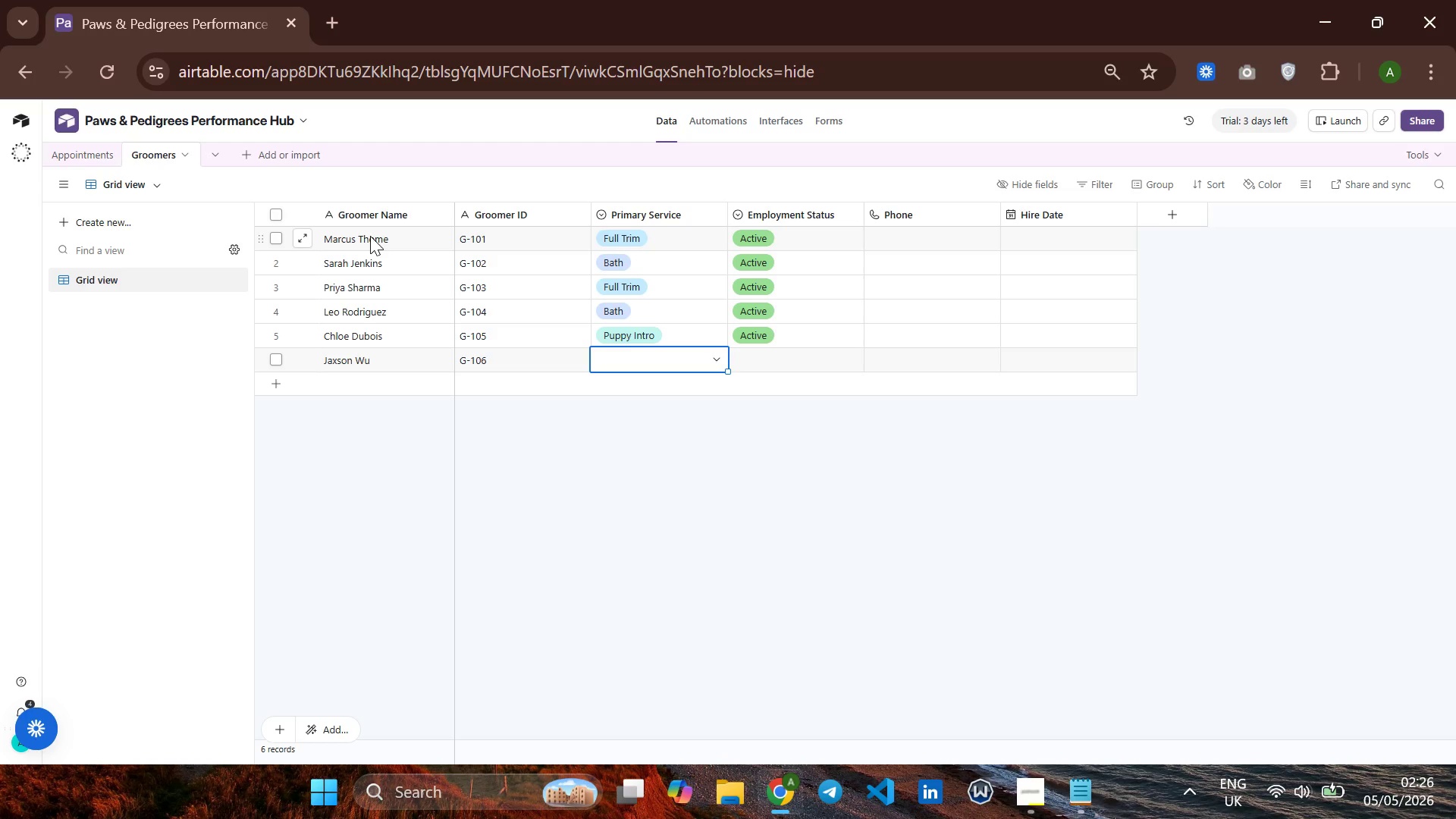 
key(F)
 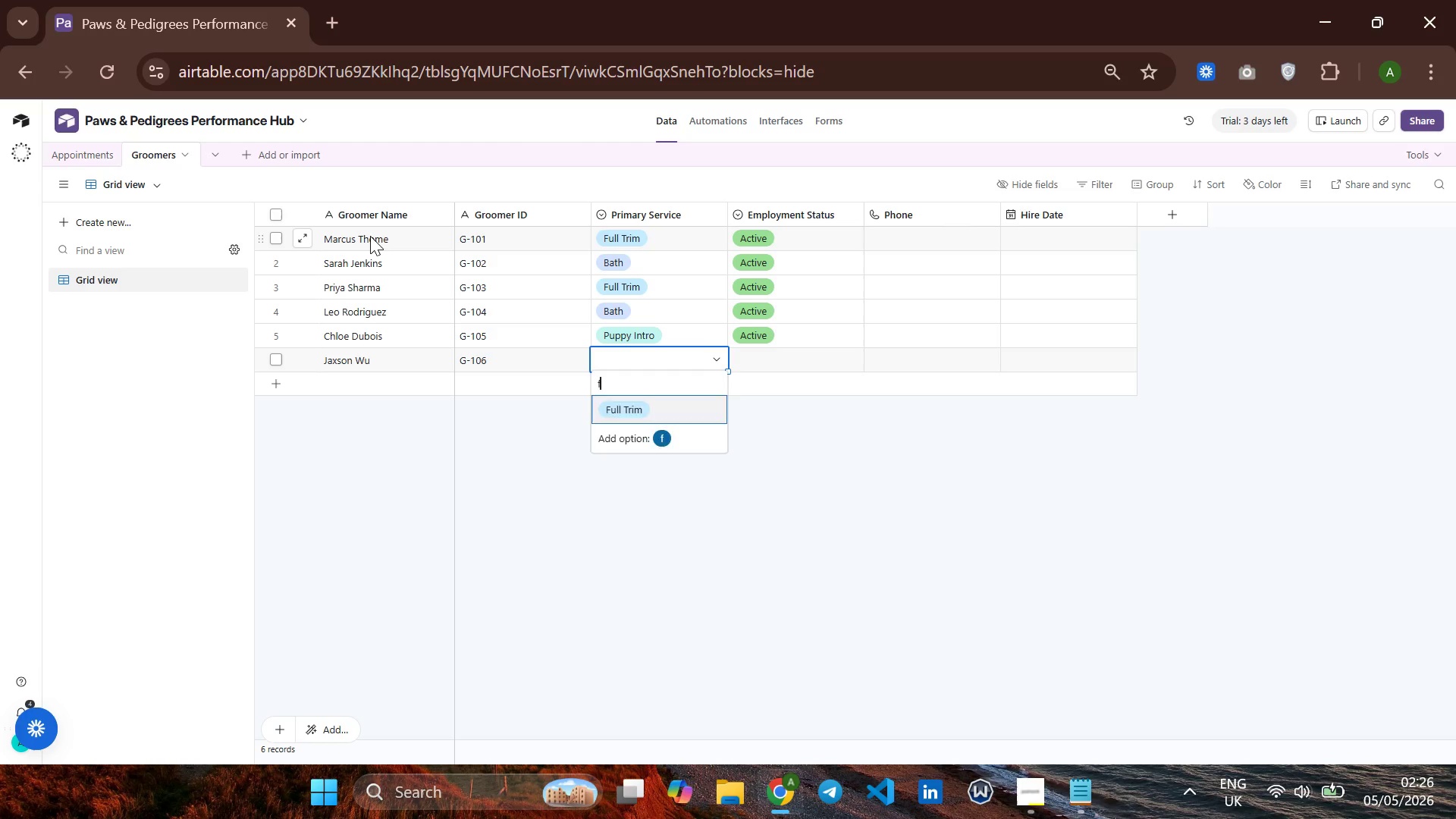 
key(Enter)
 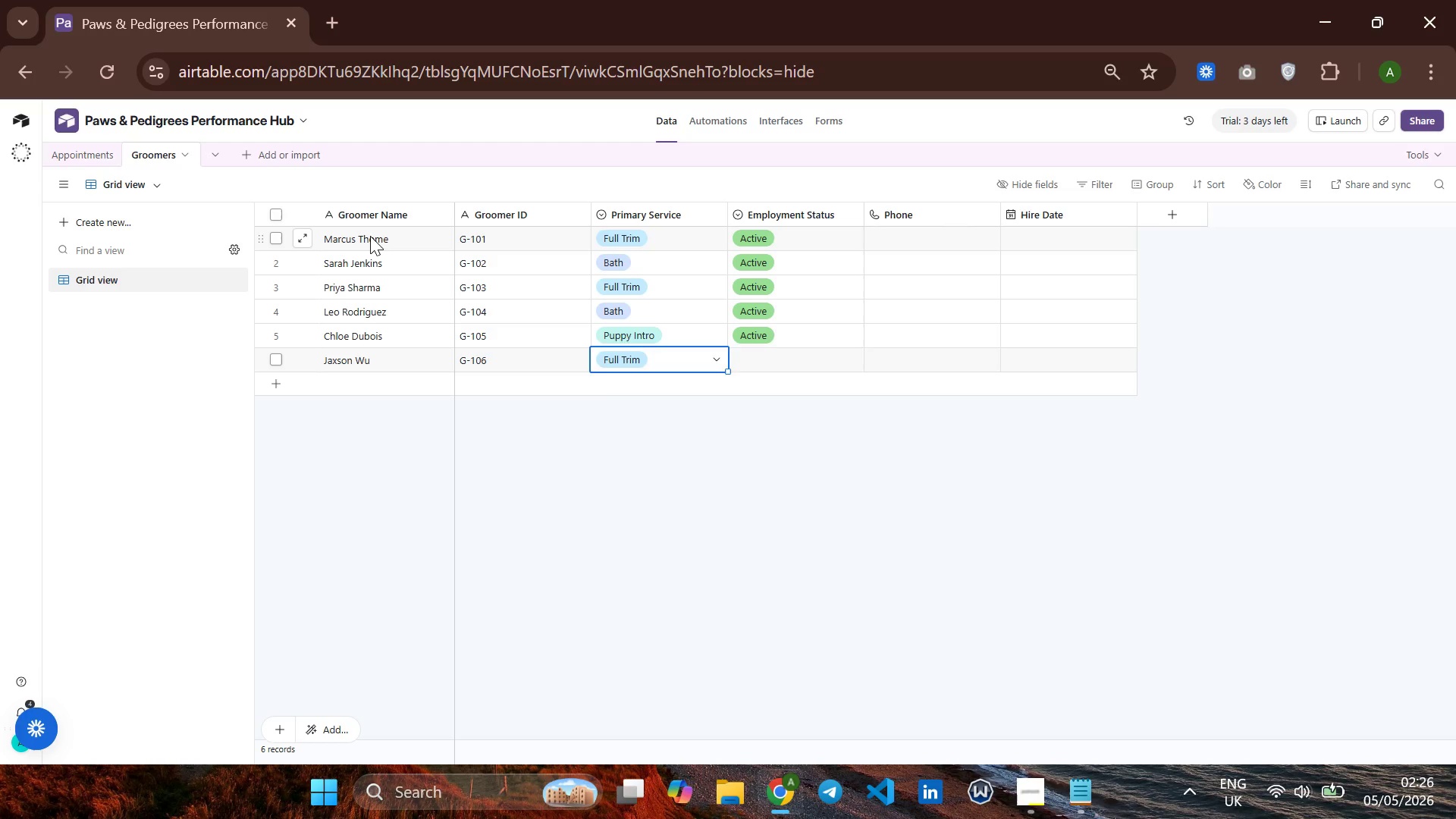 
key(ArrowRight)
 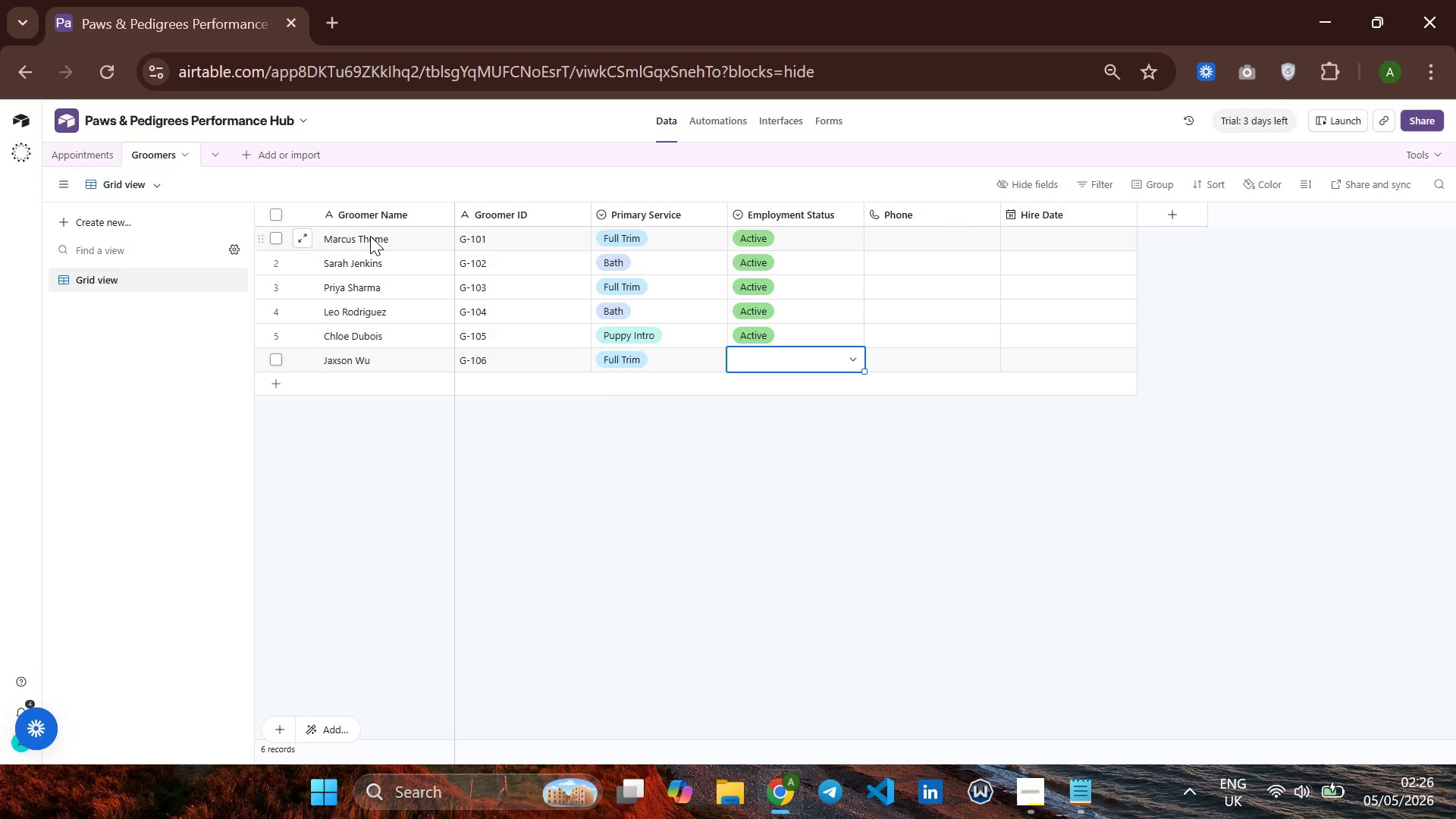 
key(A)
 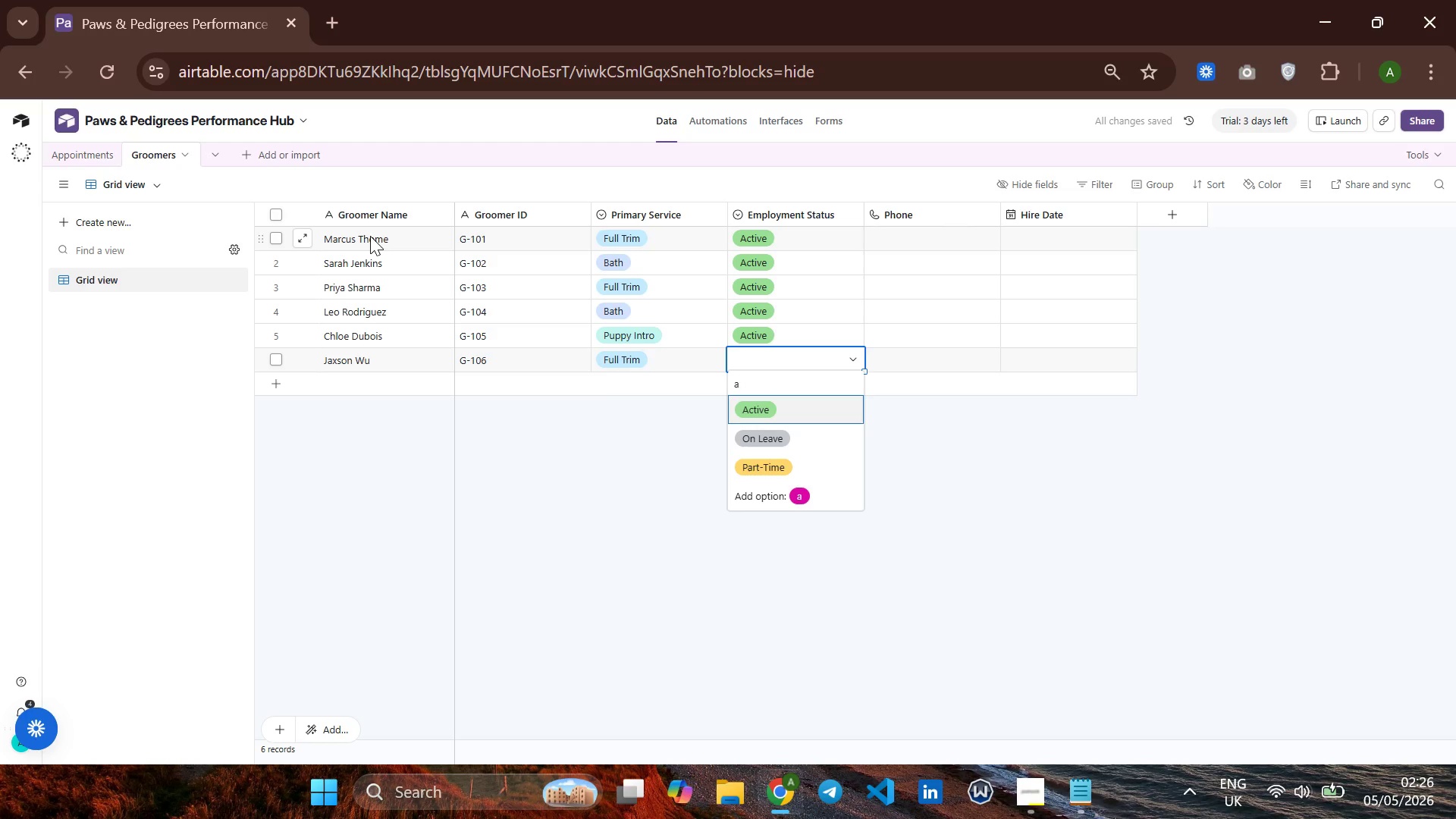 
key(Enter)
 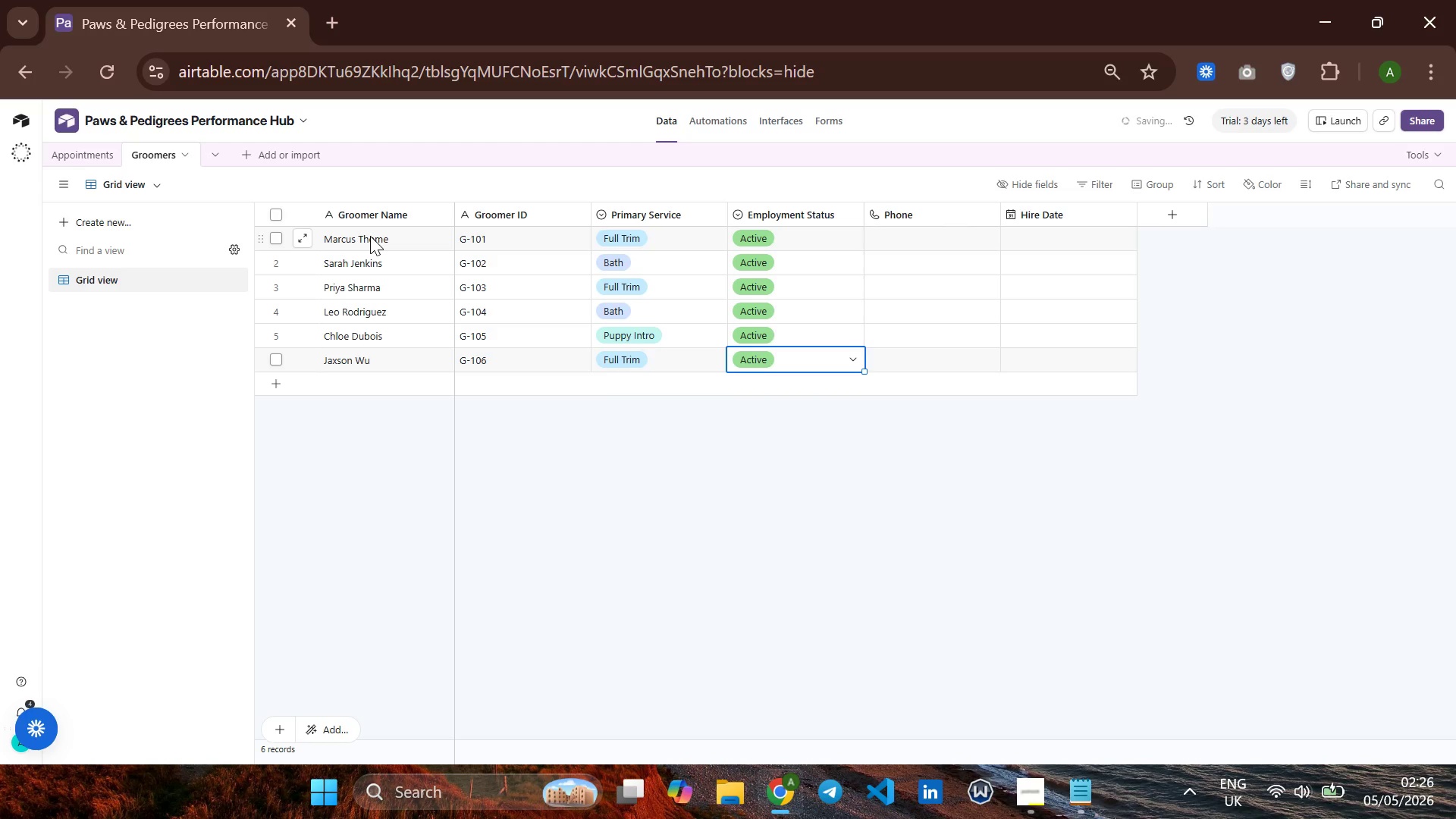 
key(ArrowDown)
 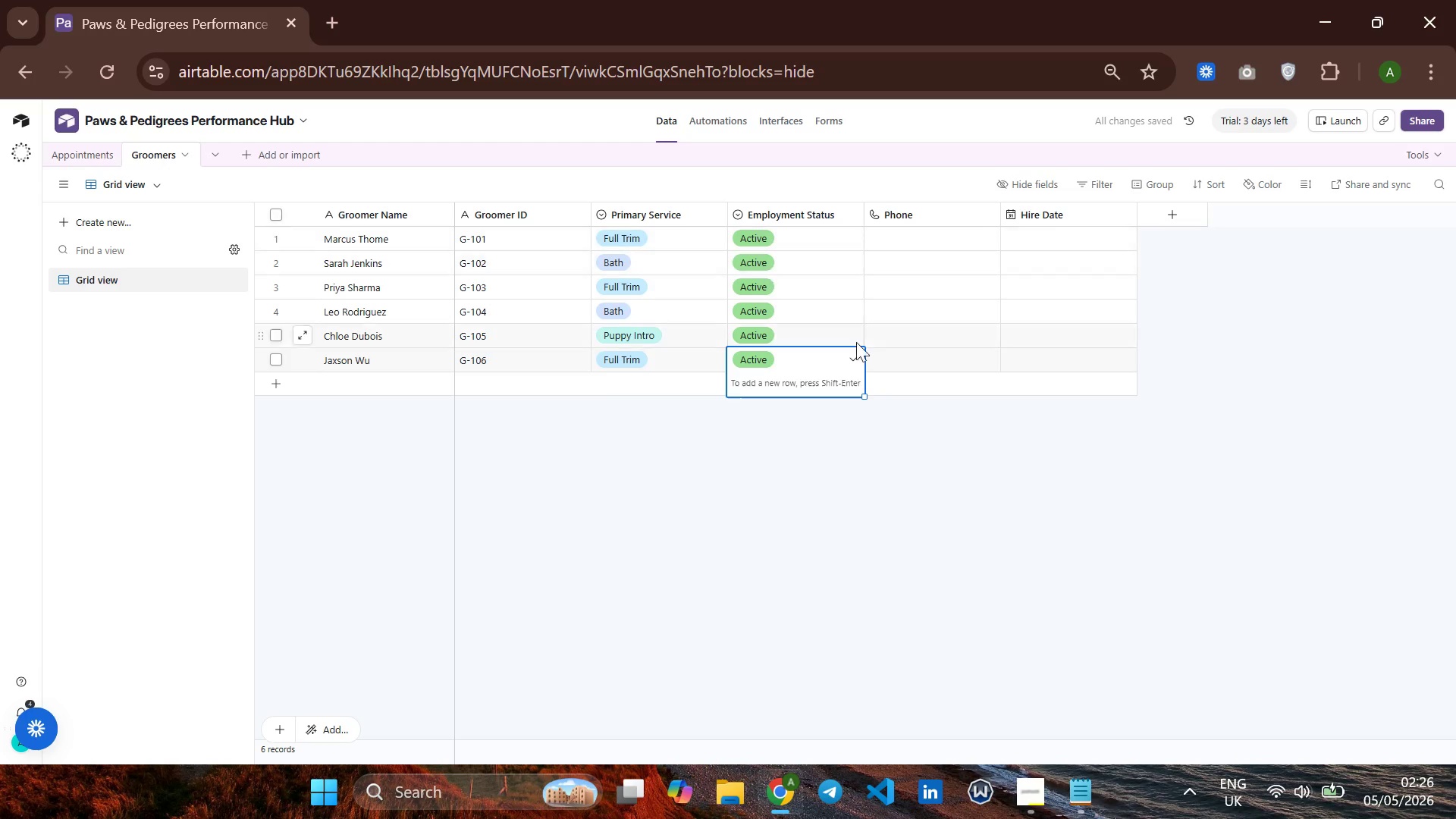 
left_click([948, 468])
 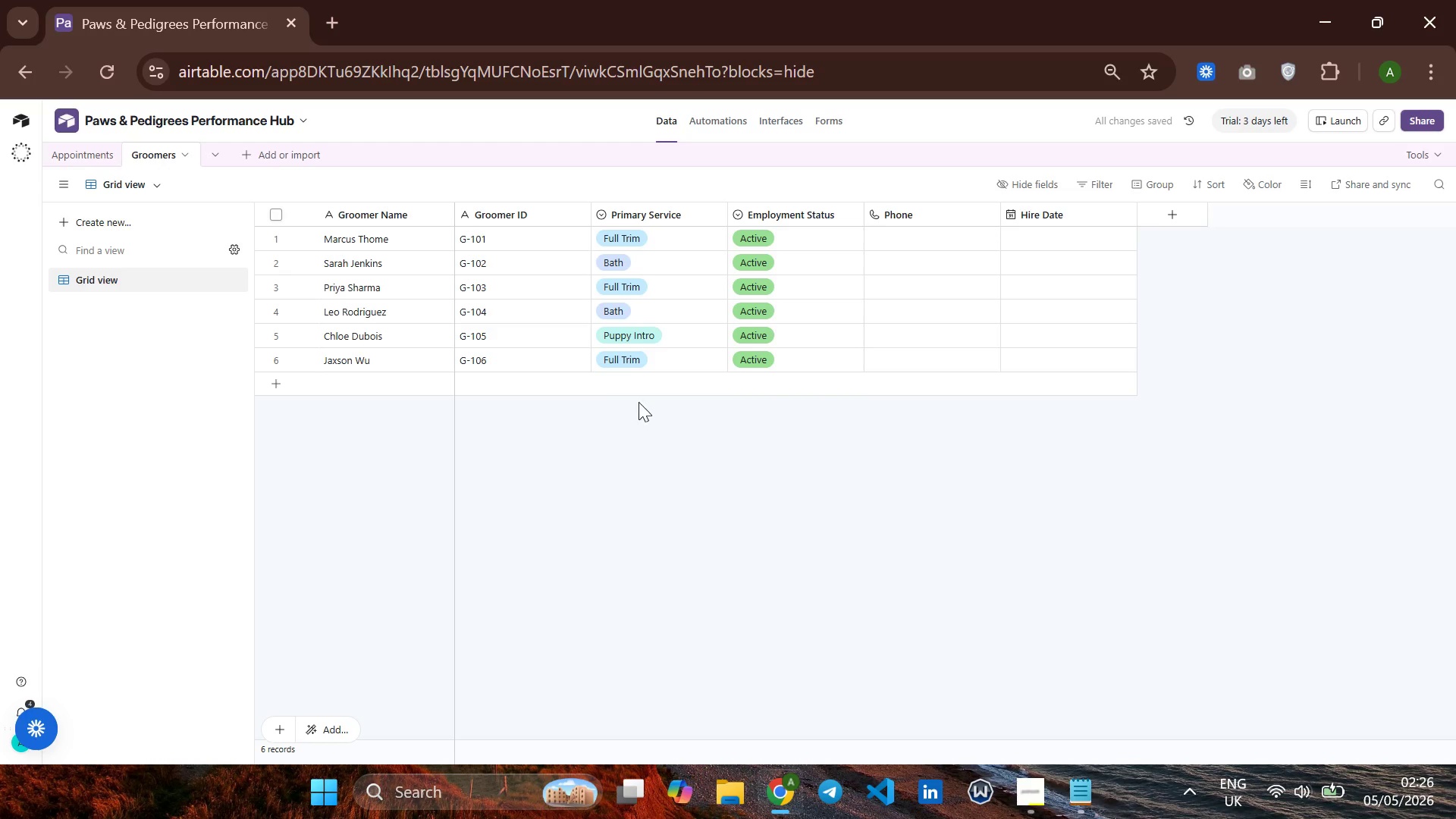 
left_click([85, 153])
 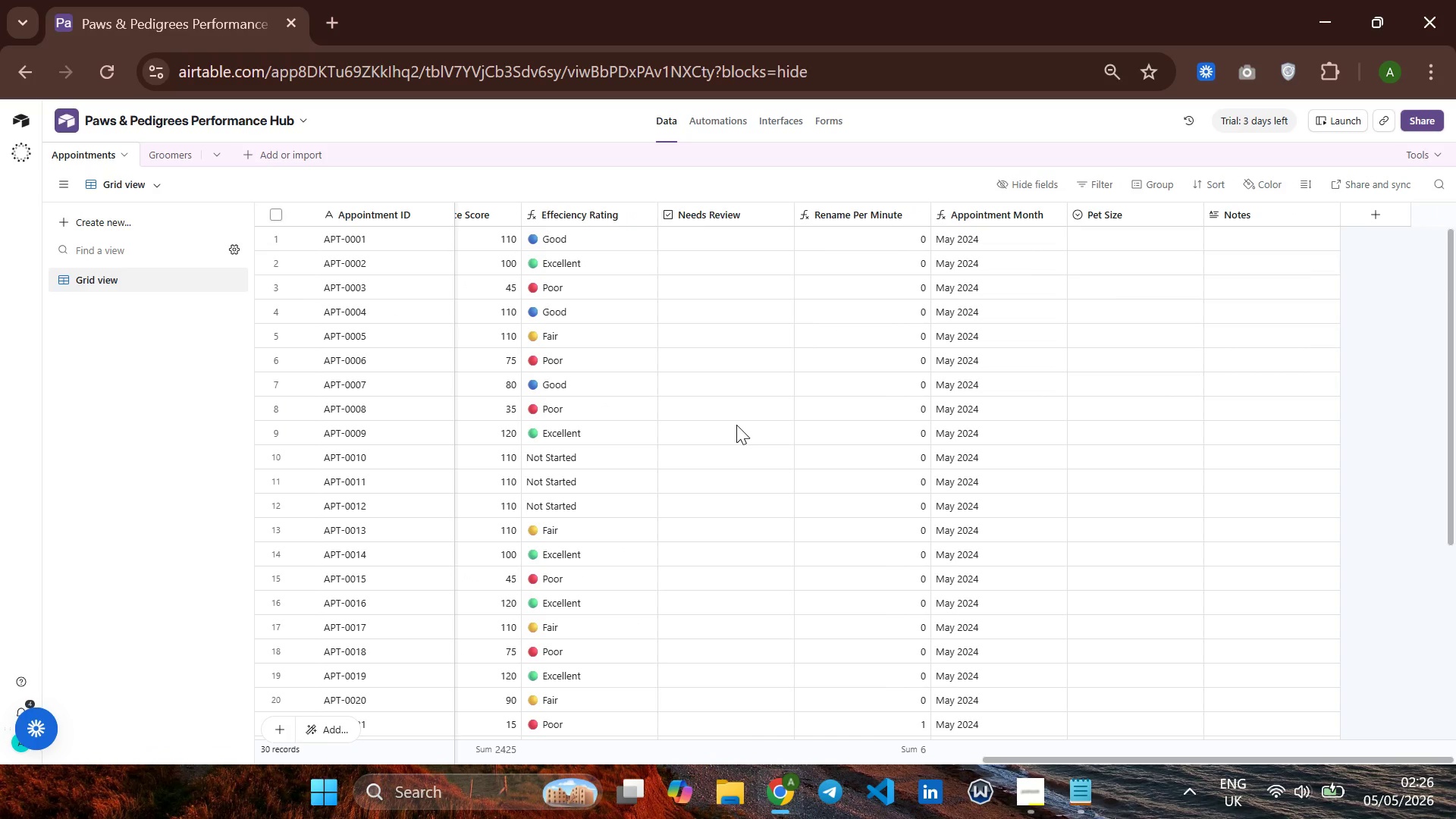 
left_click([1366, 212])
 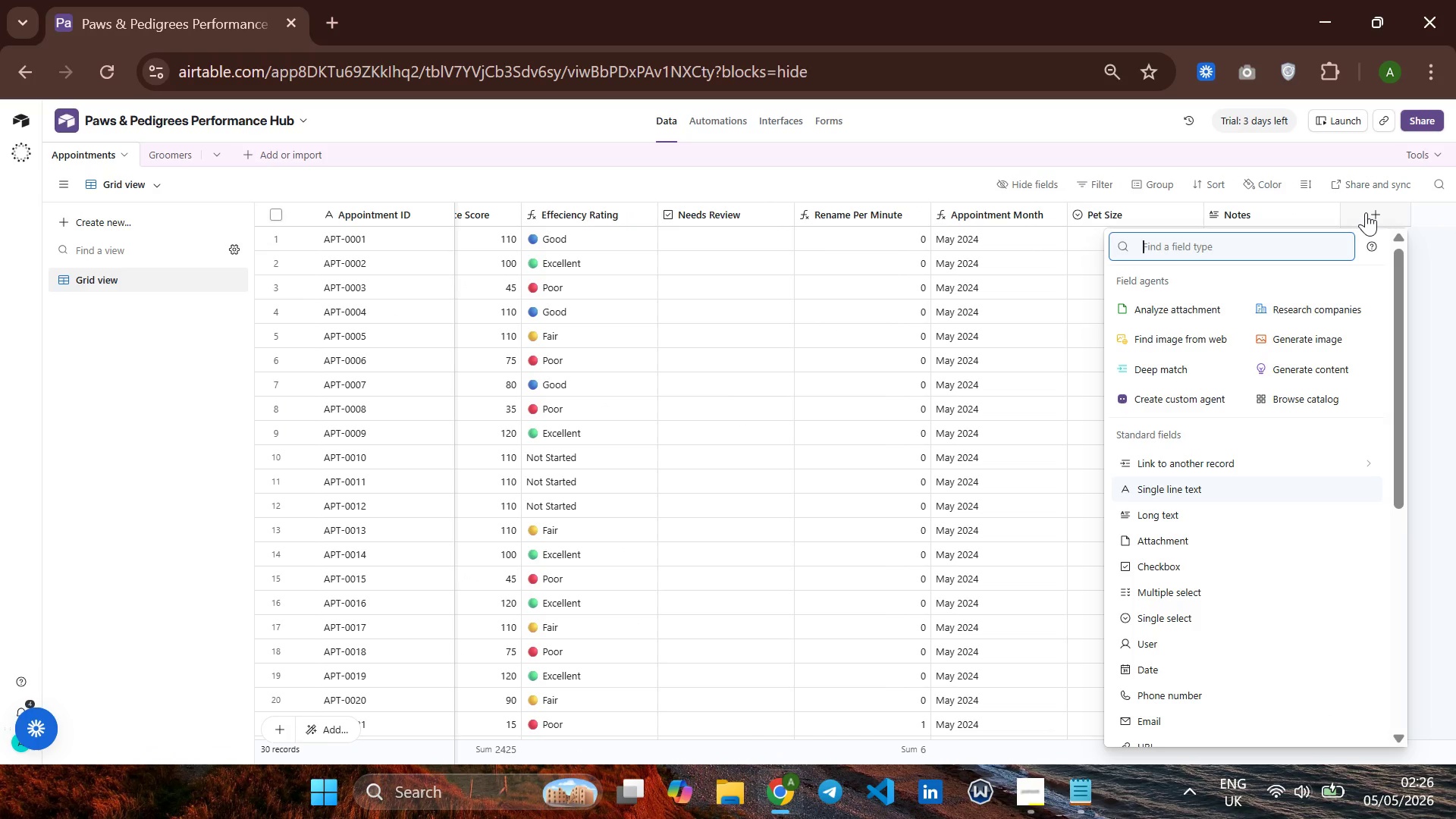 
type(Groomrlikn)
key(Backspace)
key(Backspace)
type(nk t)
 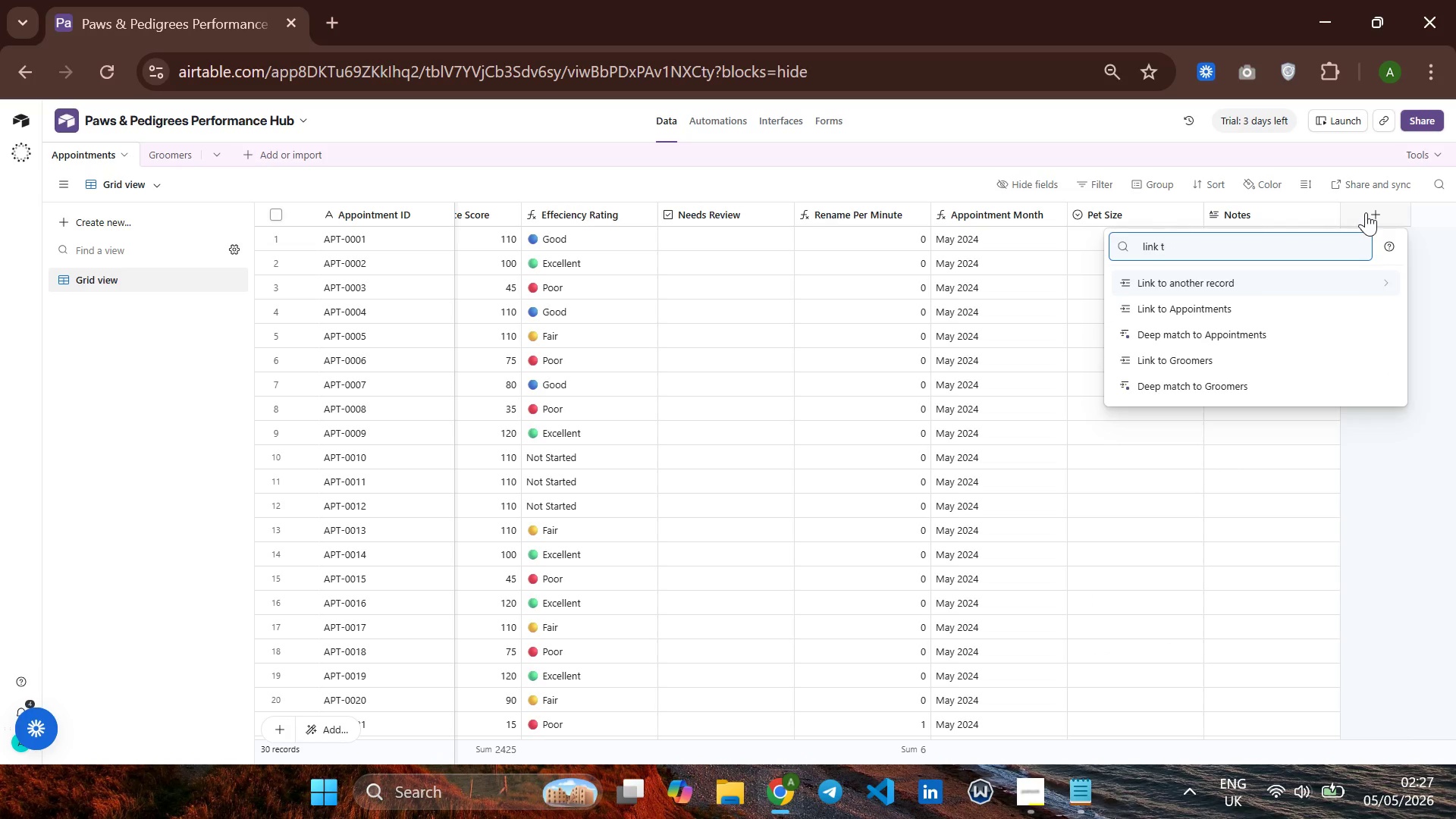 
key(Enter)
 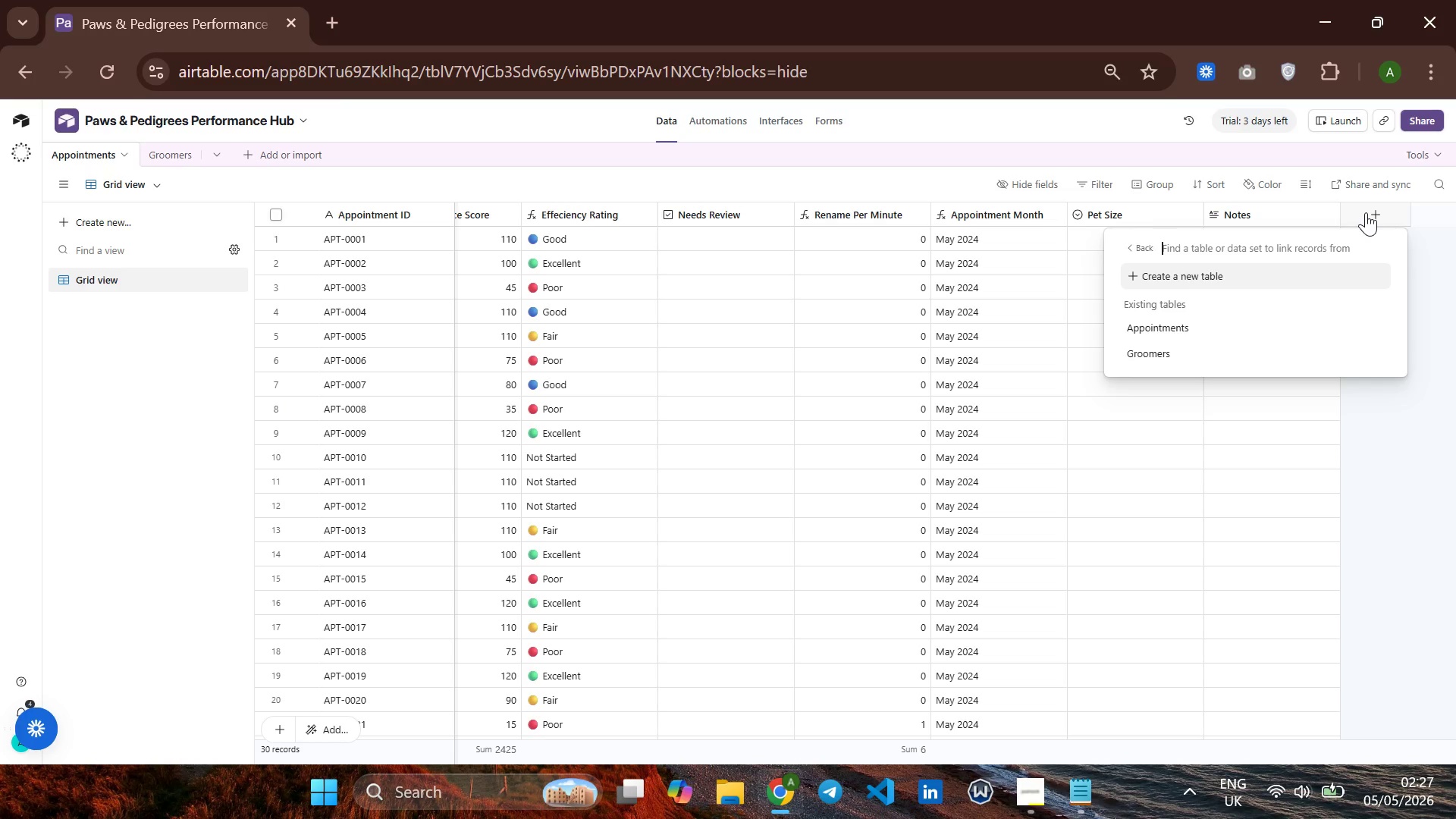 
wait(5.75)
 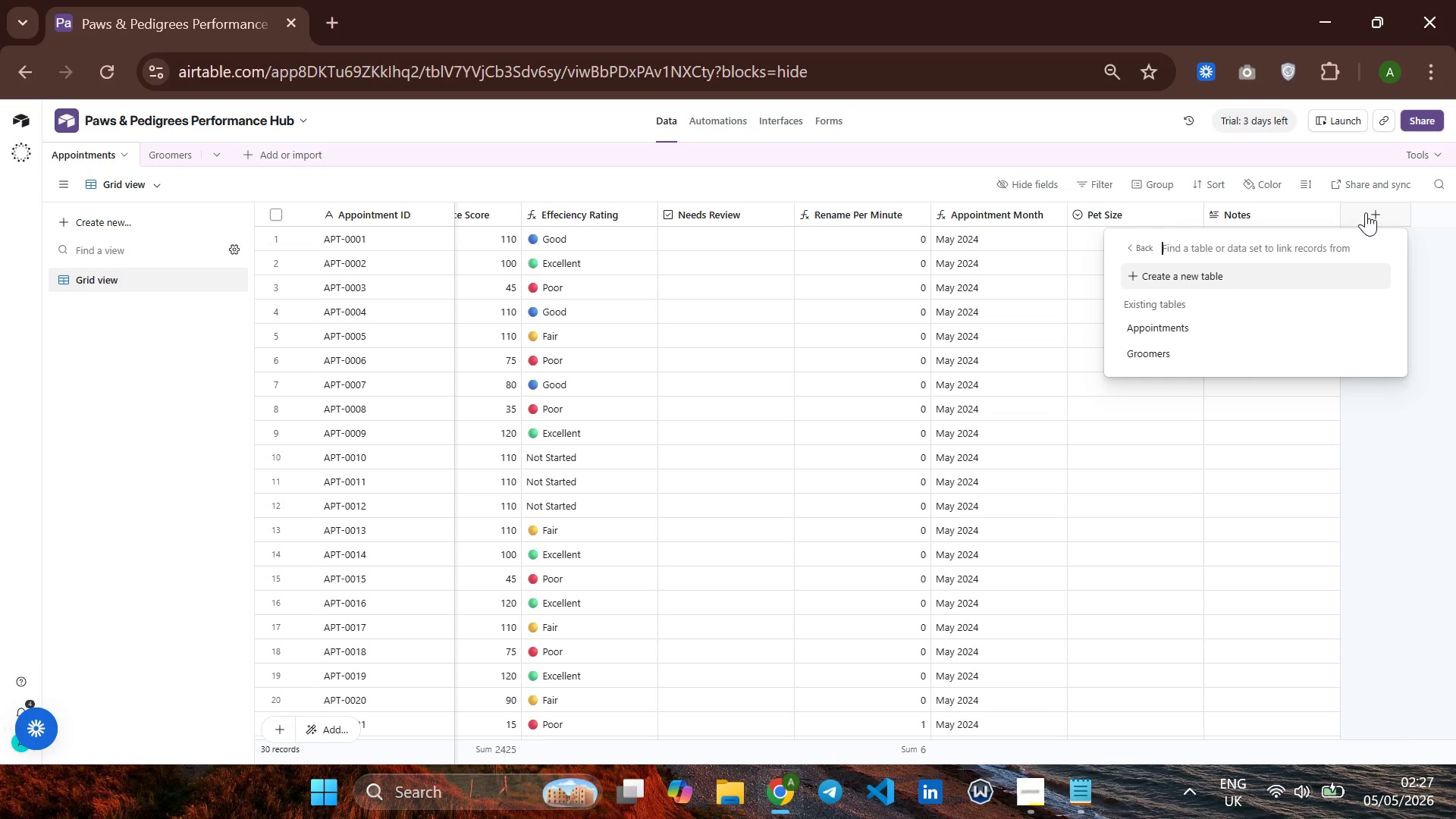 
left_click([1201, 351])
 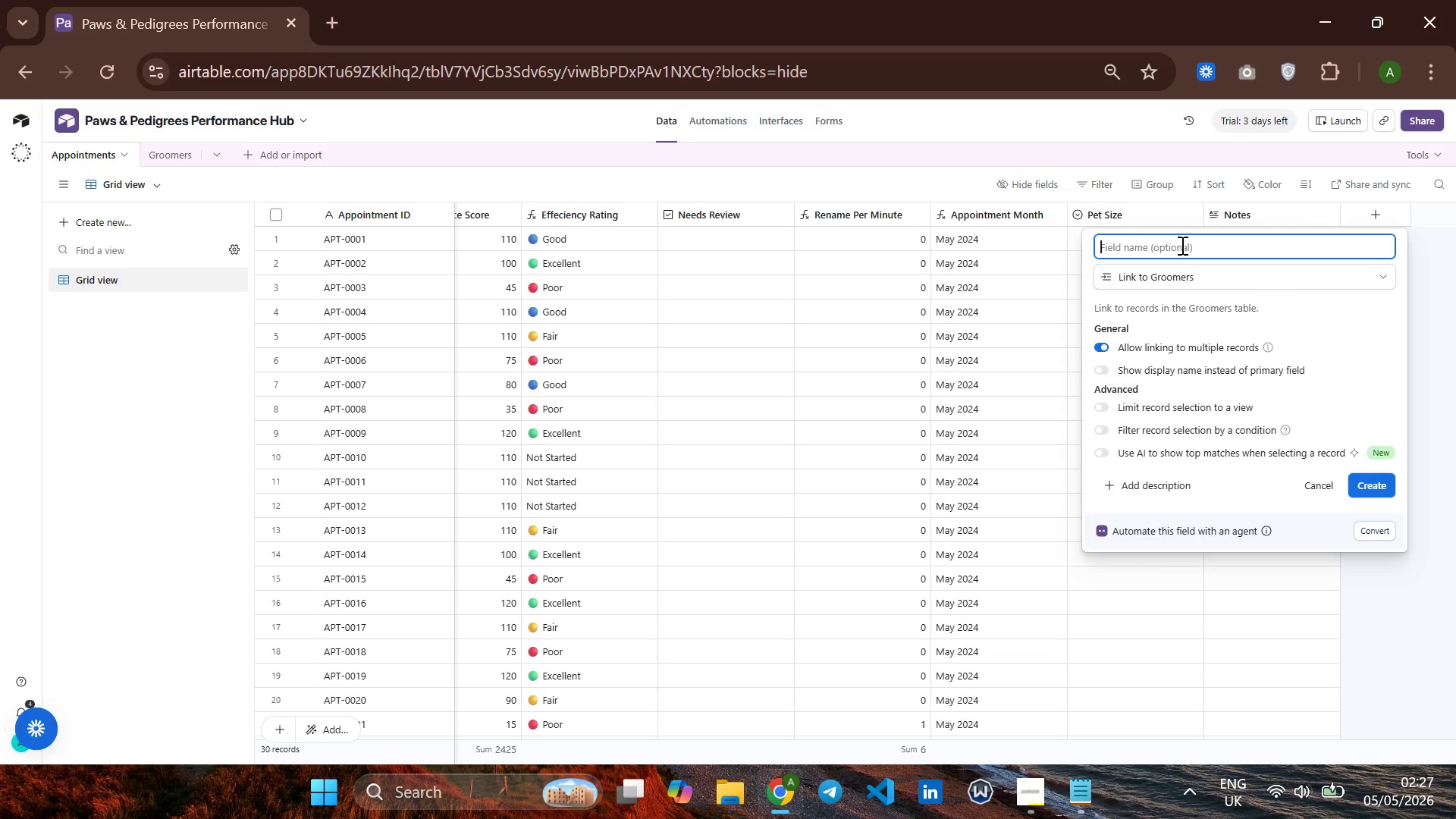 
type(Groomer Link)
 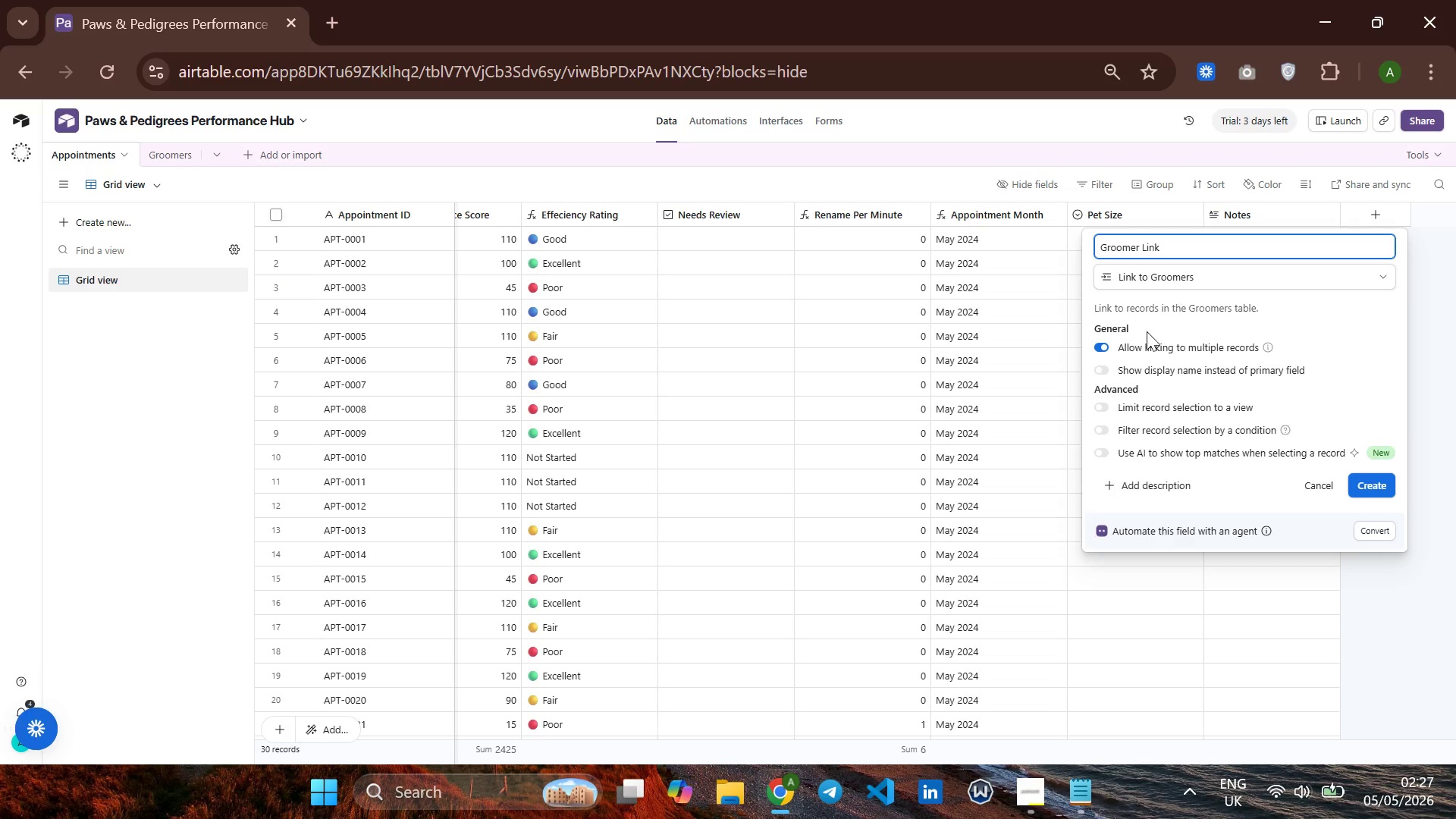 
left_click([1102, 346])
 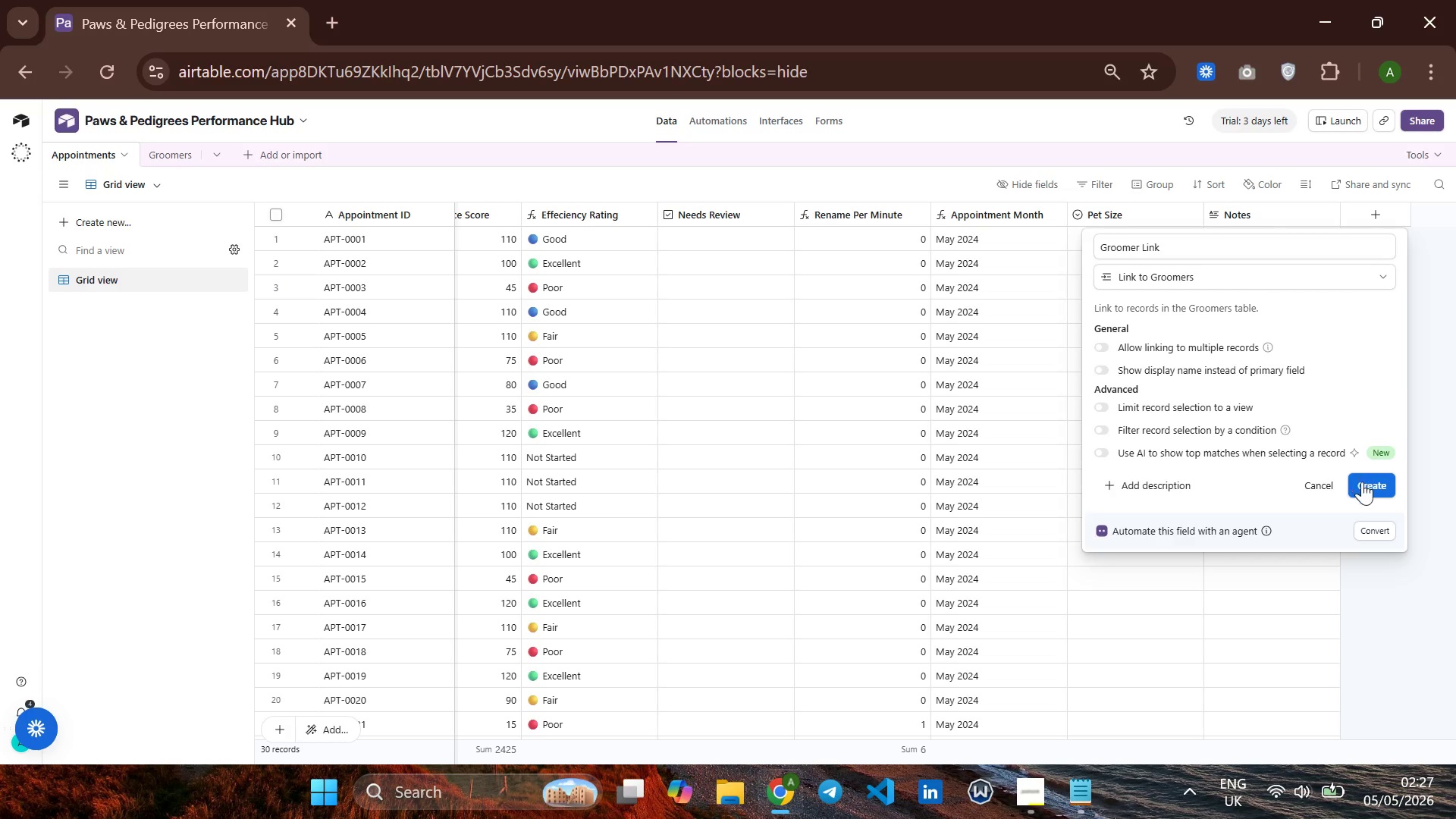 
left_click([1370, 491])
 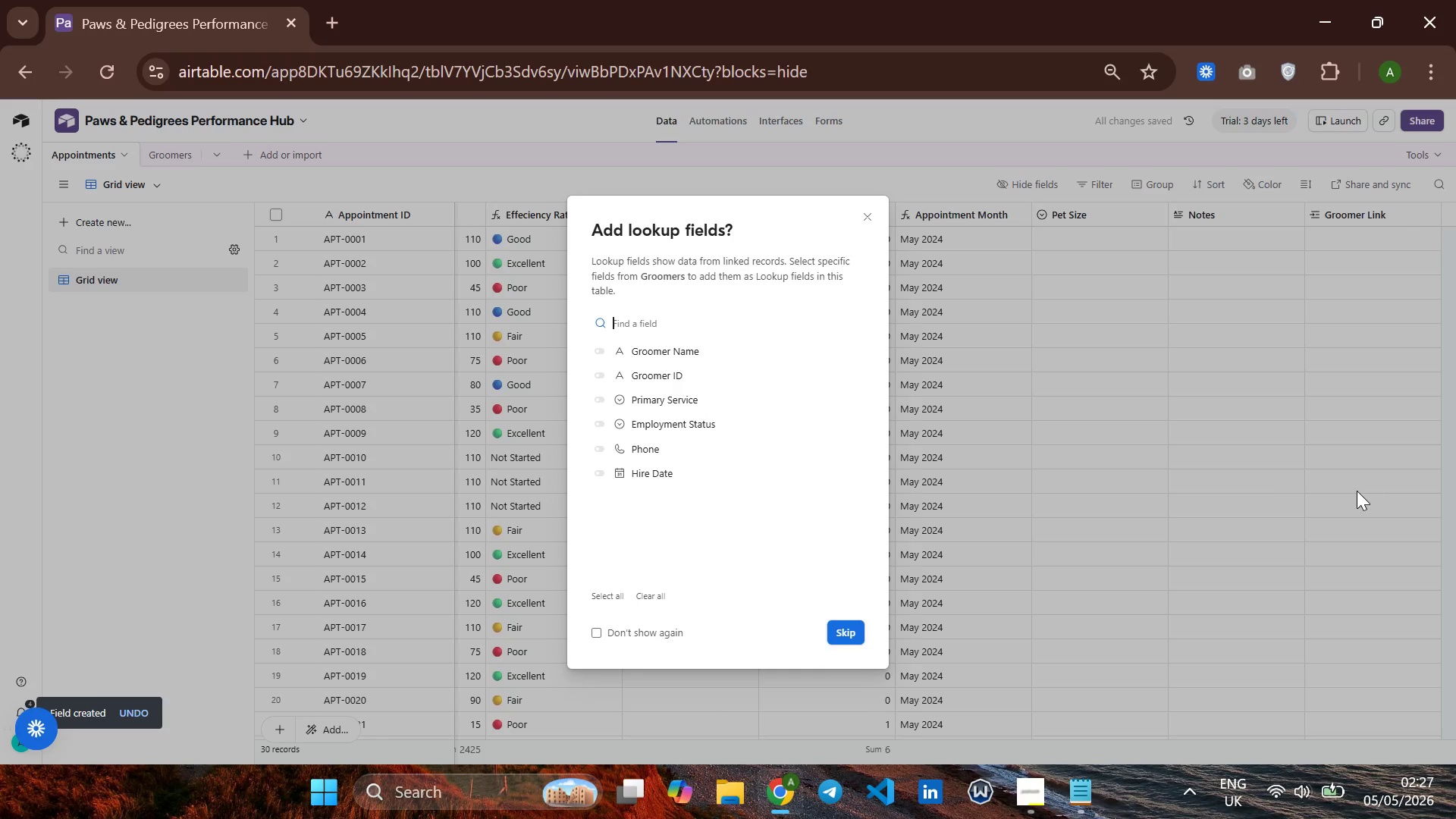 
left_click([1210, 450])
 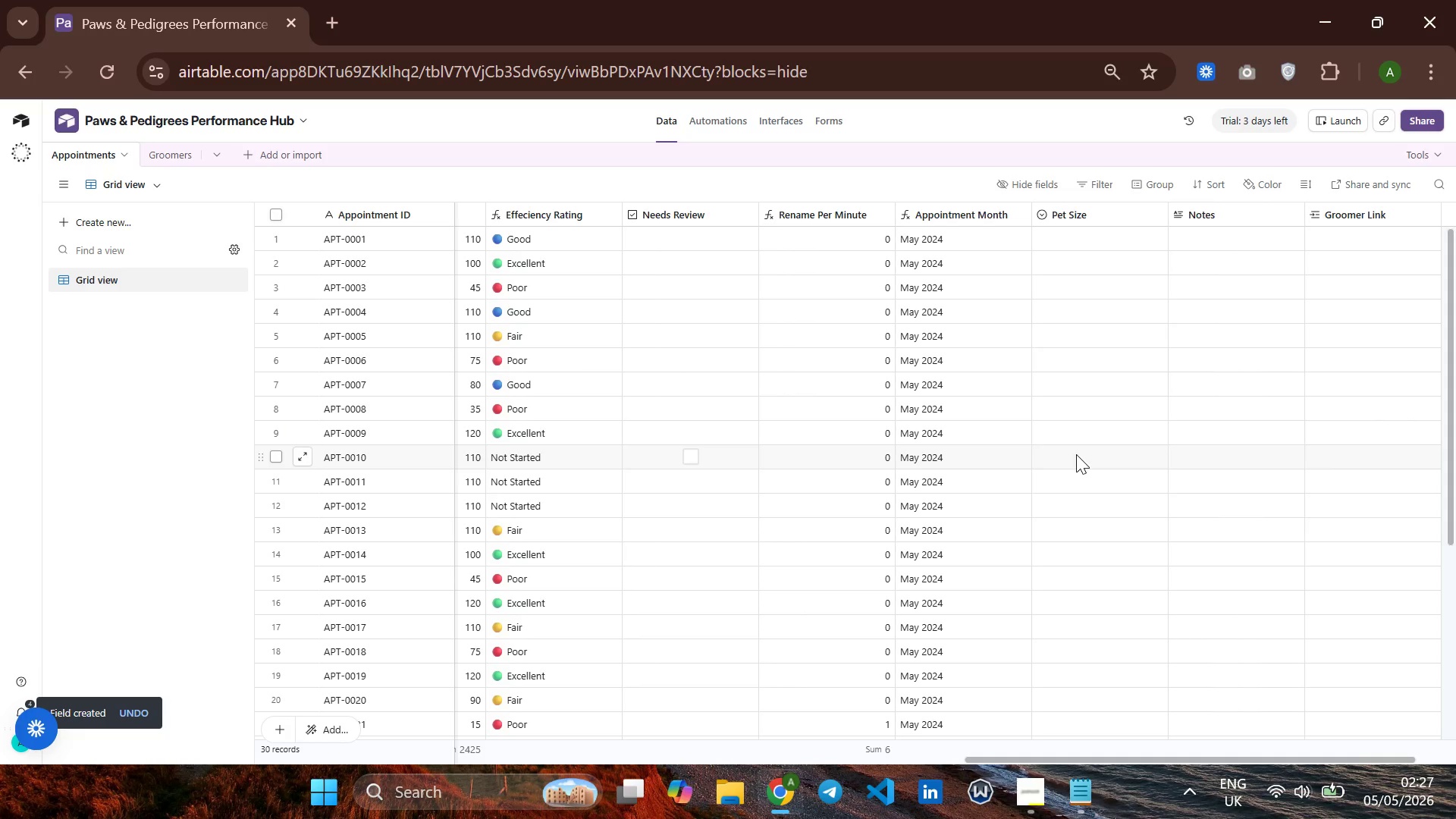 
wait(9.67)
 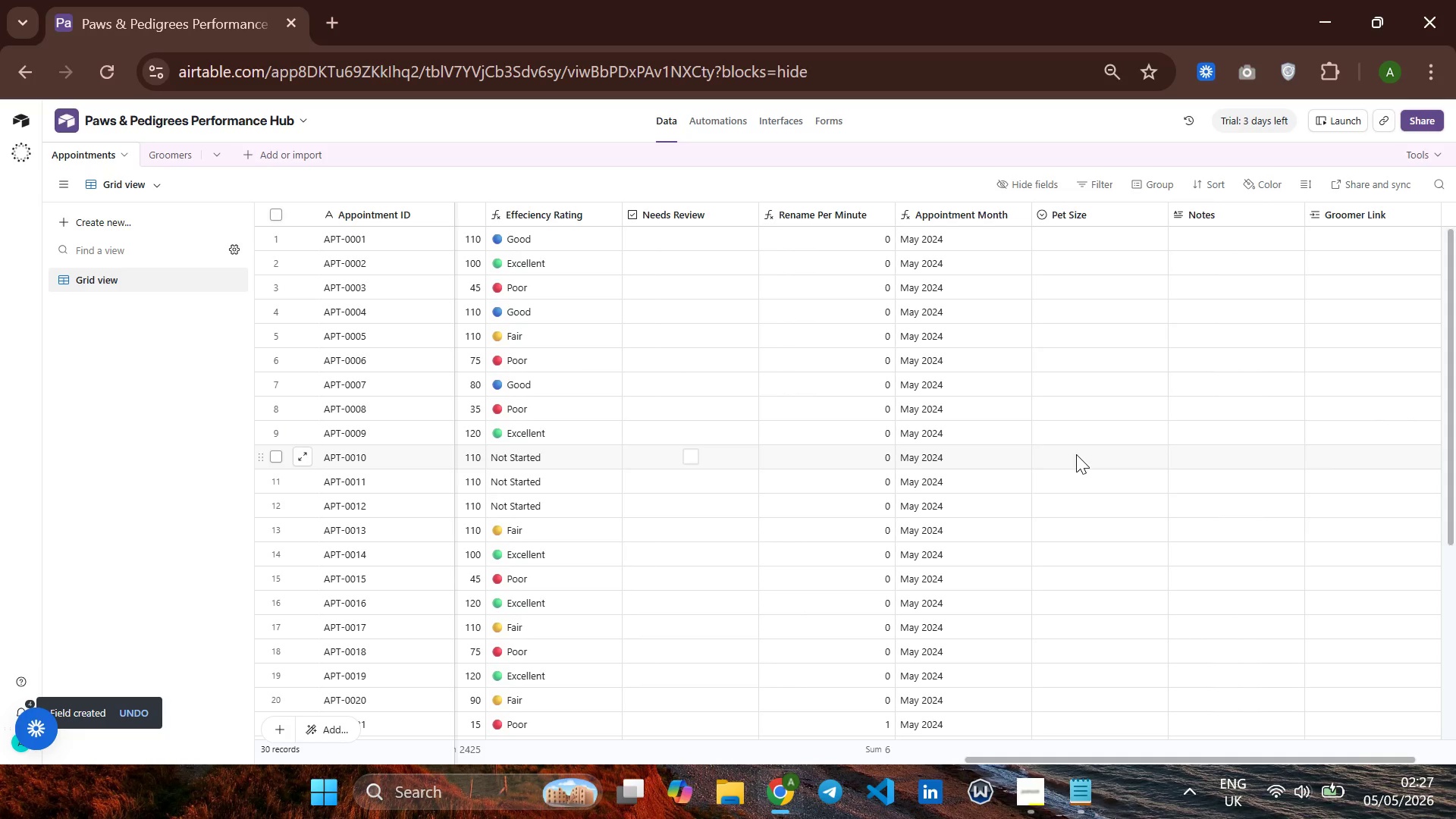 
left_click([1241, 229])
 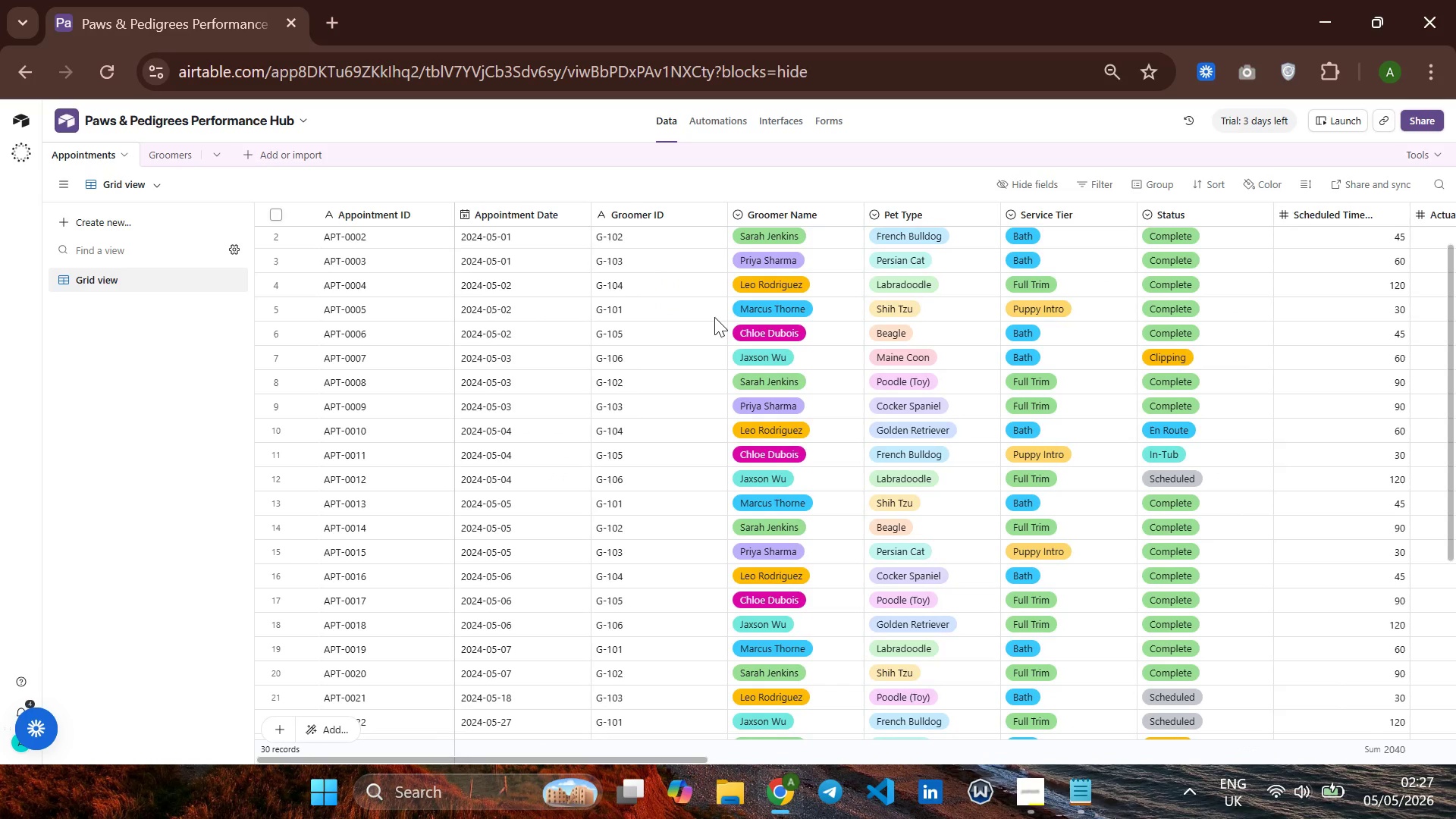 
wait(12.3)
 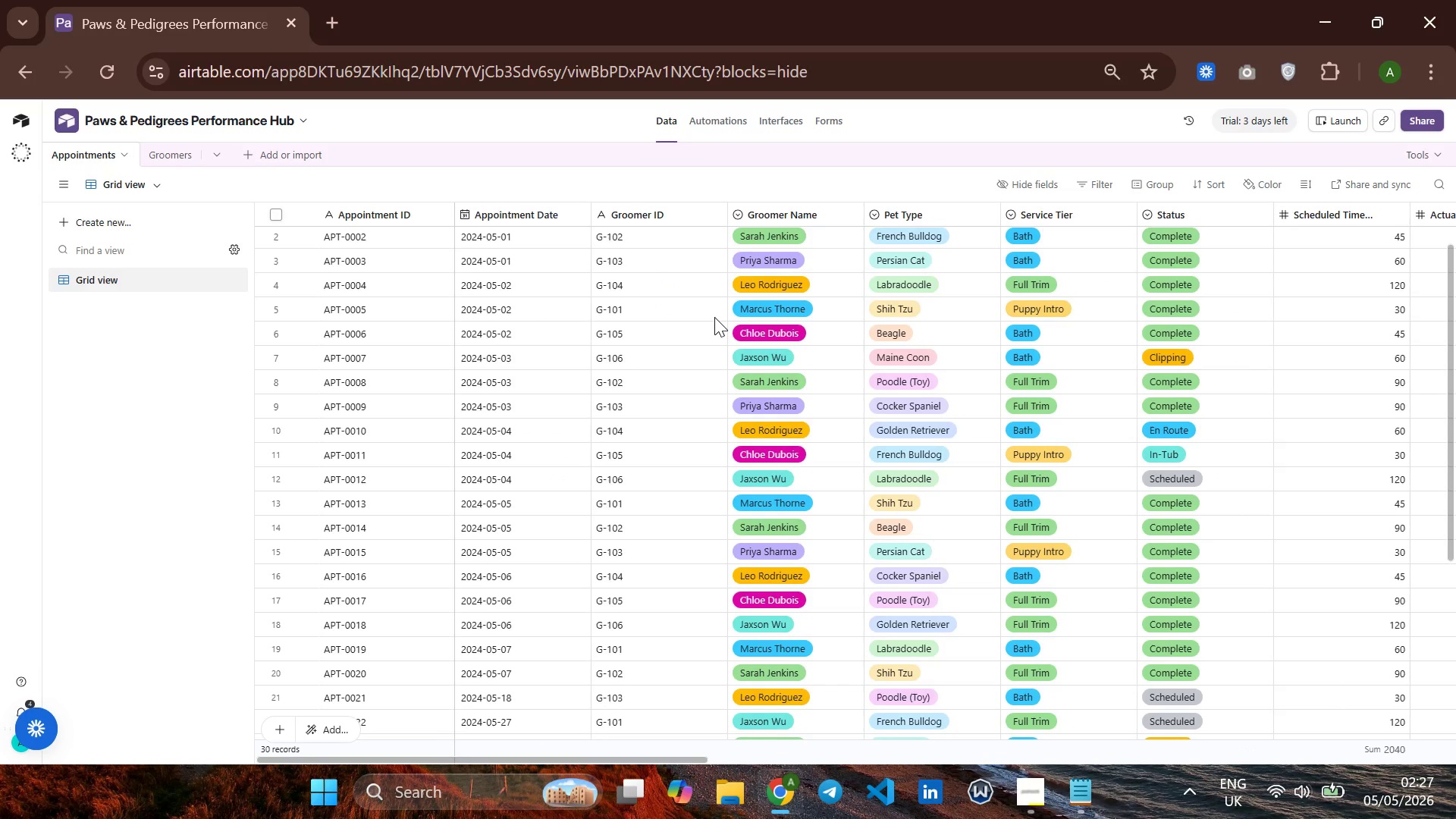 
left_click([1213, 235])
 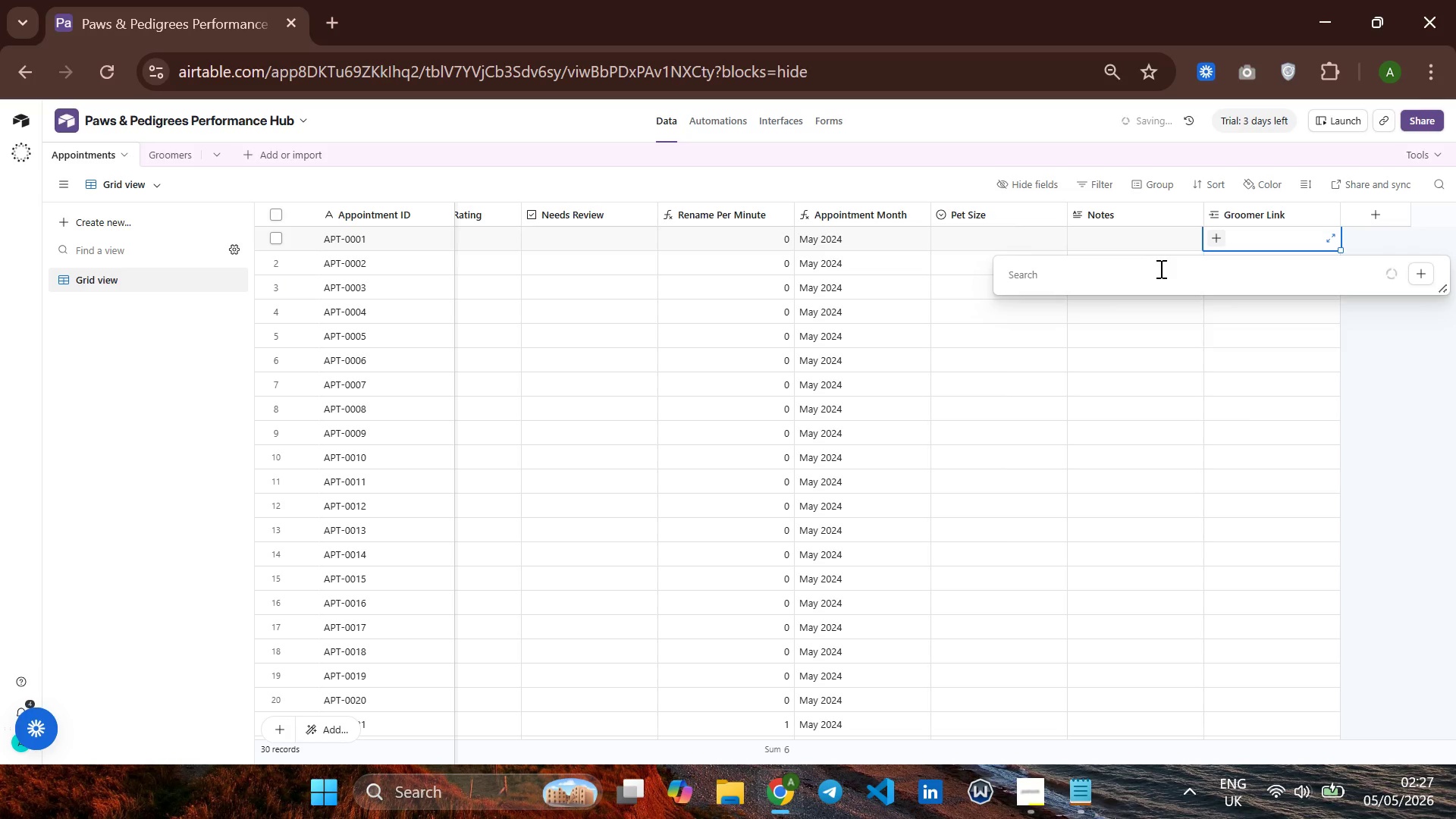 
key(Control+Minus)
 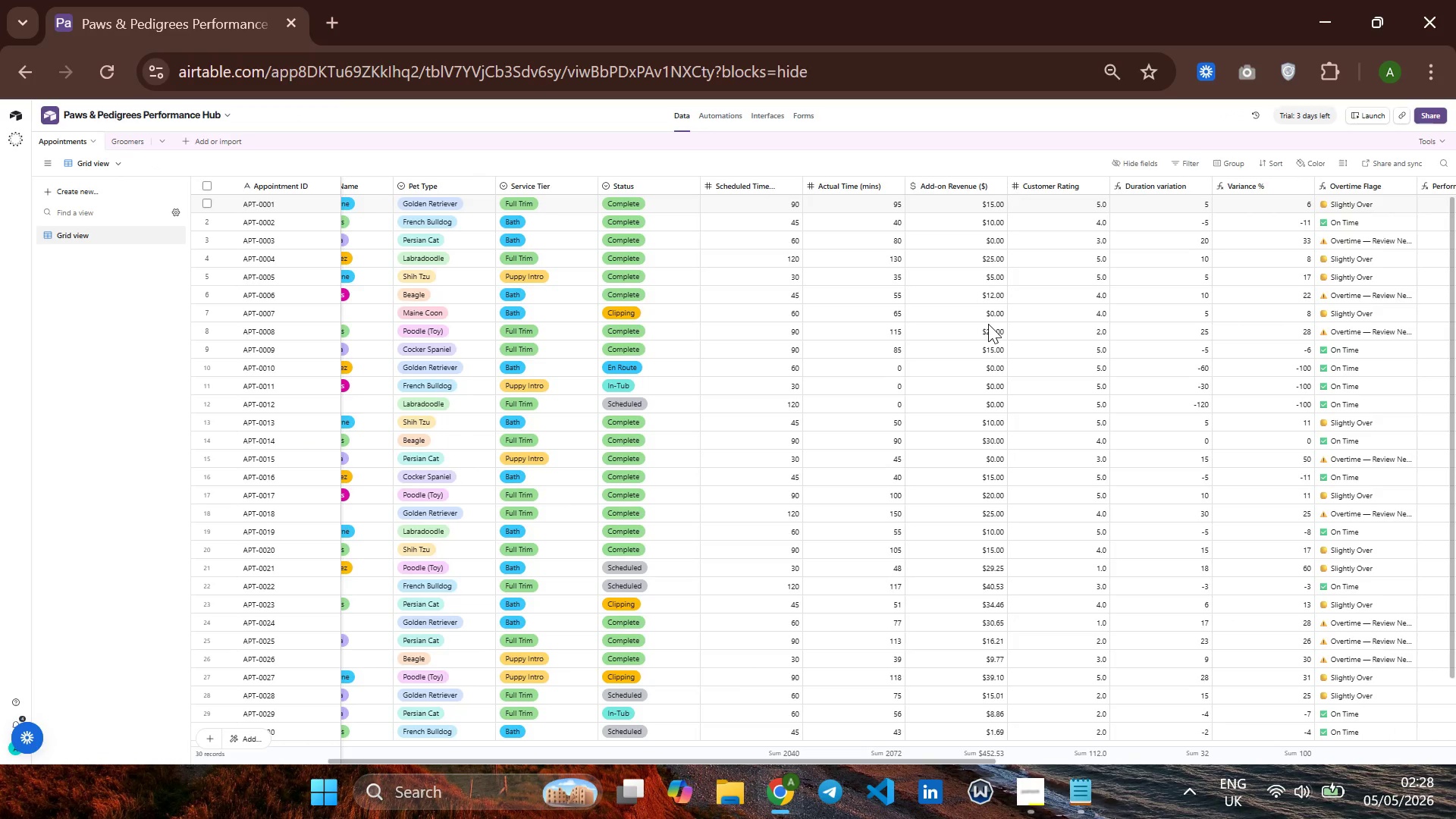 
wait(12.88)
 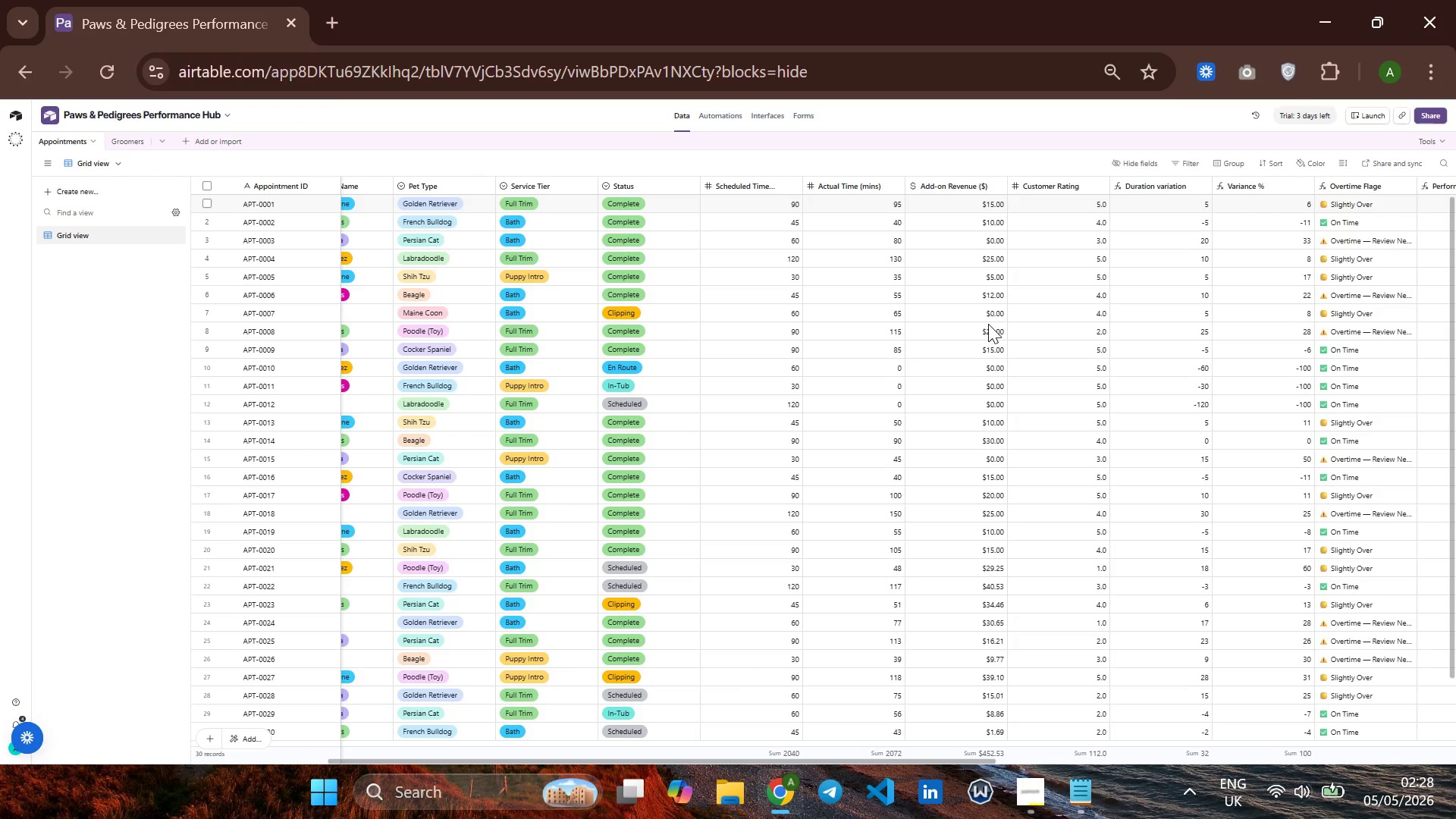 
left_click([1276, 203])
 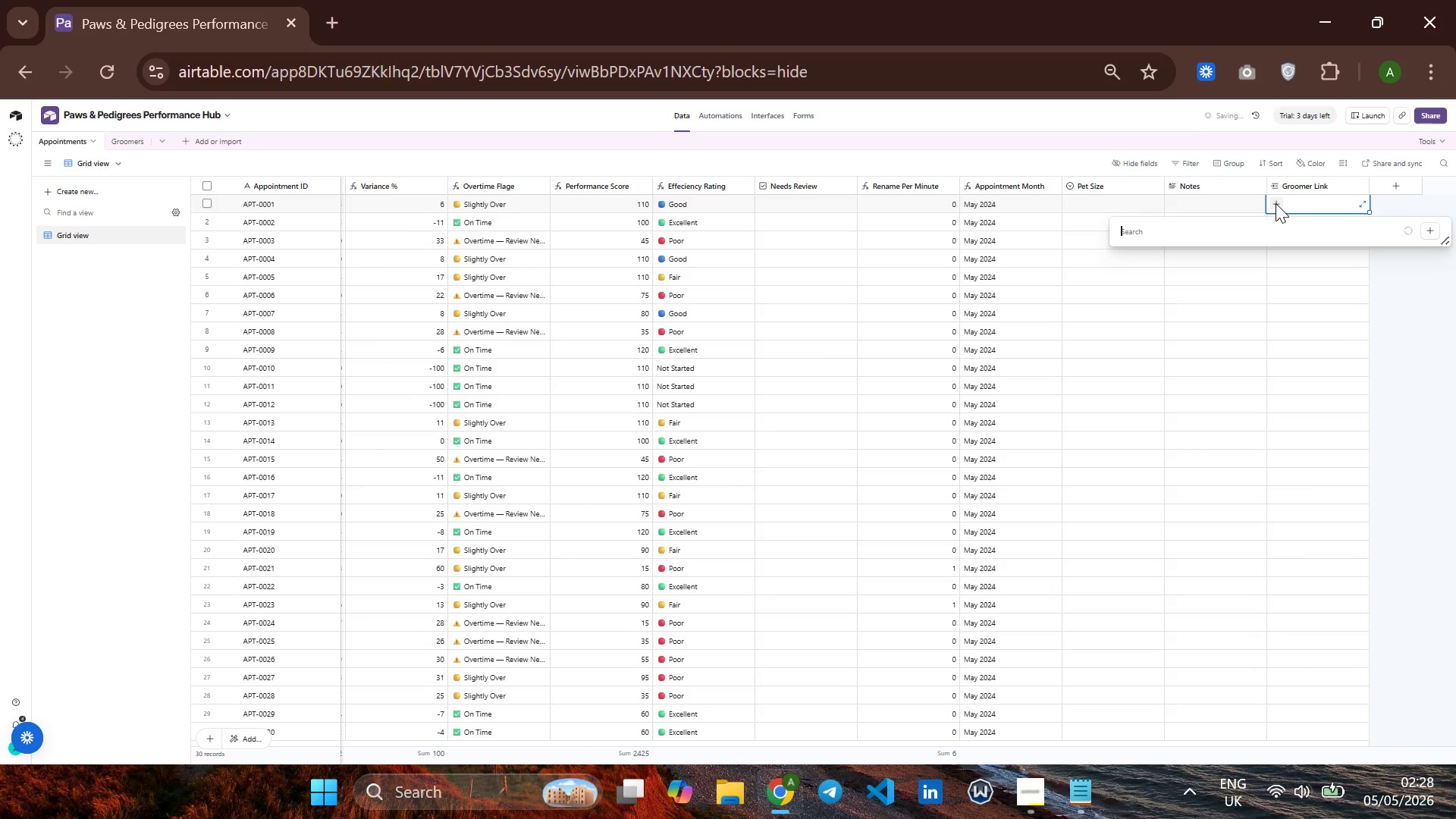 
key(Control+Equal)
 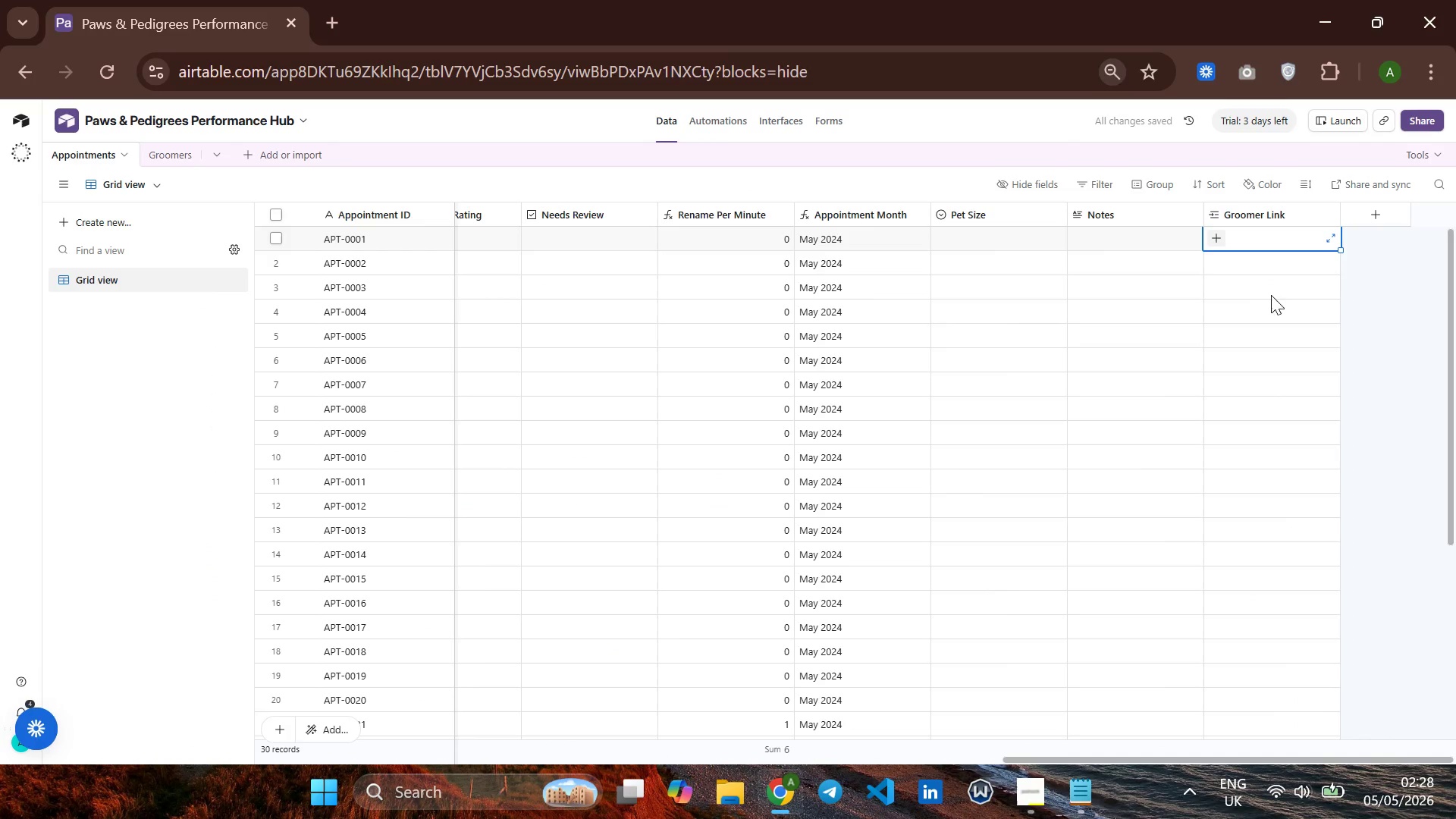 
left_click([1210, 237])
 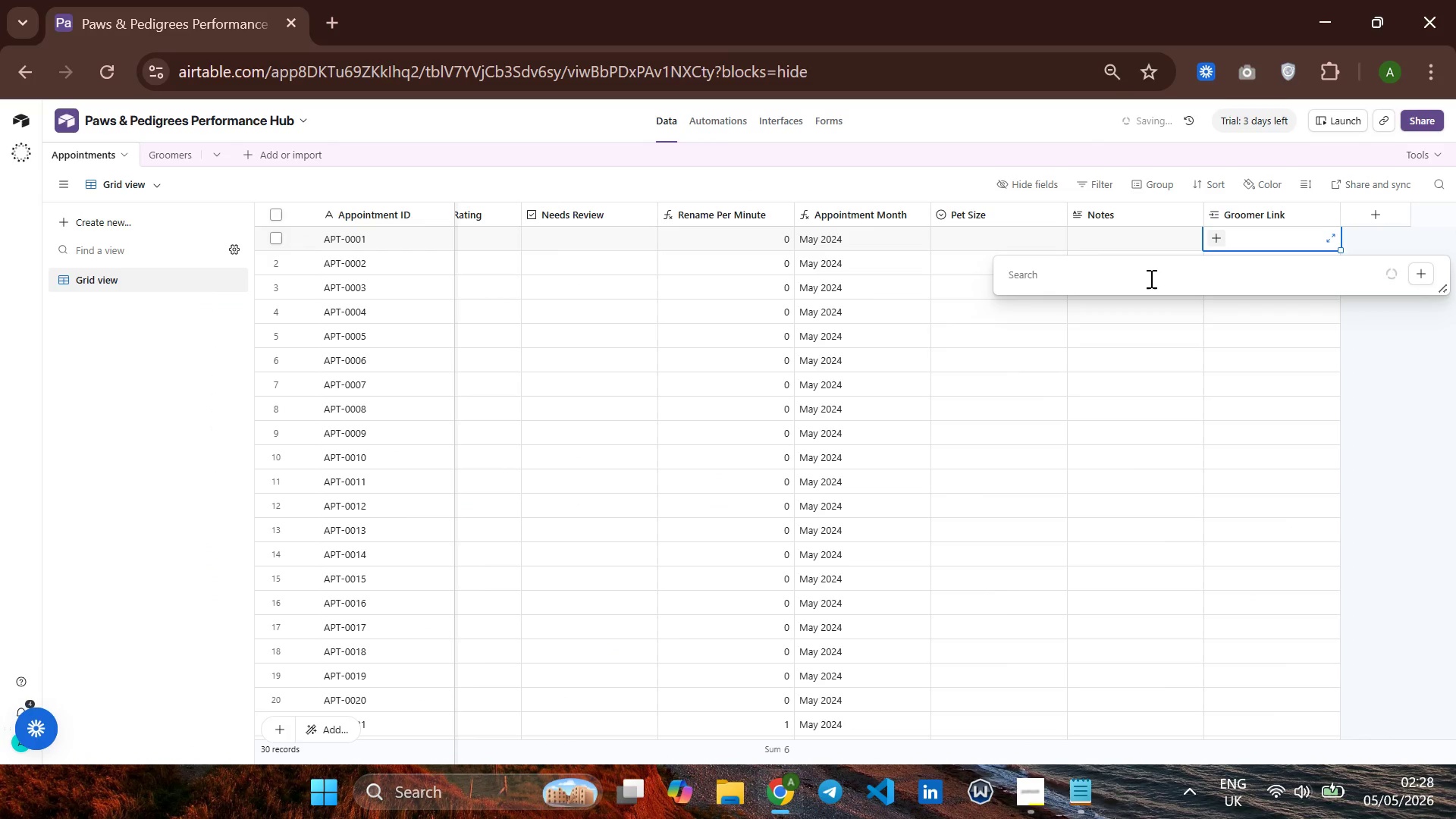 
key(M)
 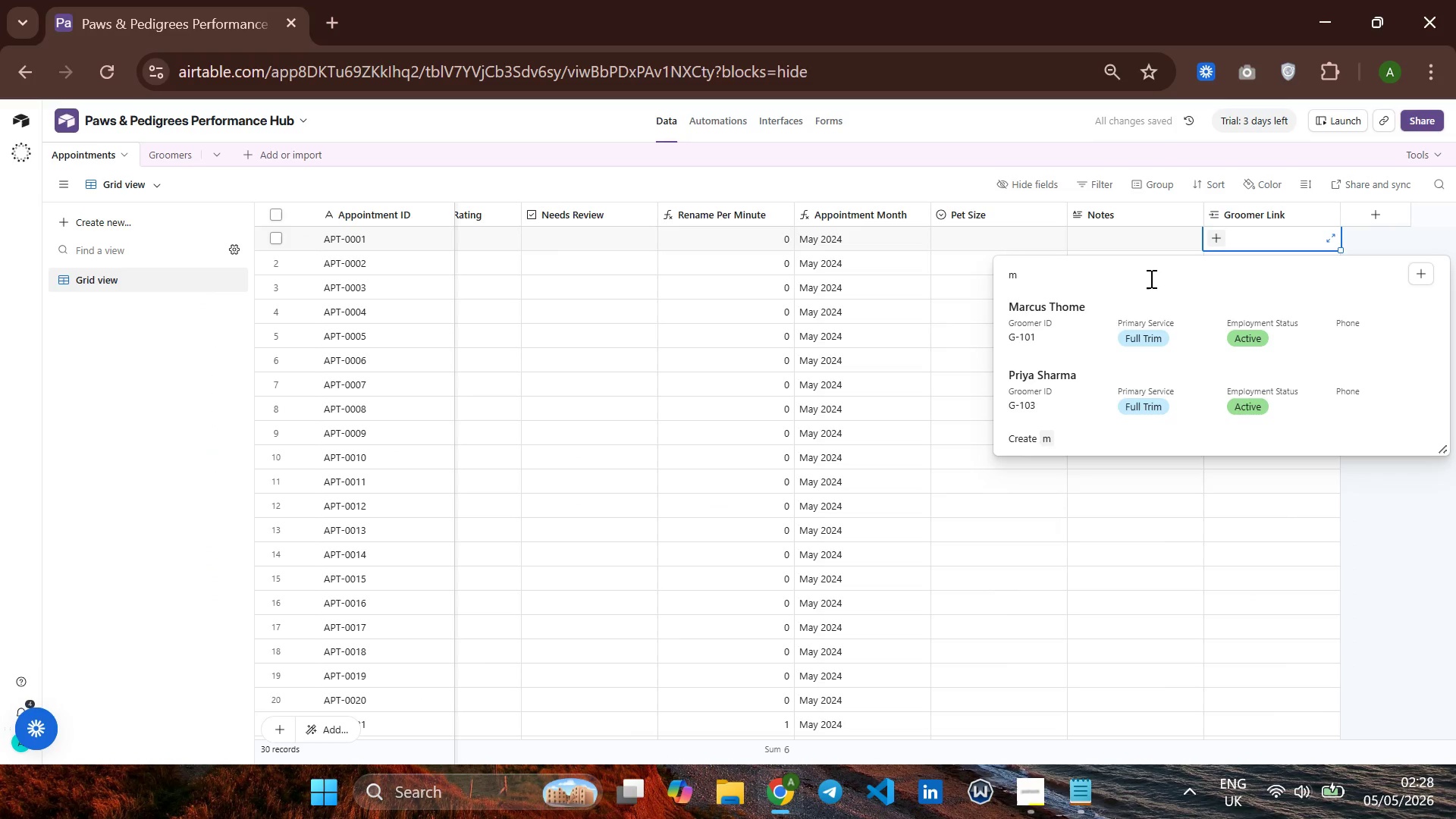 
key(ArrowDown)
 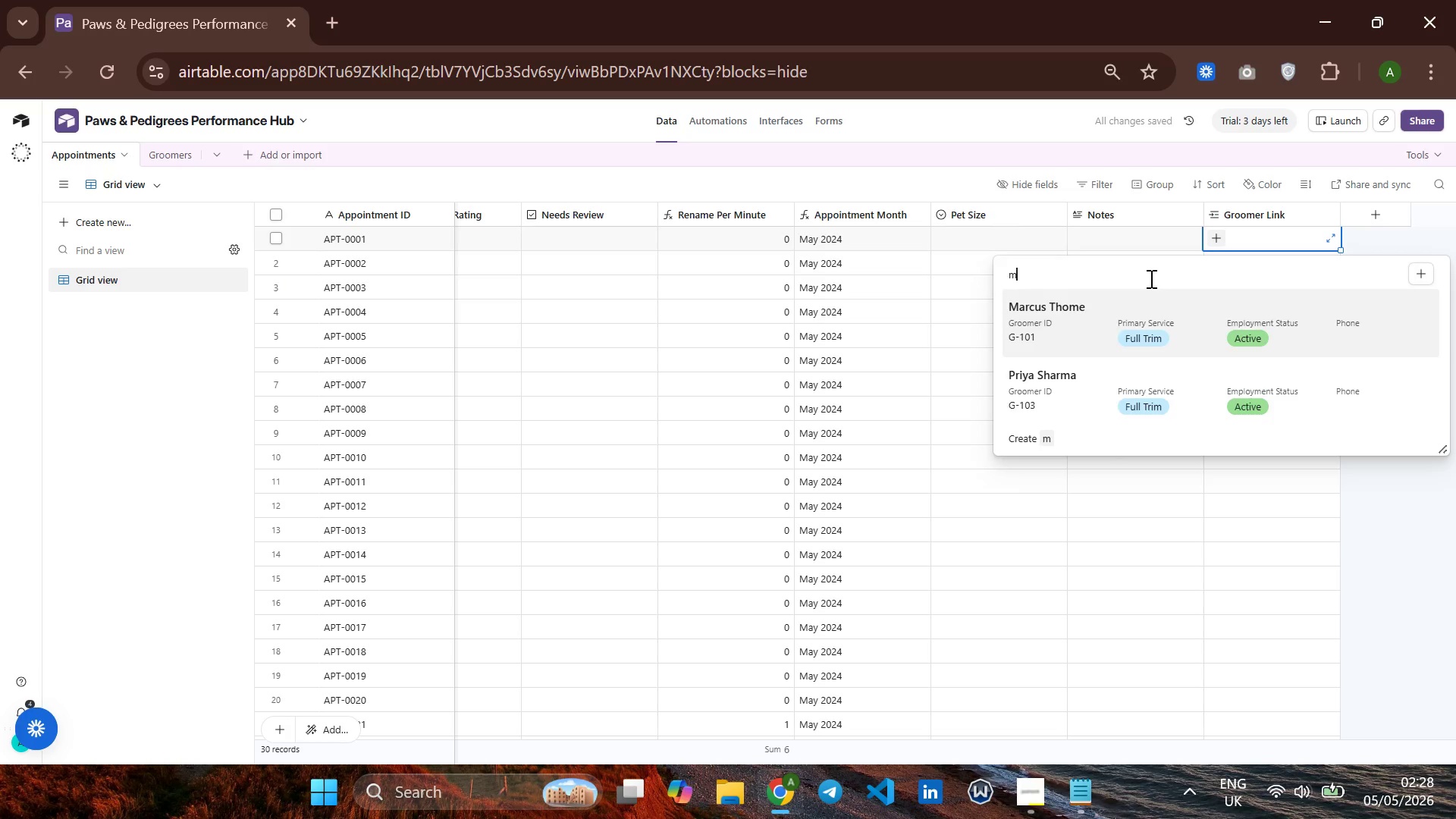 
key(Enter)
 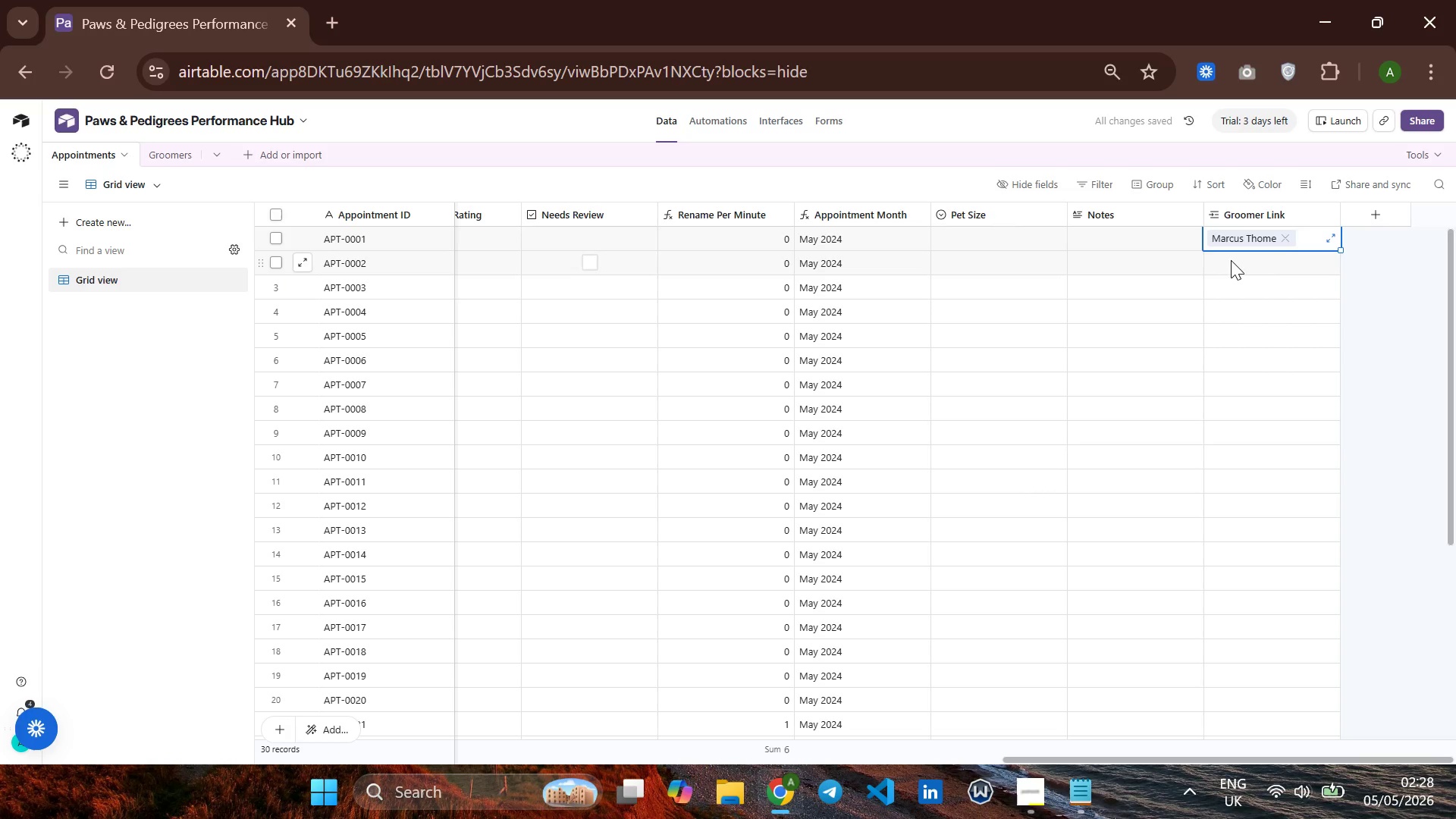 
key(Enter)
 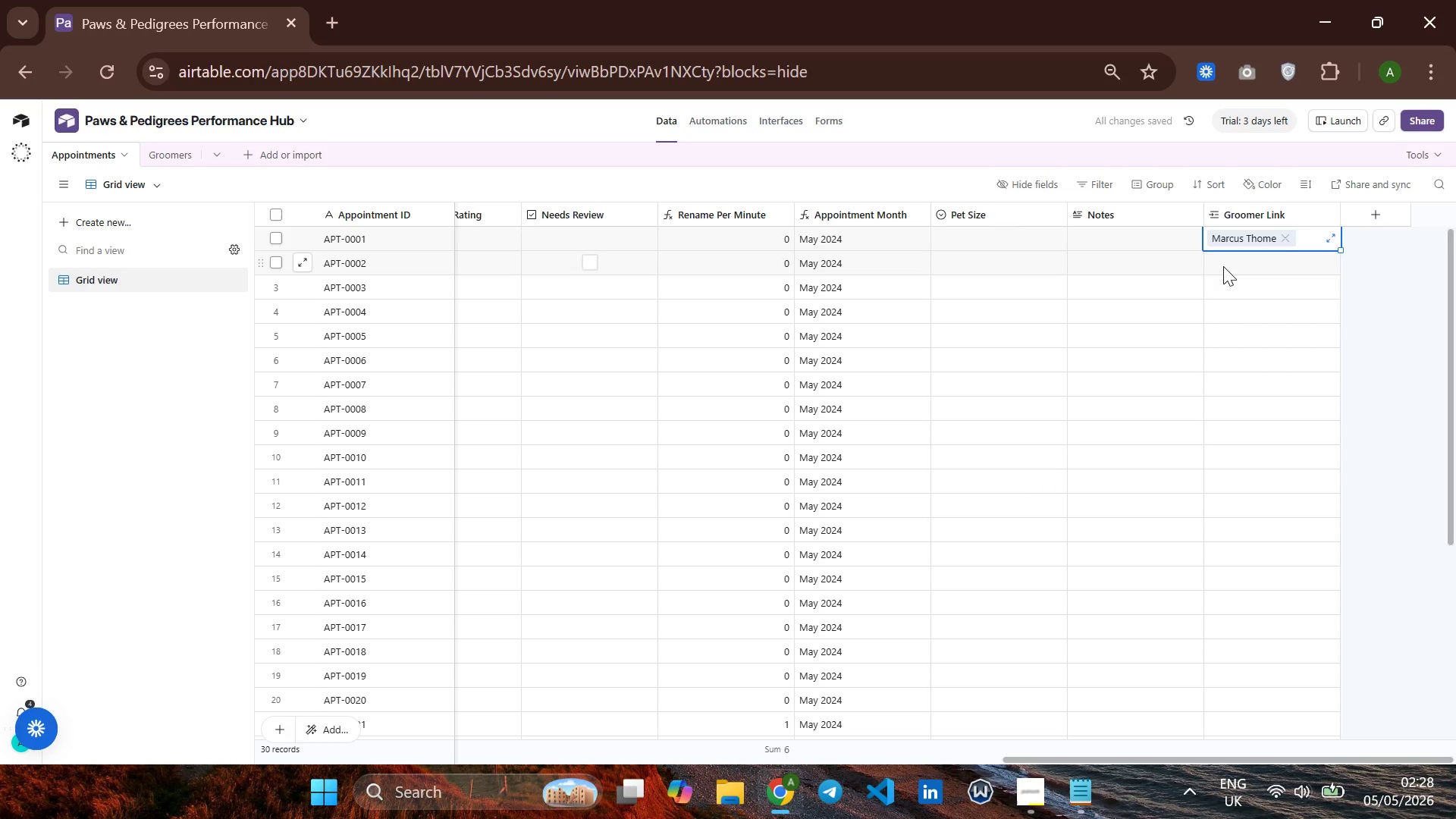 
left_click([1223, 265])
 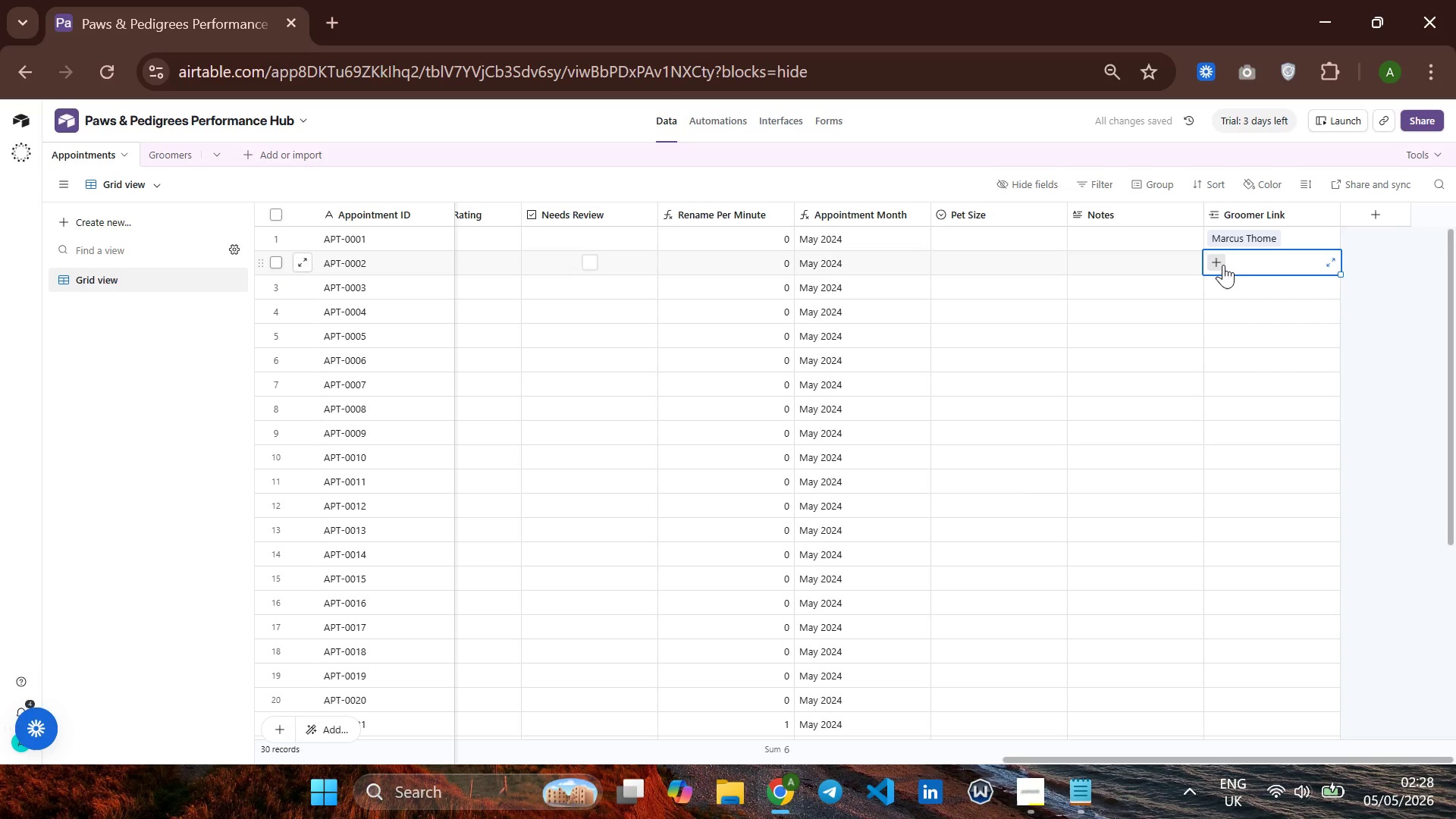 
type(sa)
 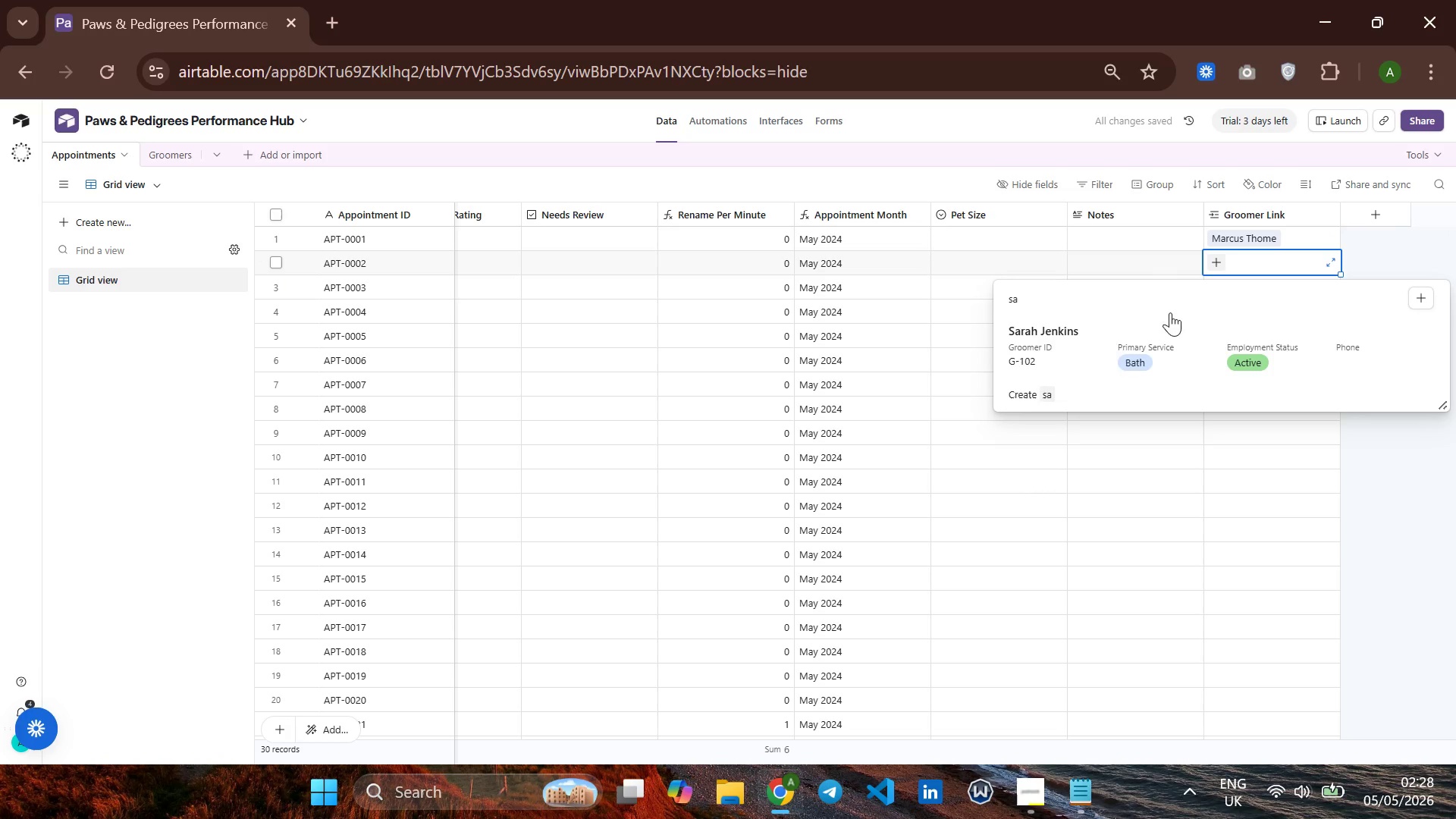 
left_click([1109, 348])
 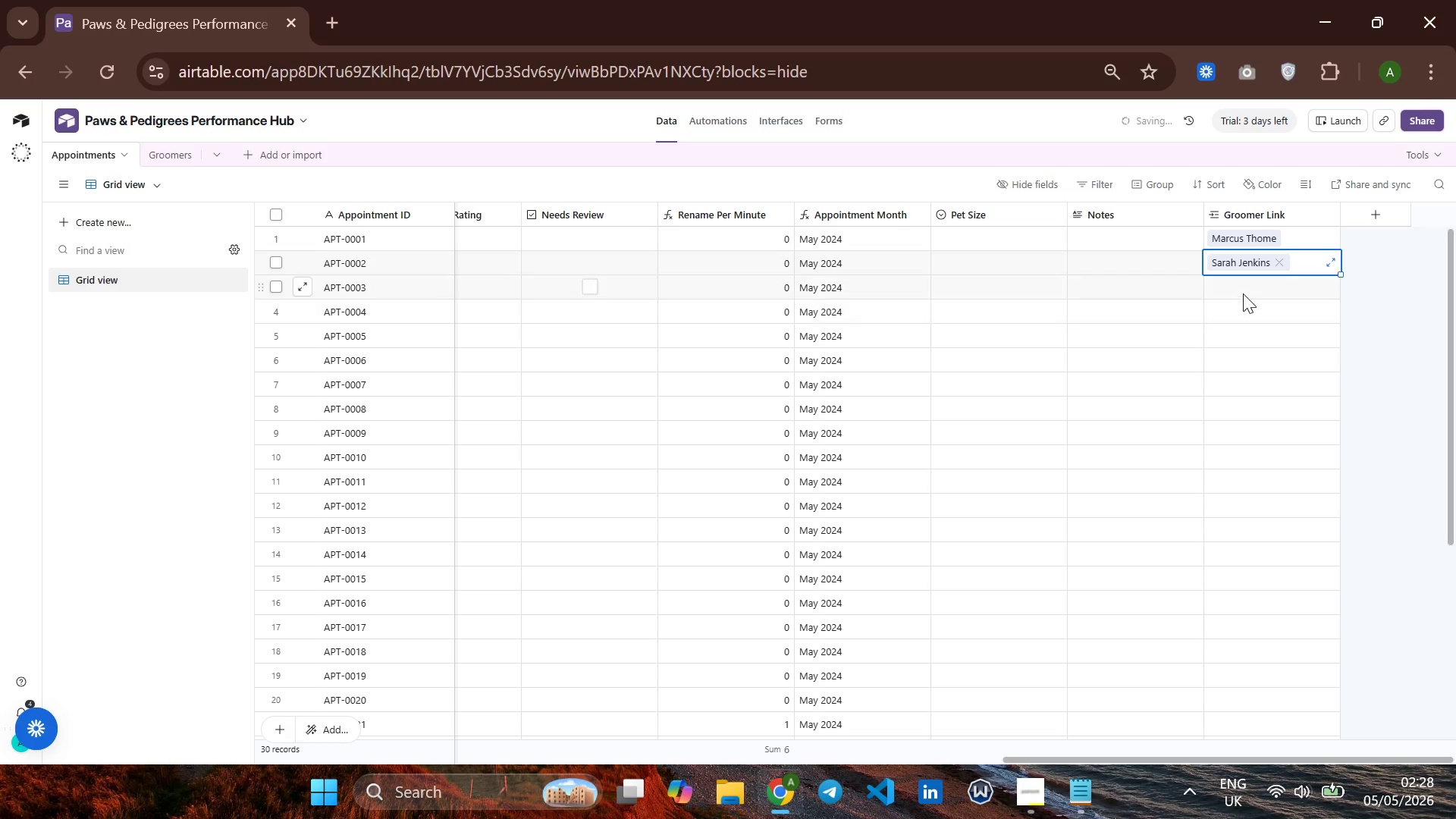 
left_click([1260, 285])
 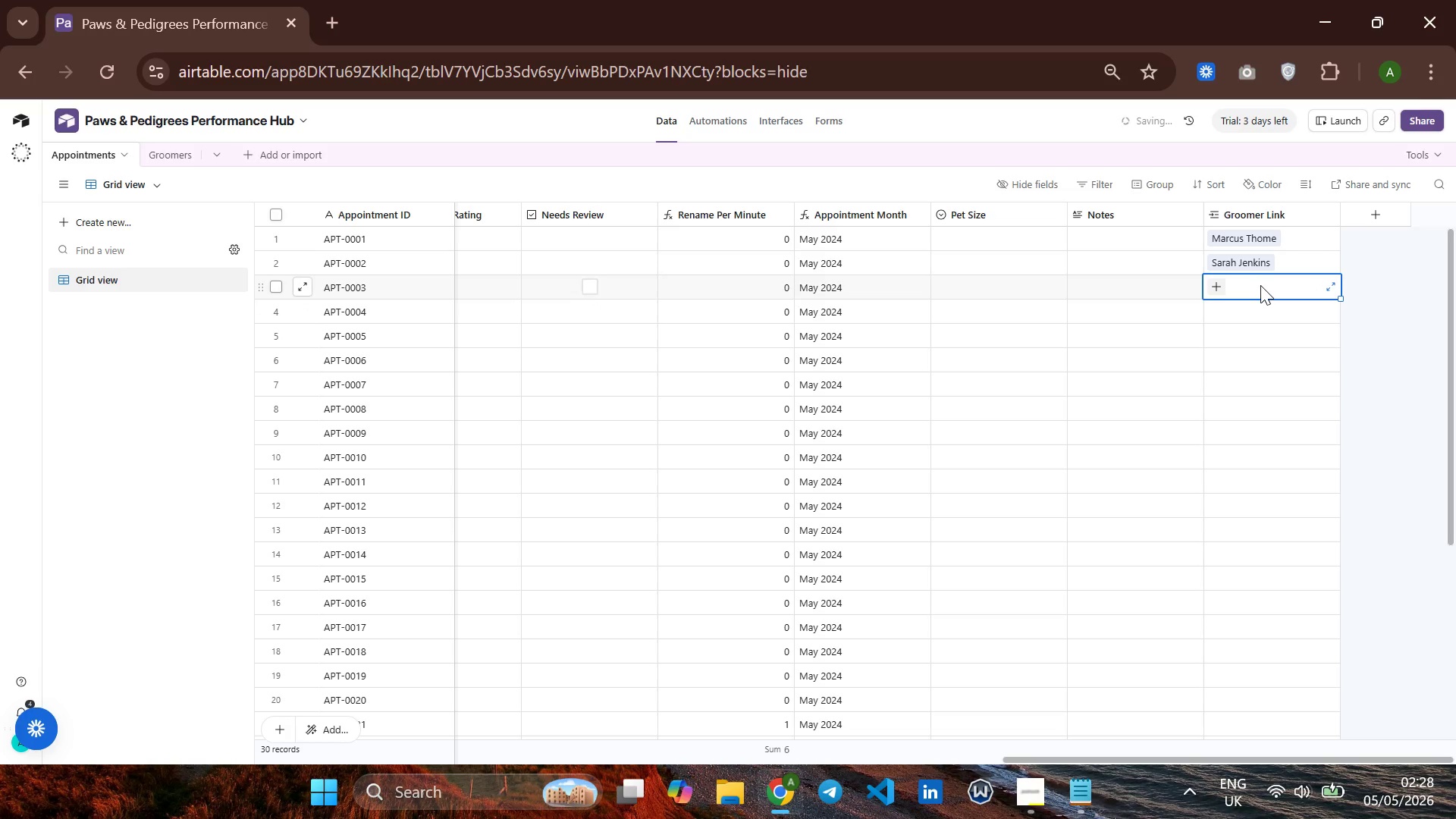 
key(CapsLock)
 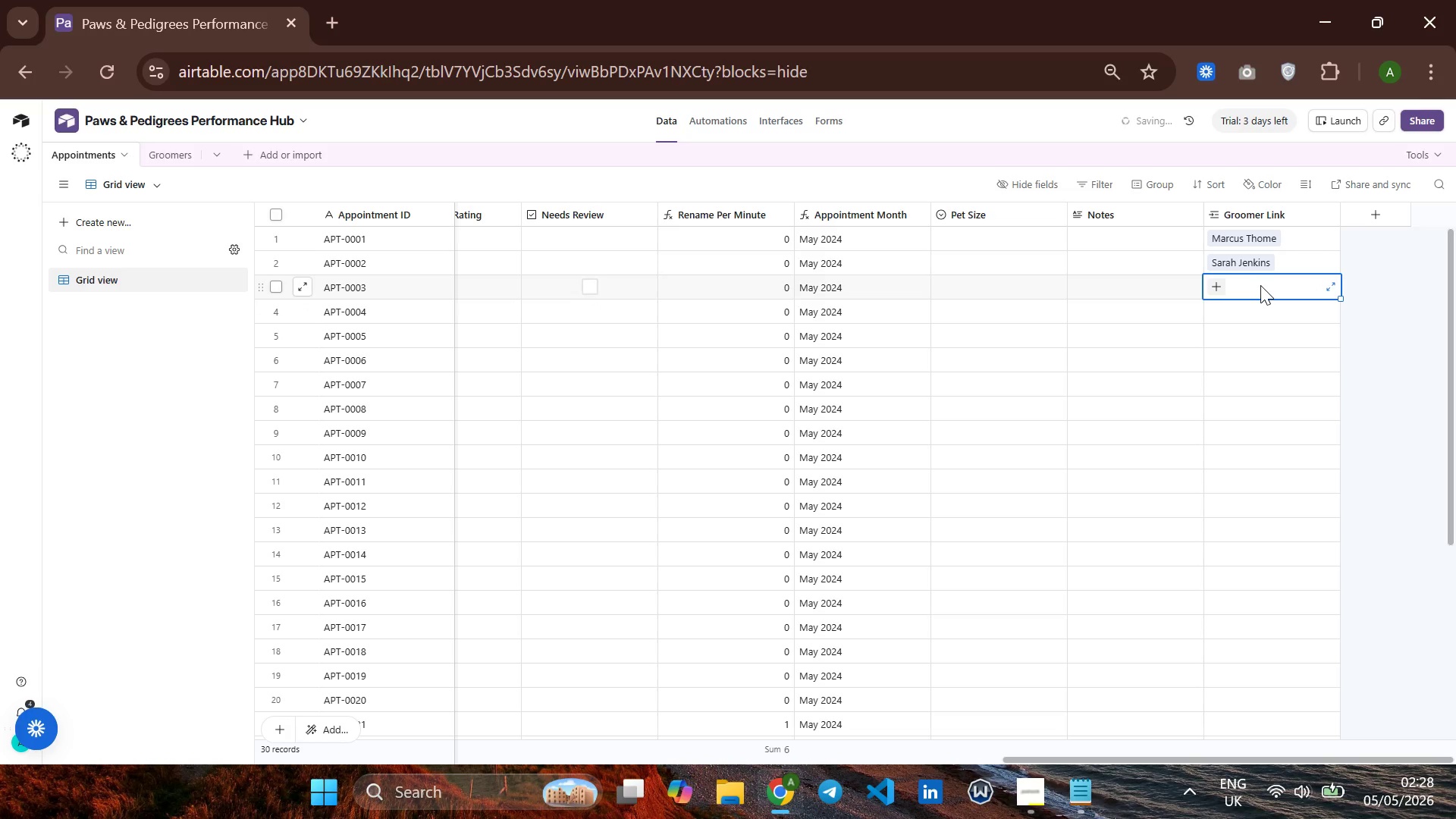 
key(P)
 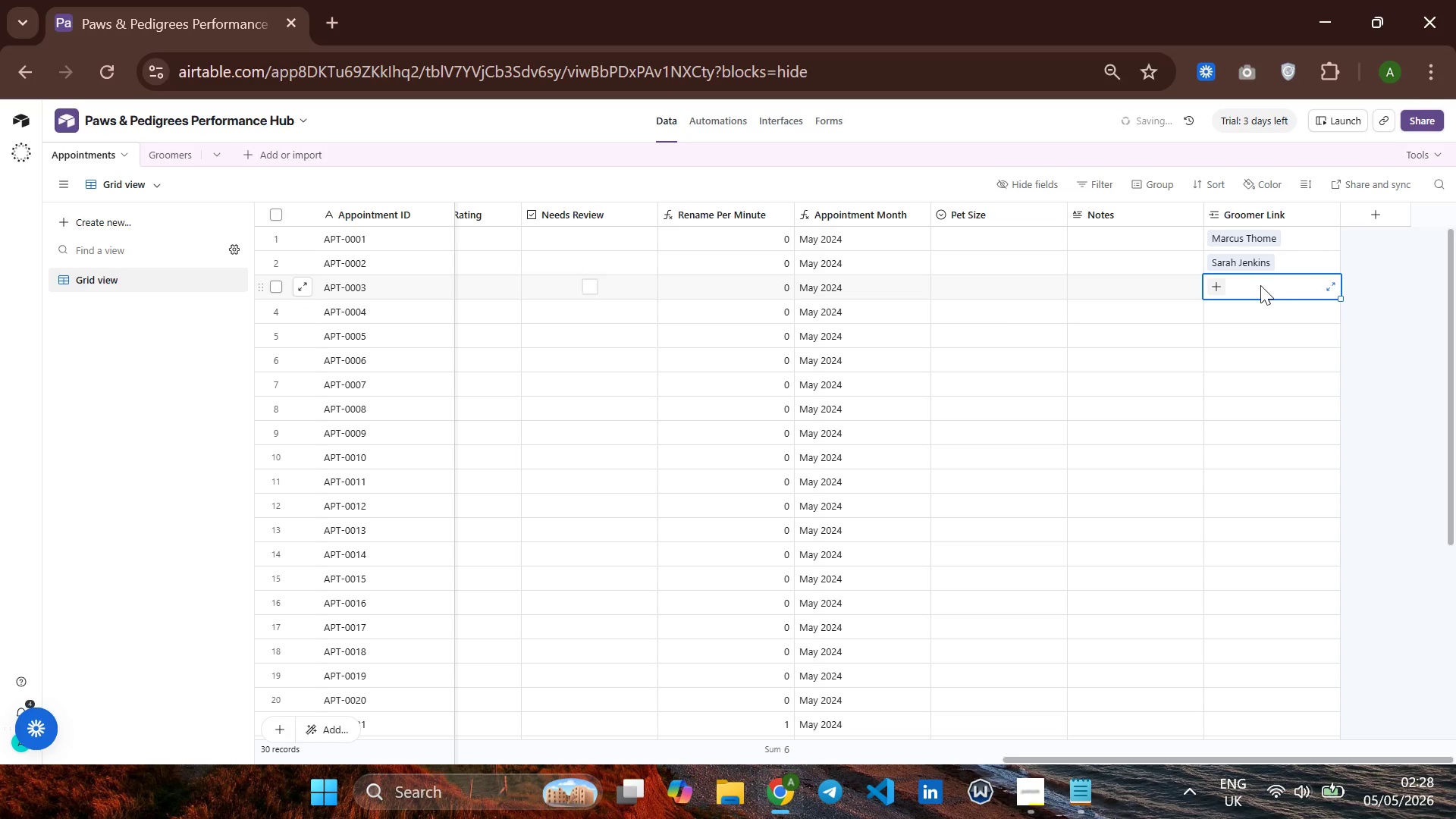 
key(CapsLock)
 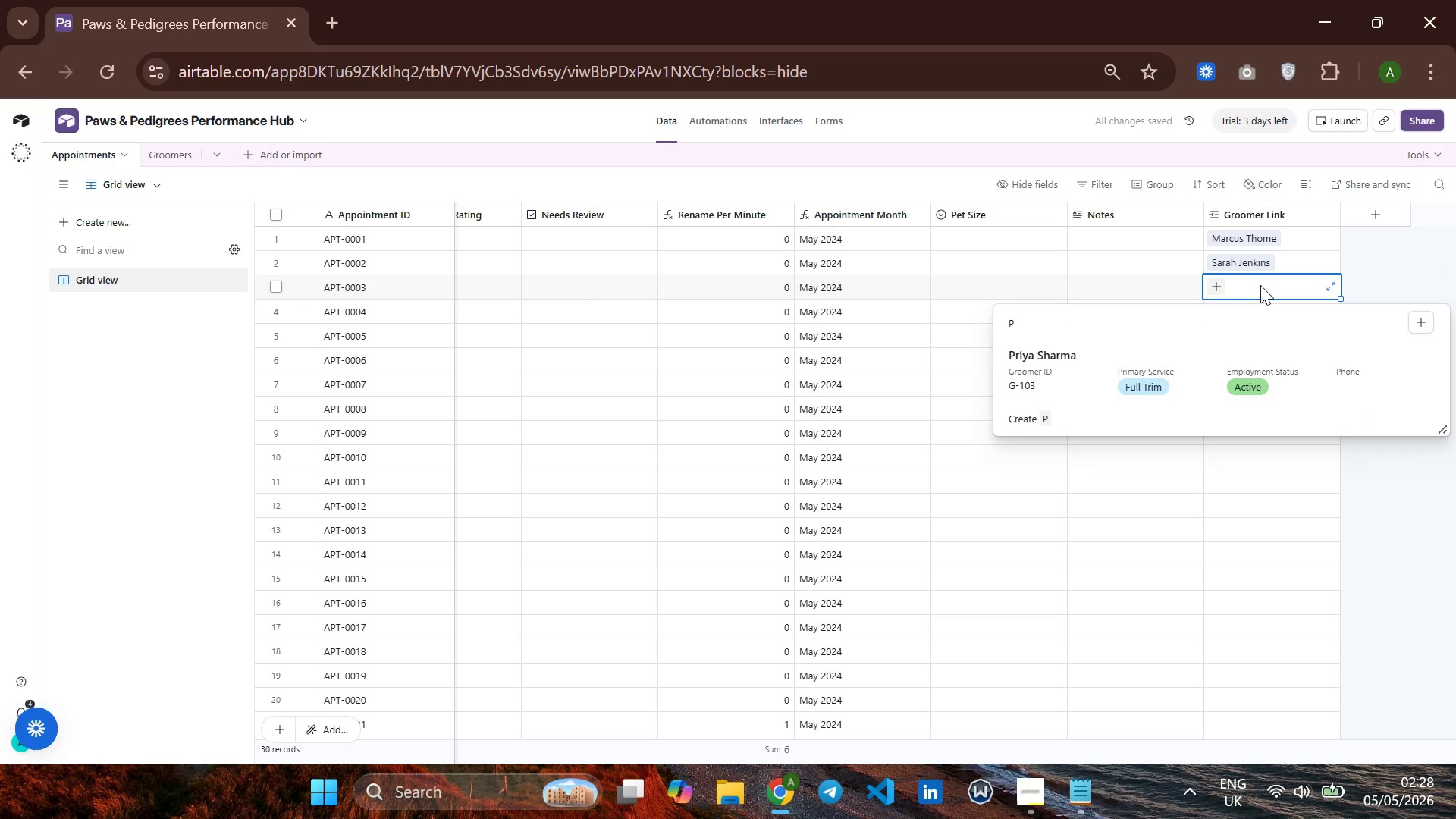 
key(Enter)
 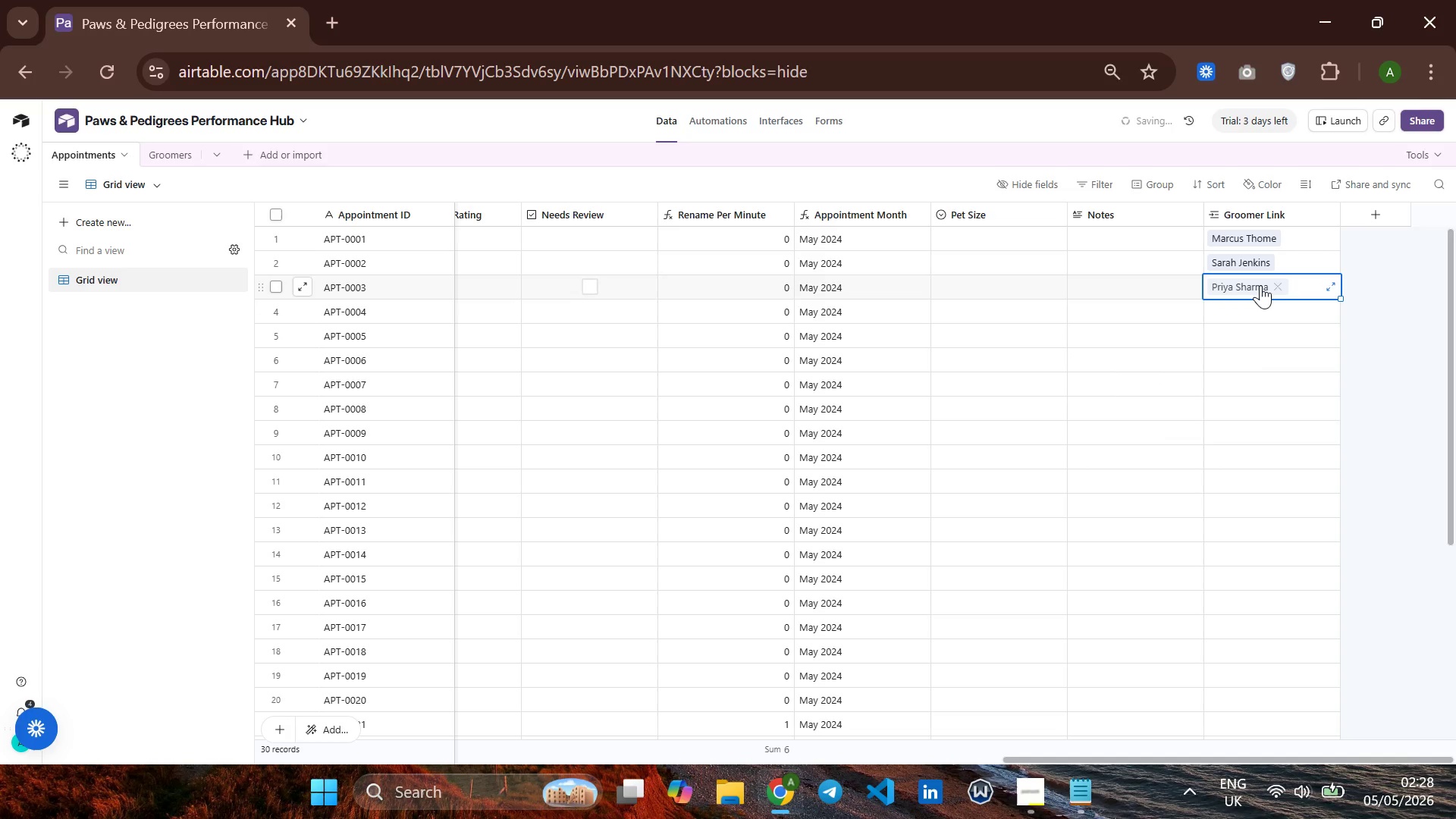 
key(CapsLock)
 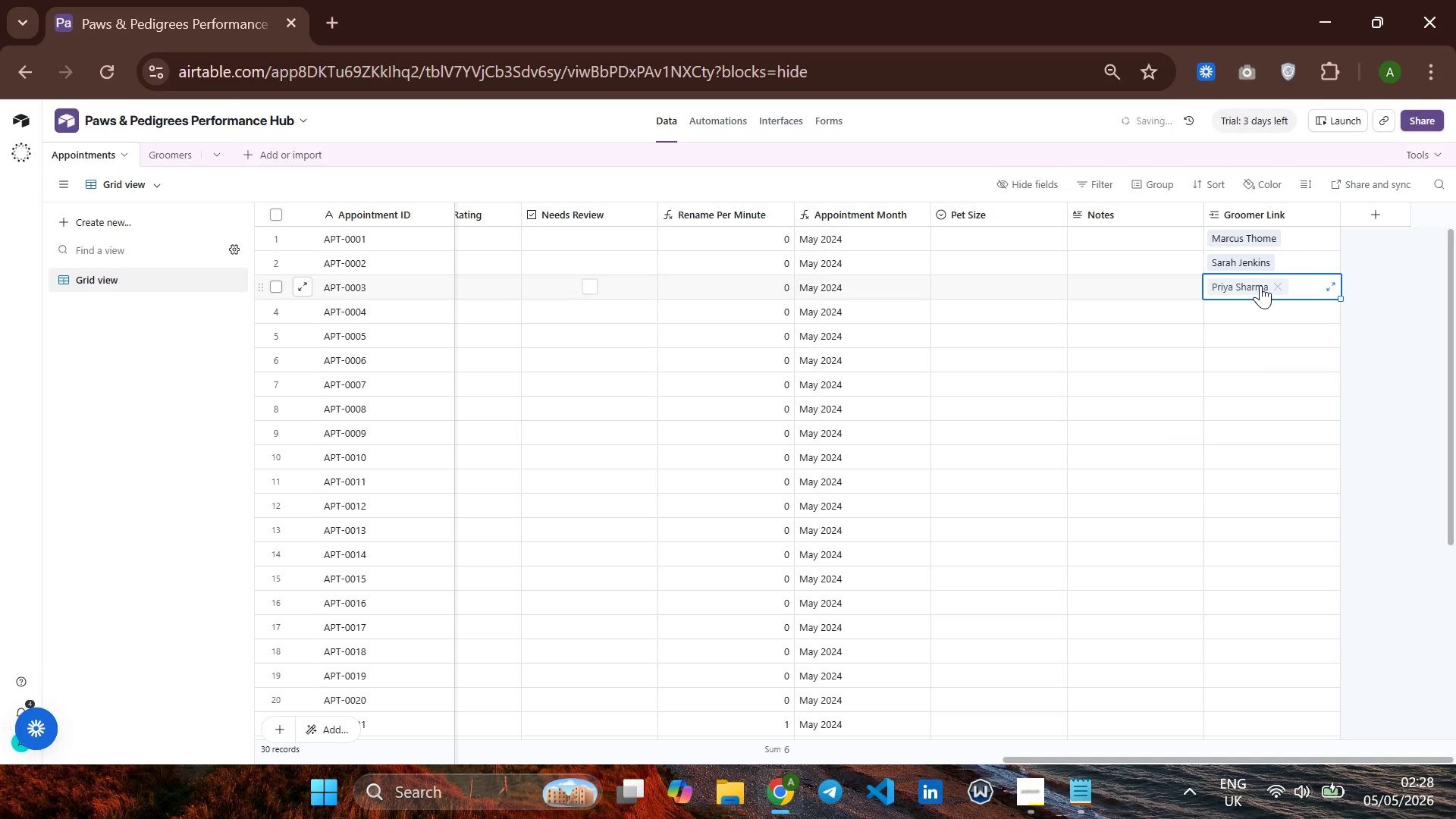 
key(L)
 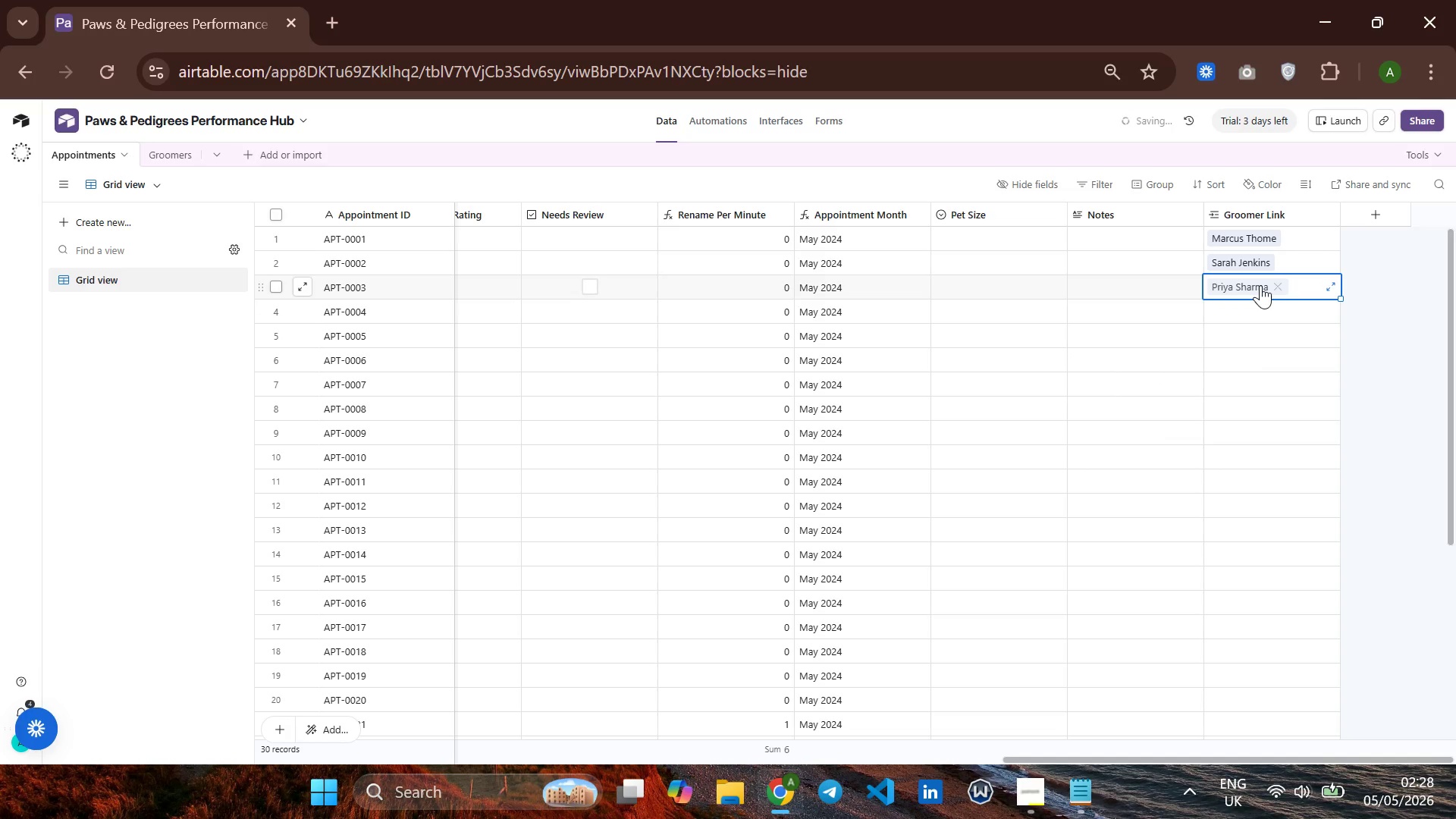 
key(Enter)
 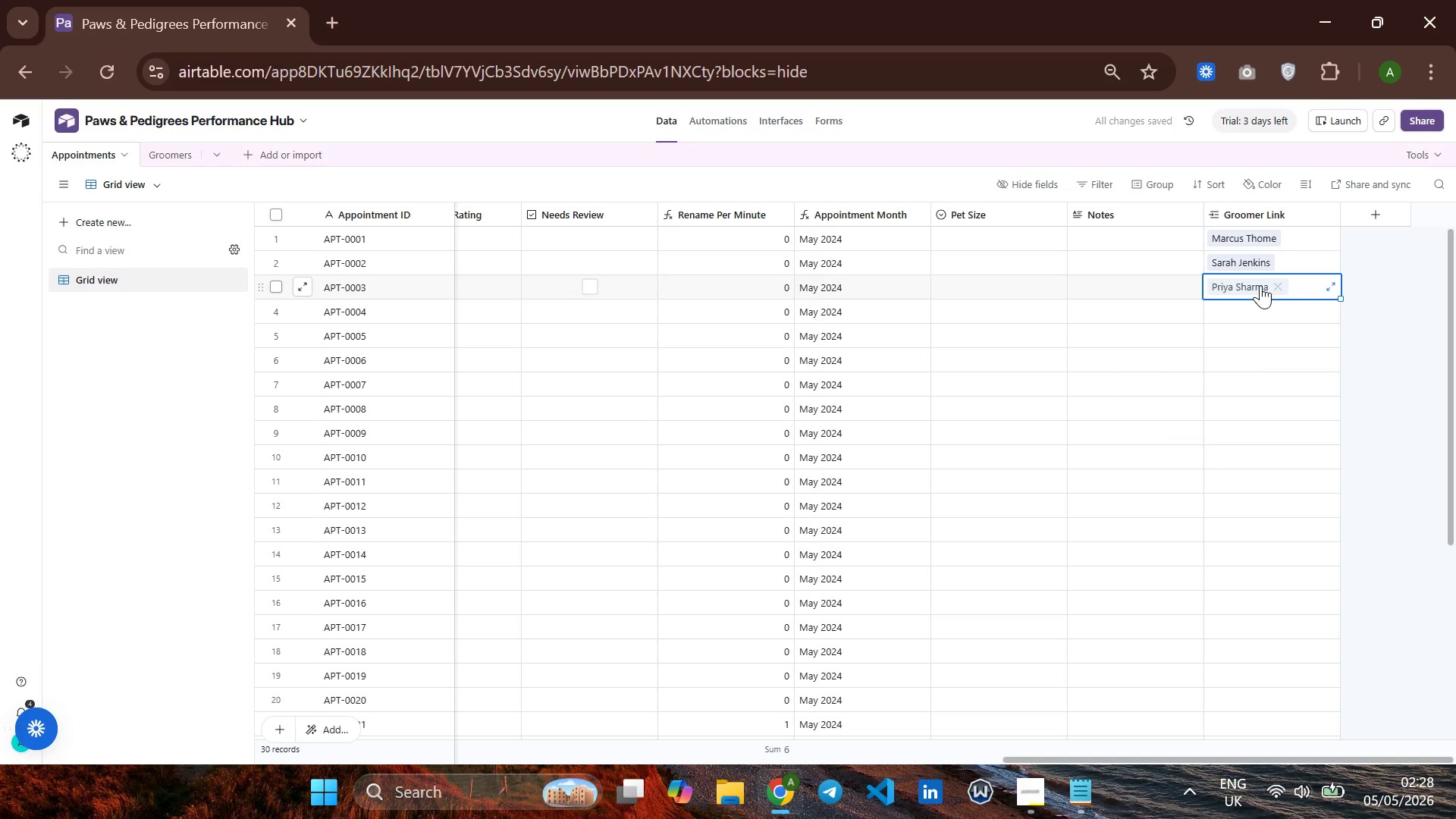 
key(Shift+Enter)
 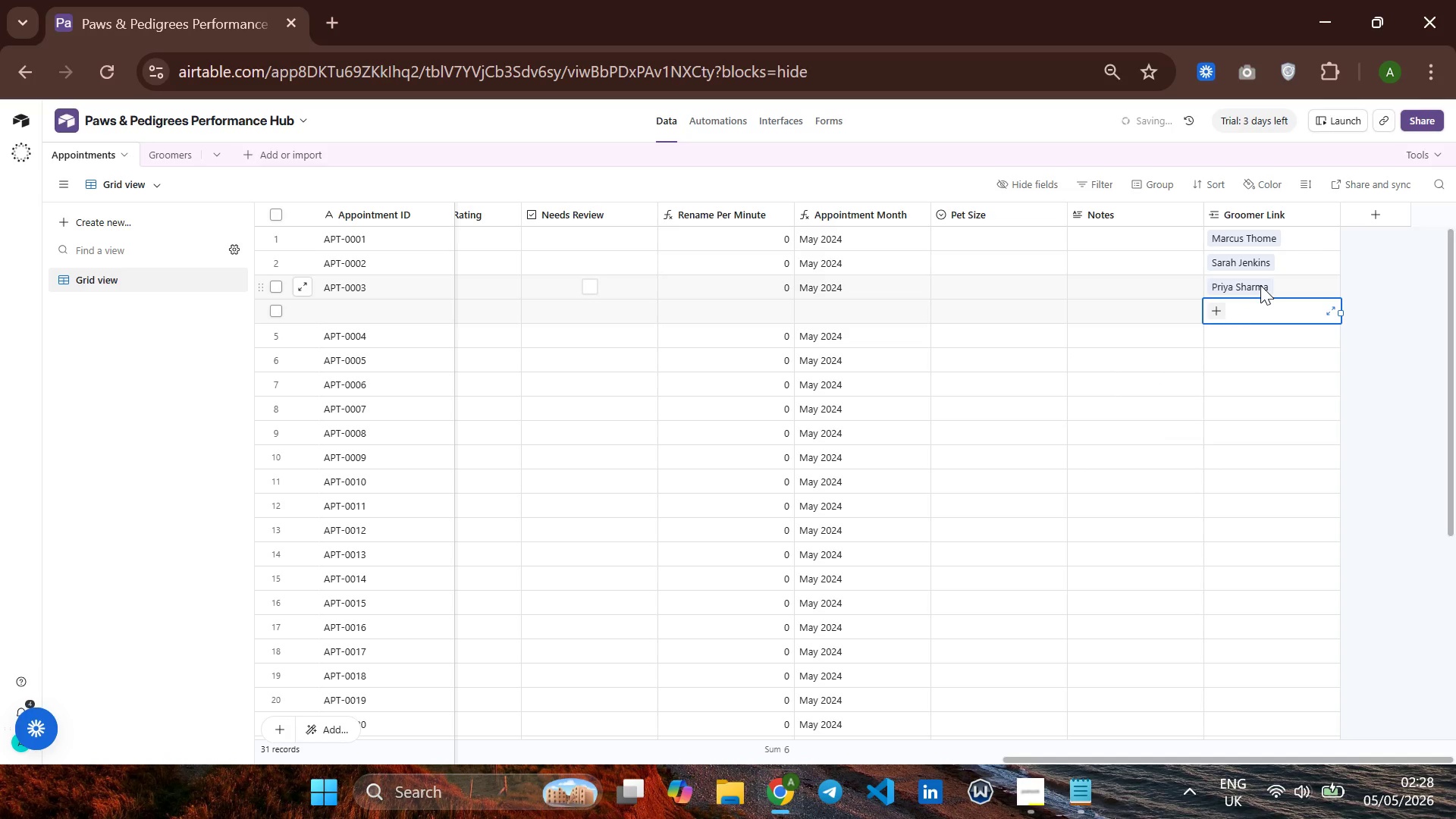 
key(CapsLock)
 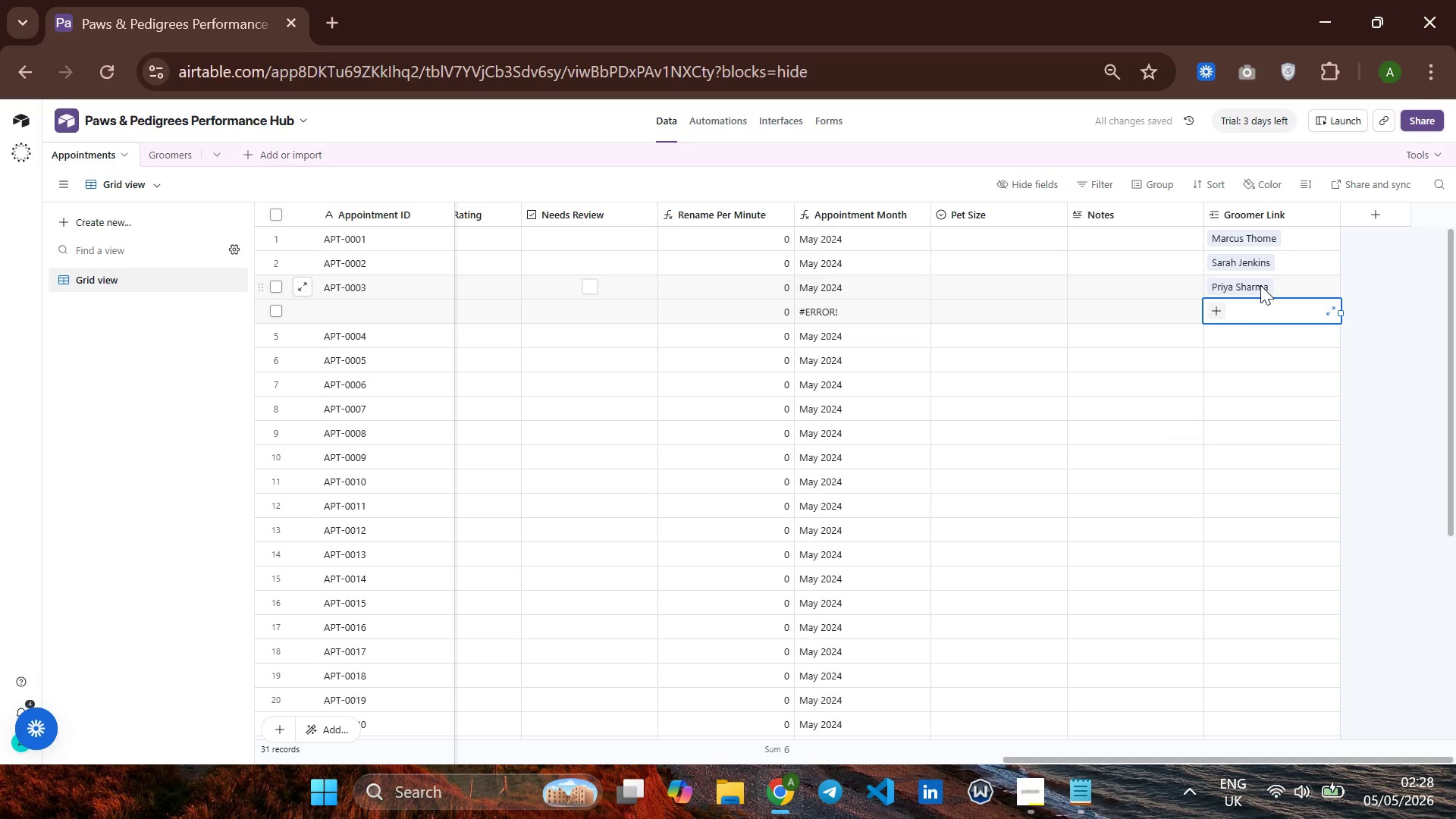 
key(L)
 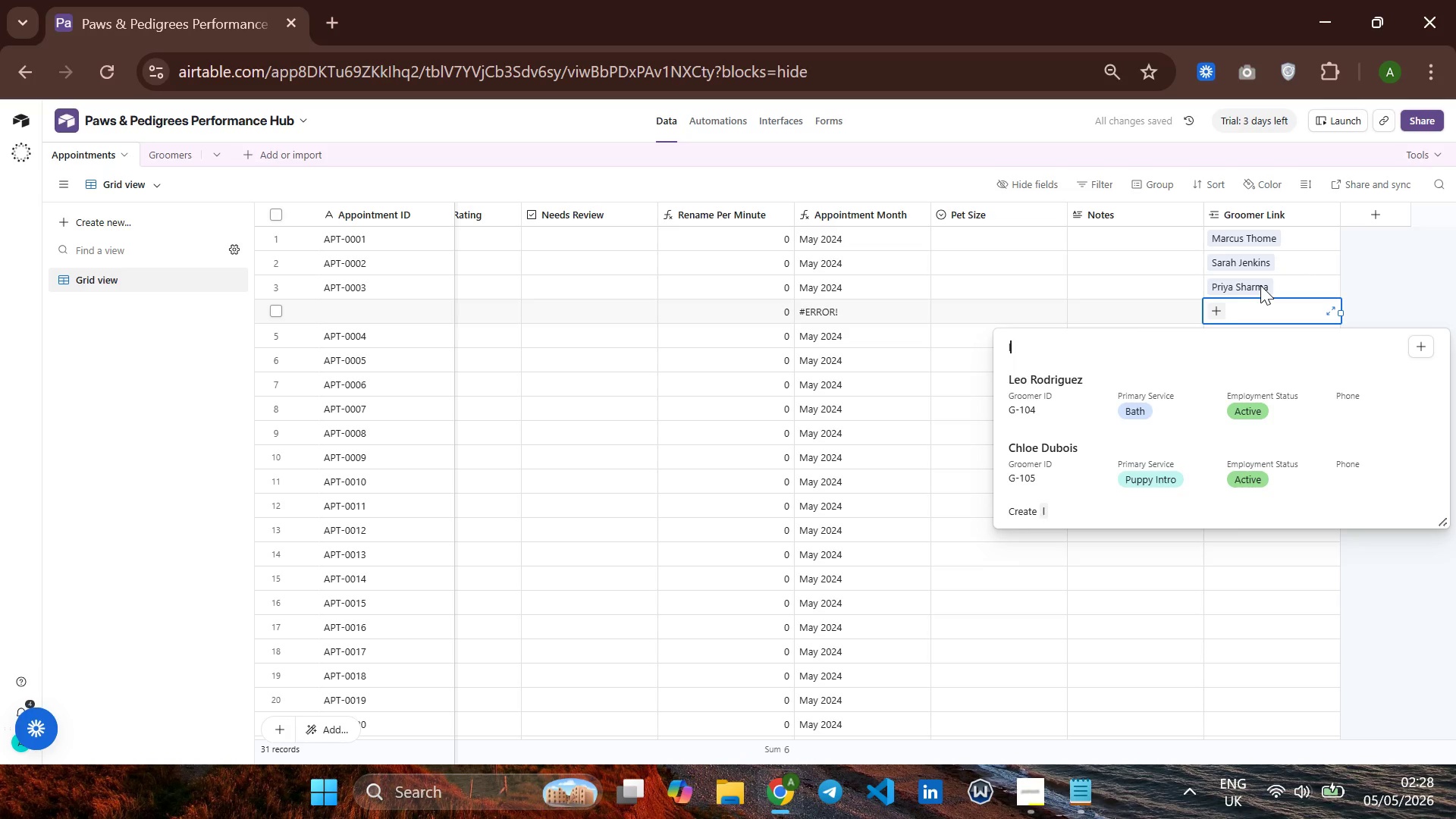 
key(Enter)
 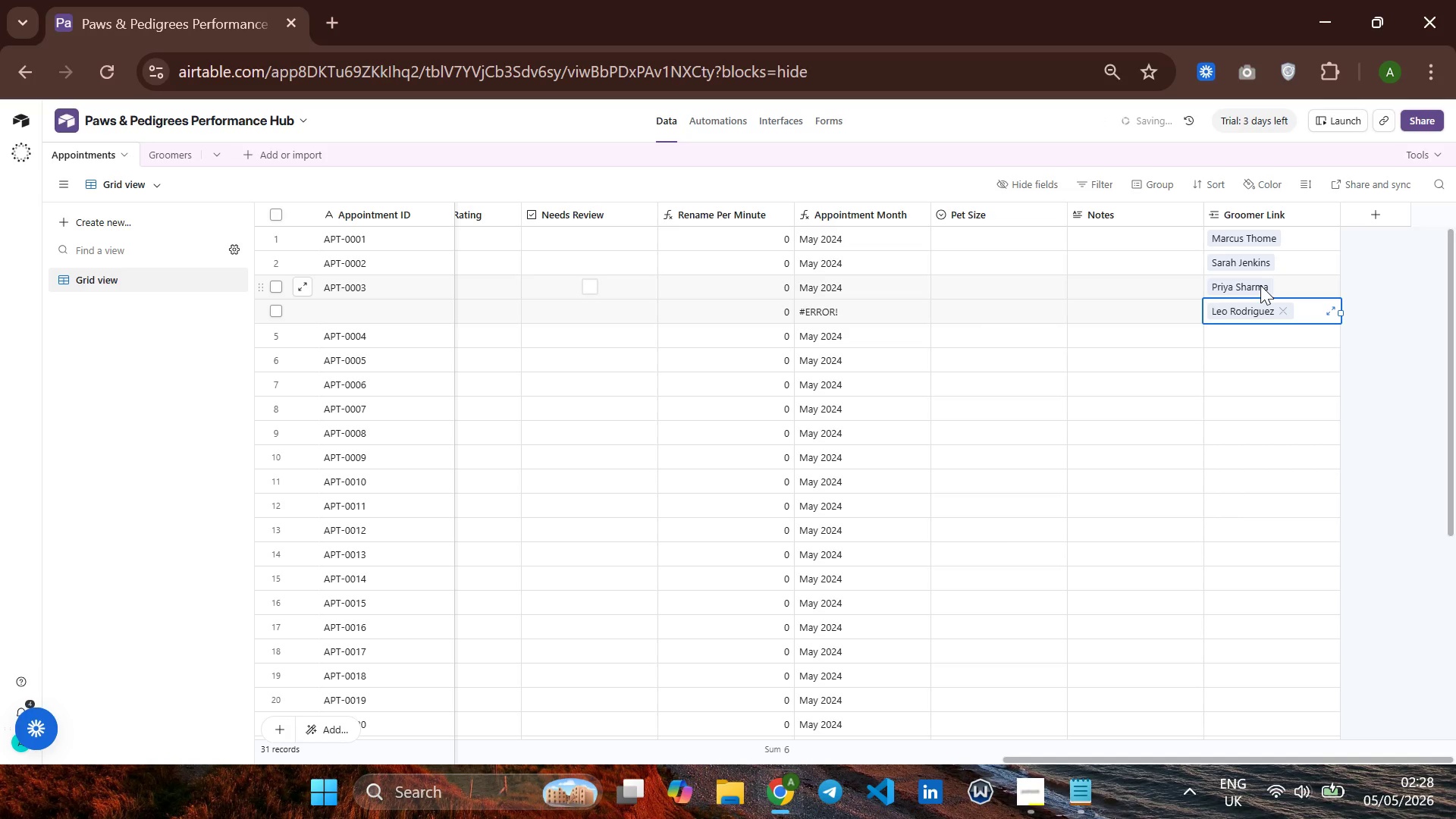 
key(Shift+Enter)
 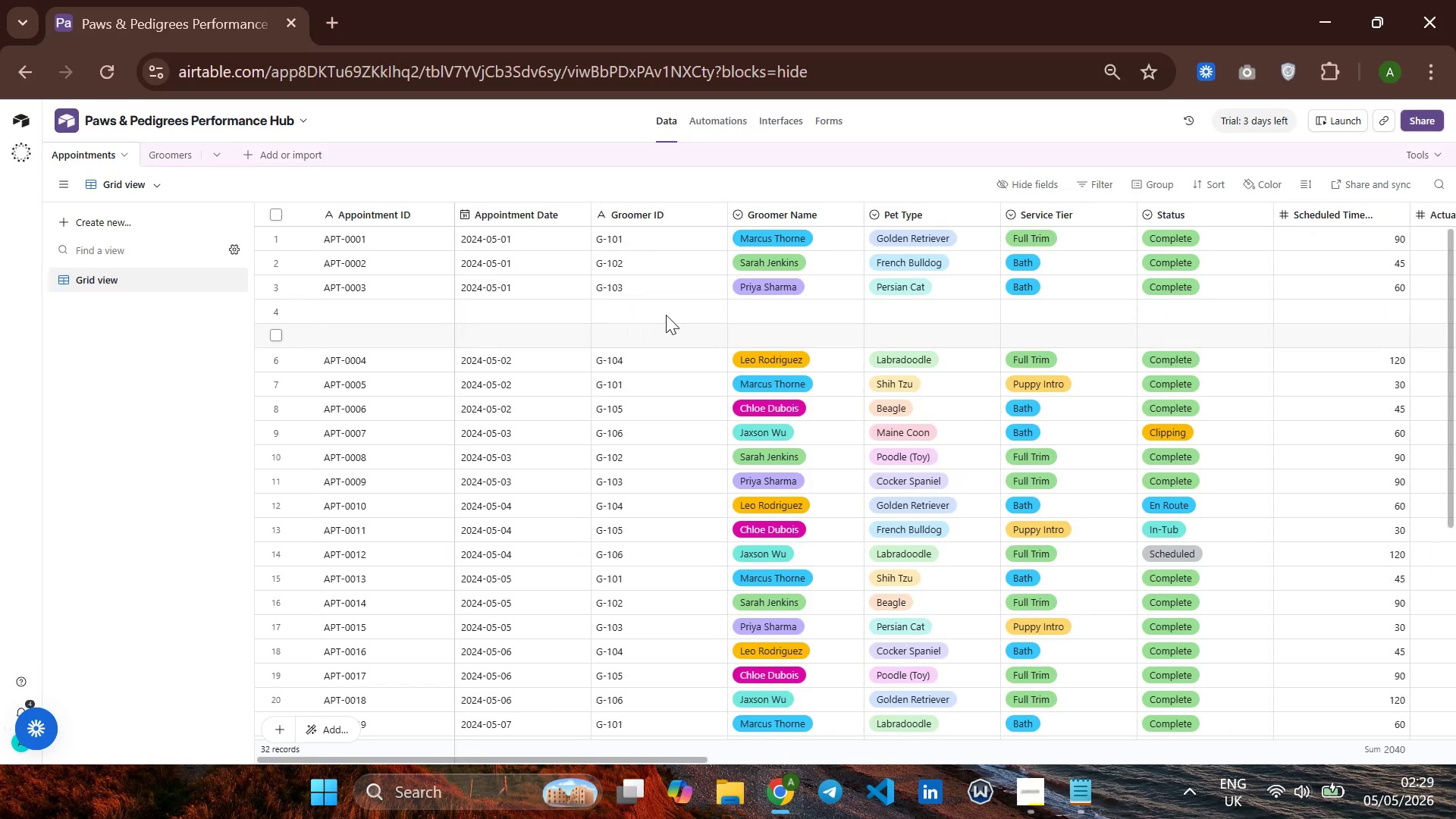 
wait(31.75)
 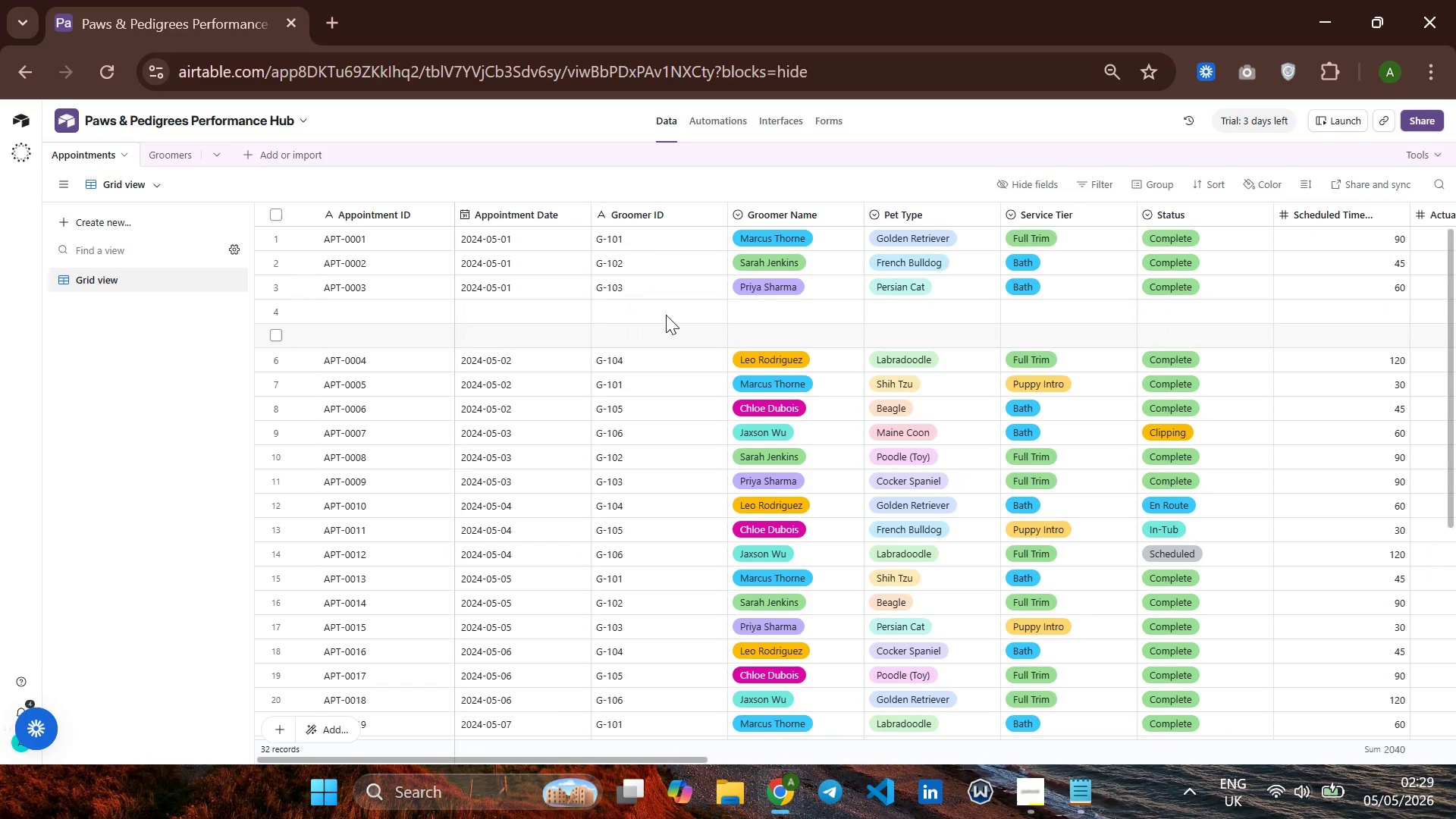 
key(Control+Z)
 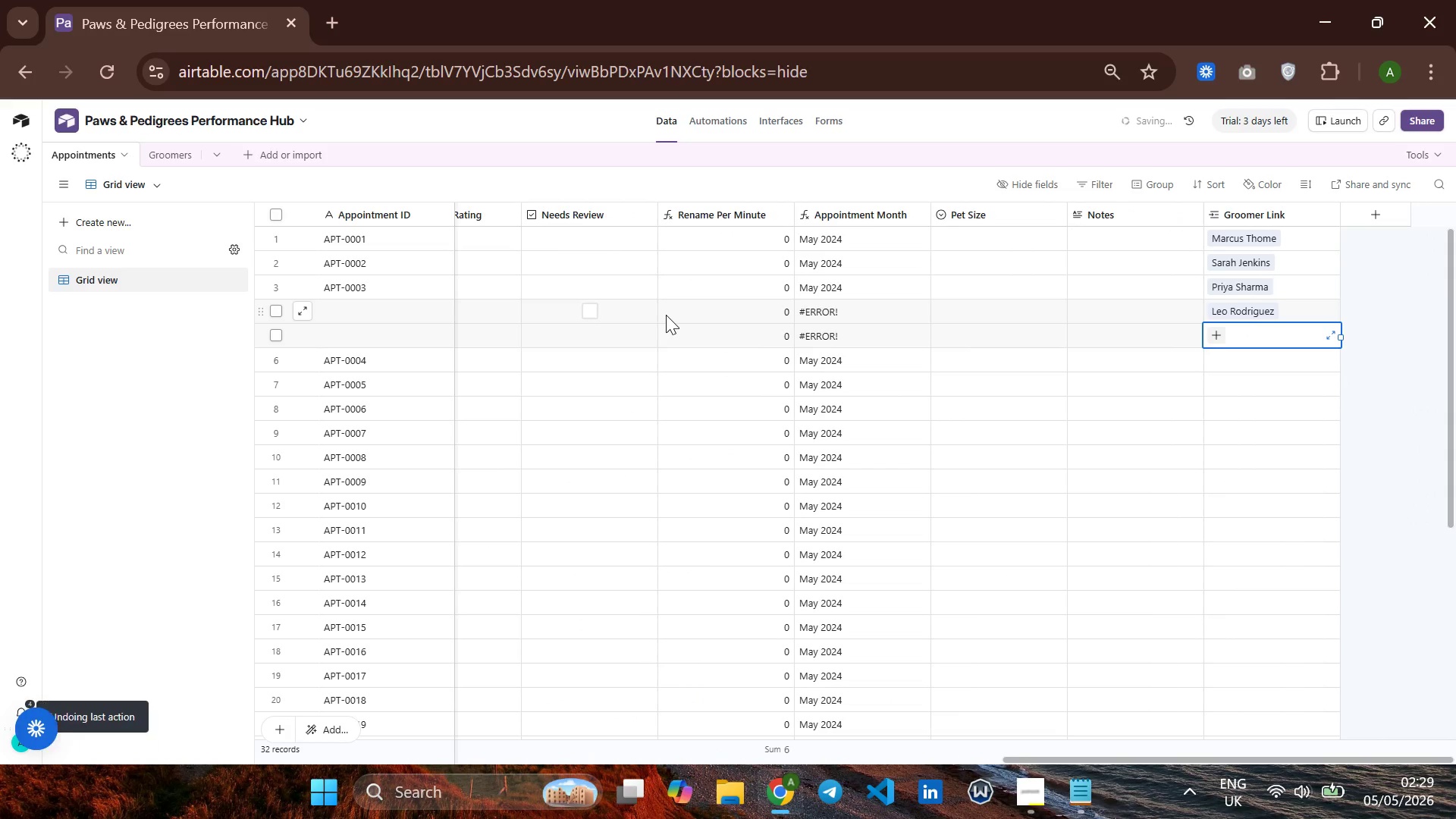 
key(Control+Z)
 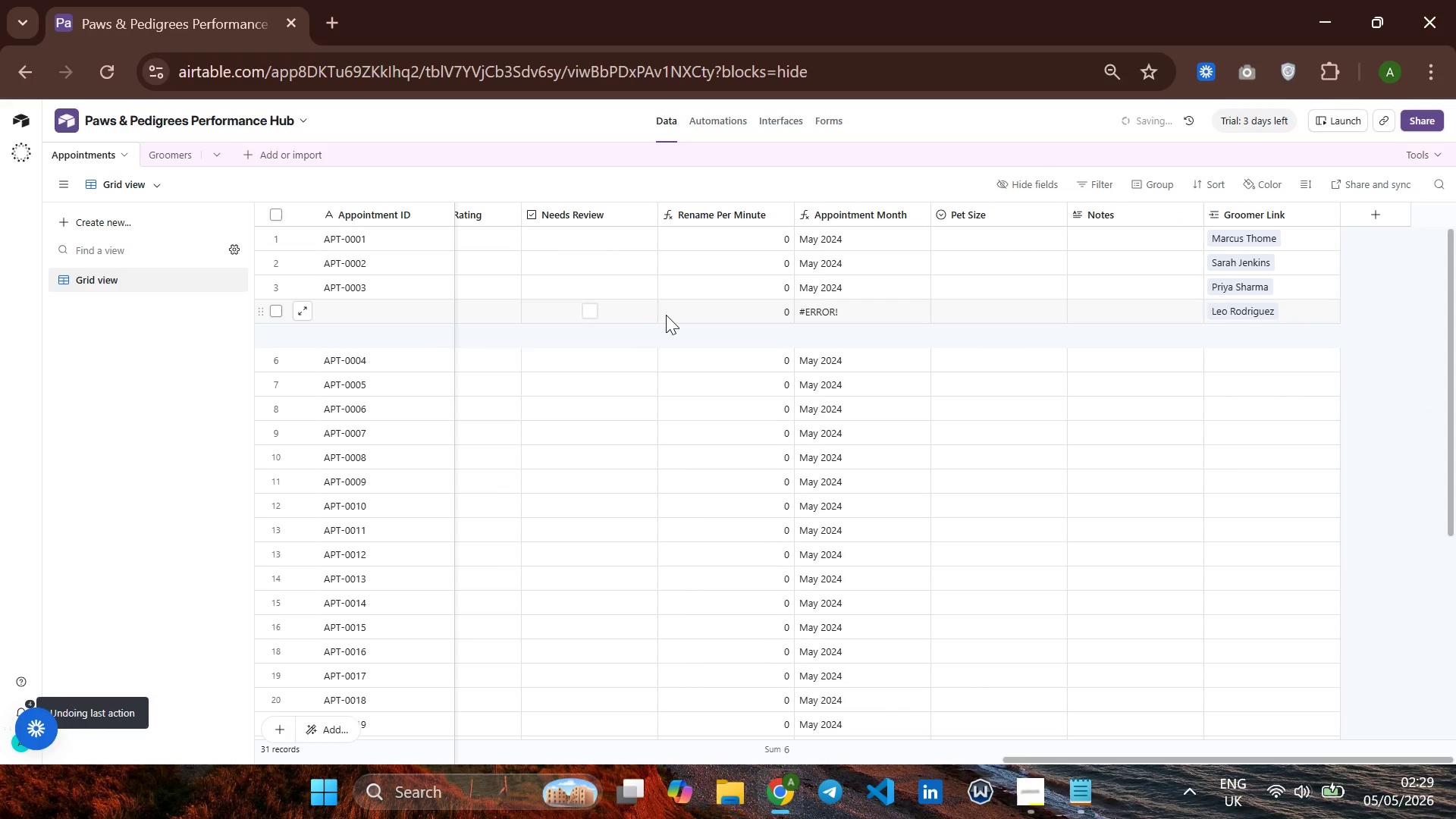 
key(Control+Z)
 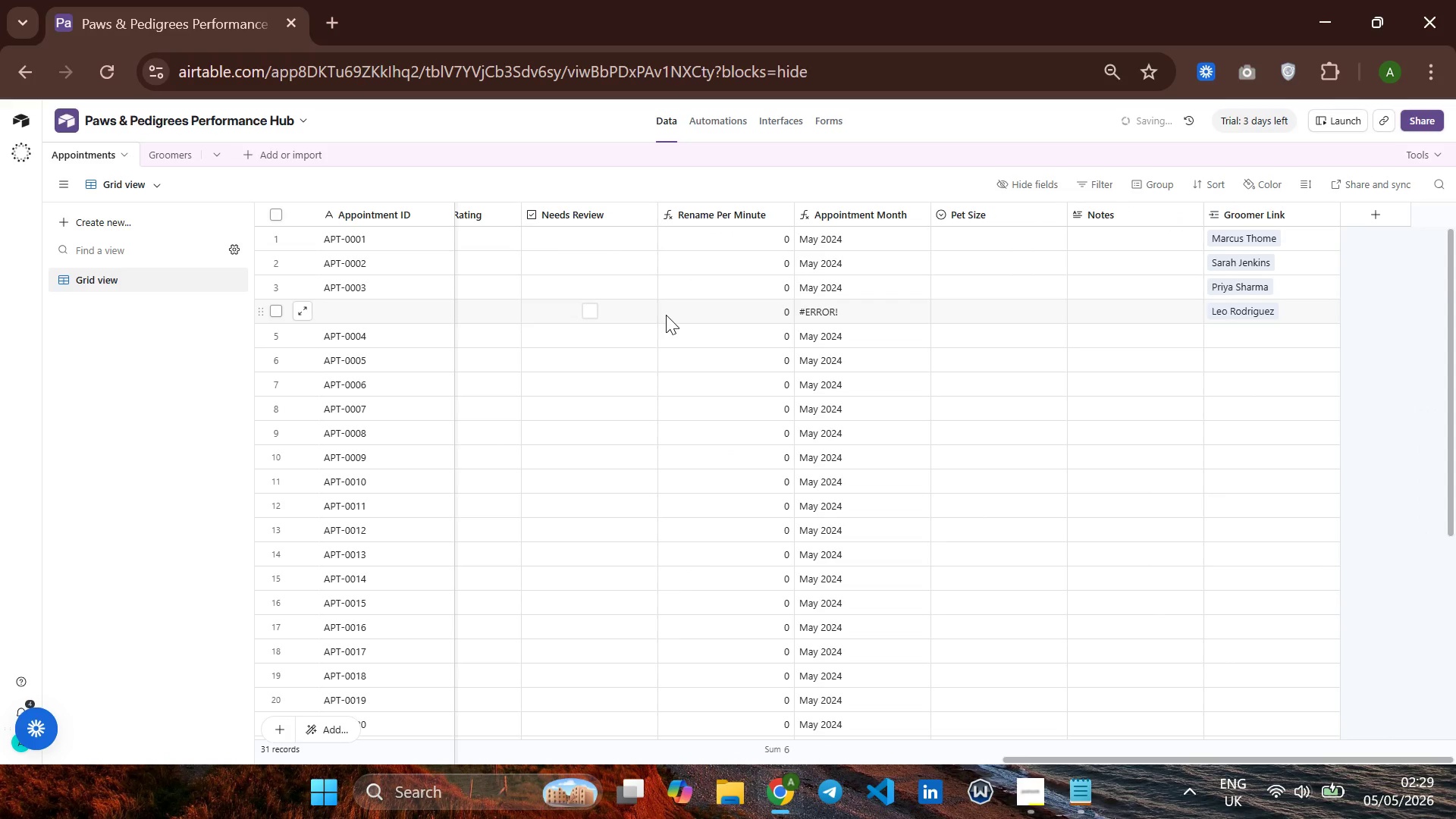 
key(Control+Z)
 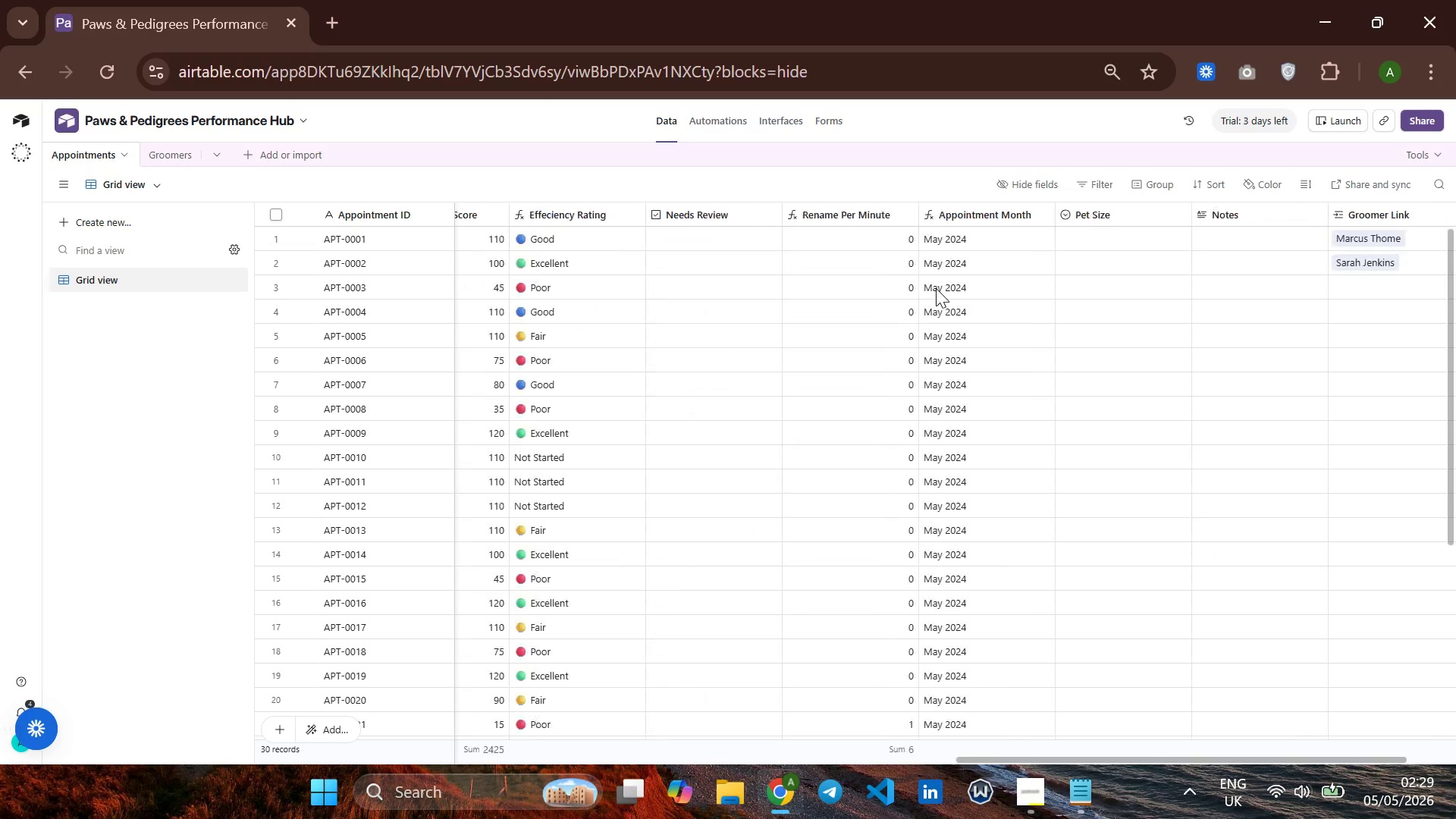 
wait(14.8)
 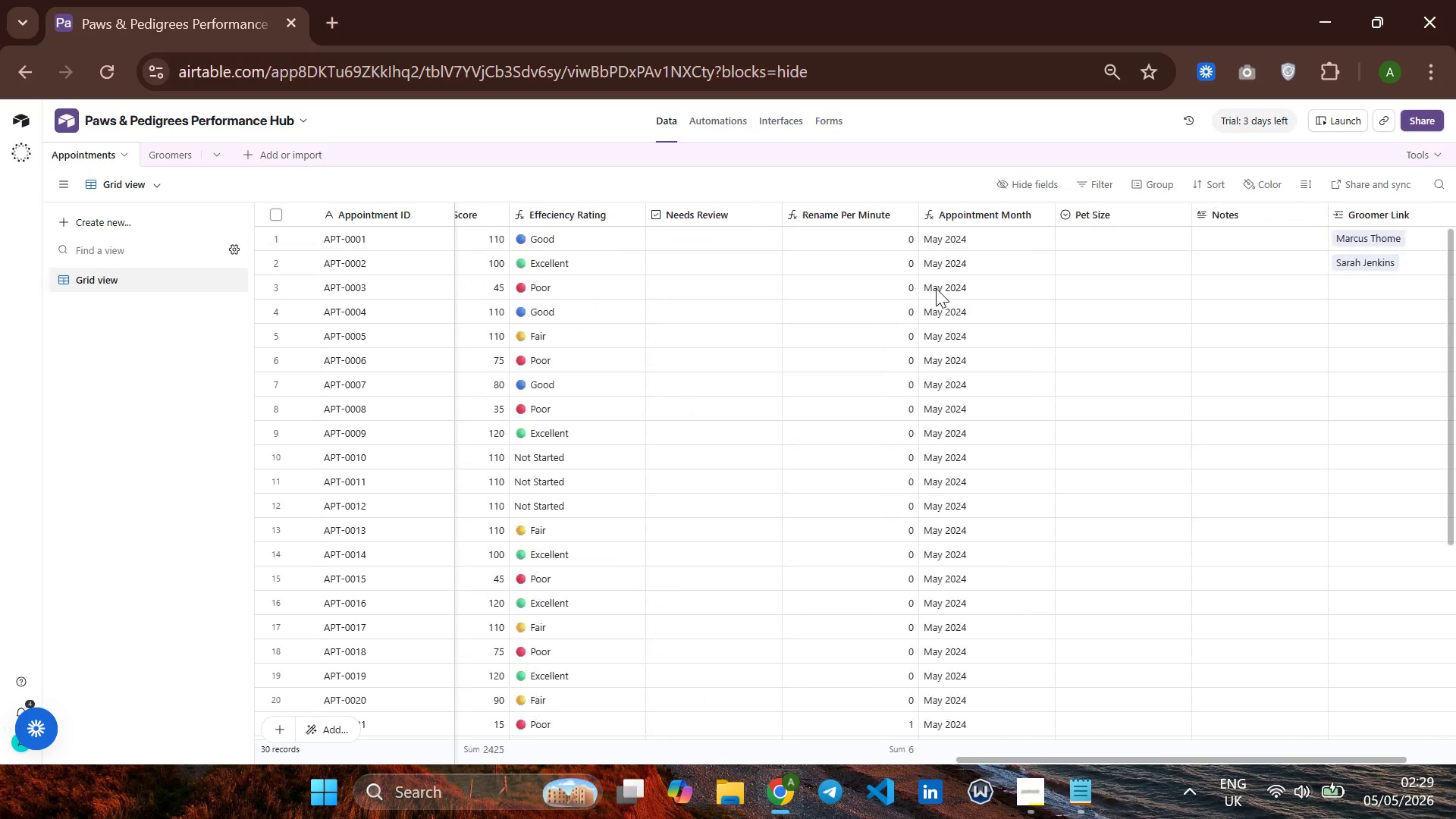 
left_click([1231, 289])
 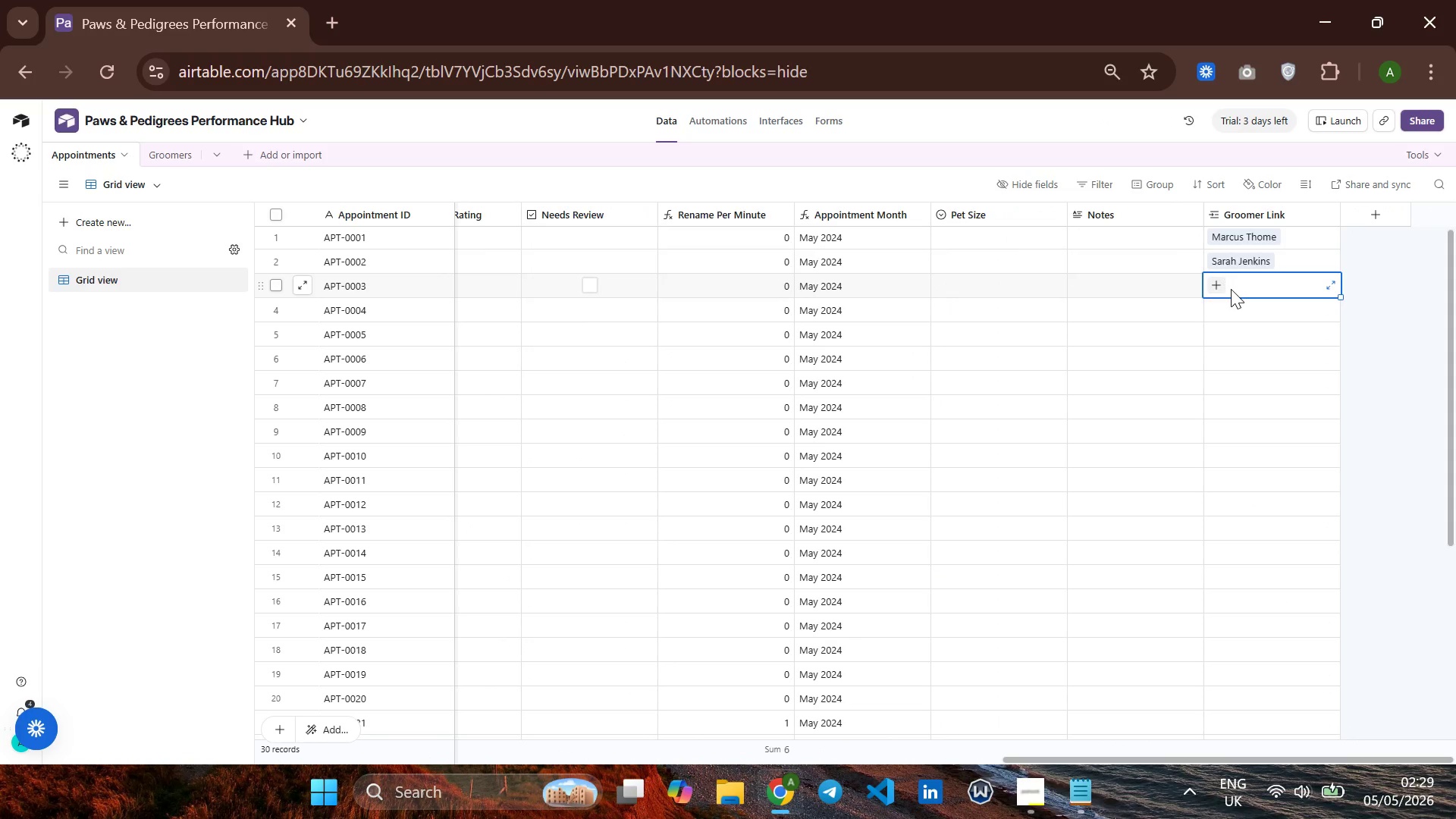 
key(P)
 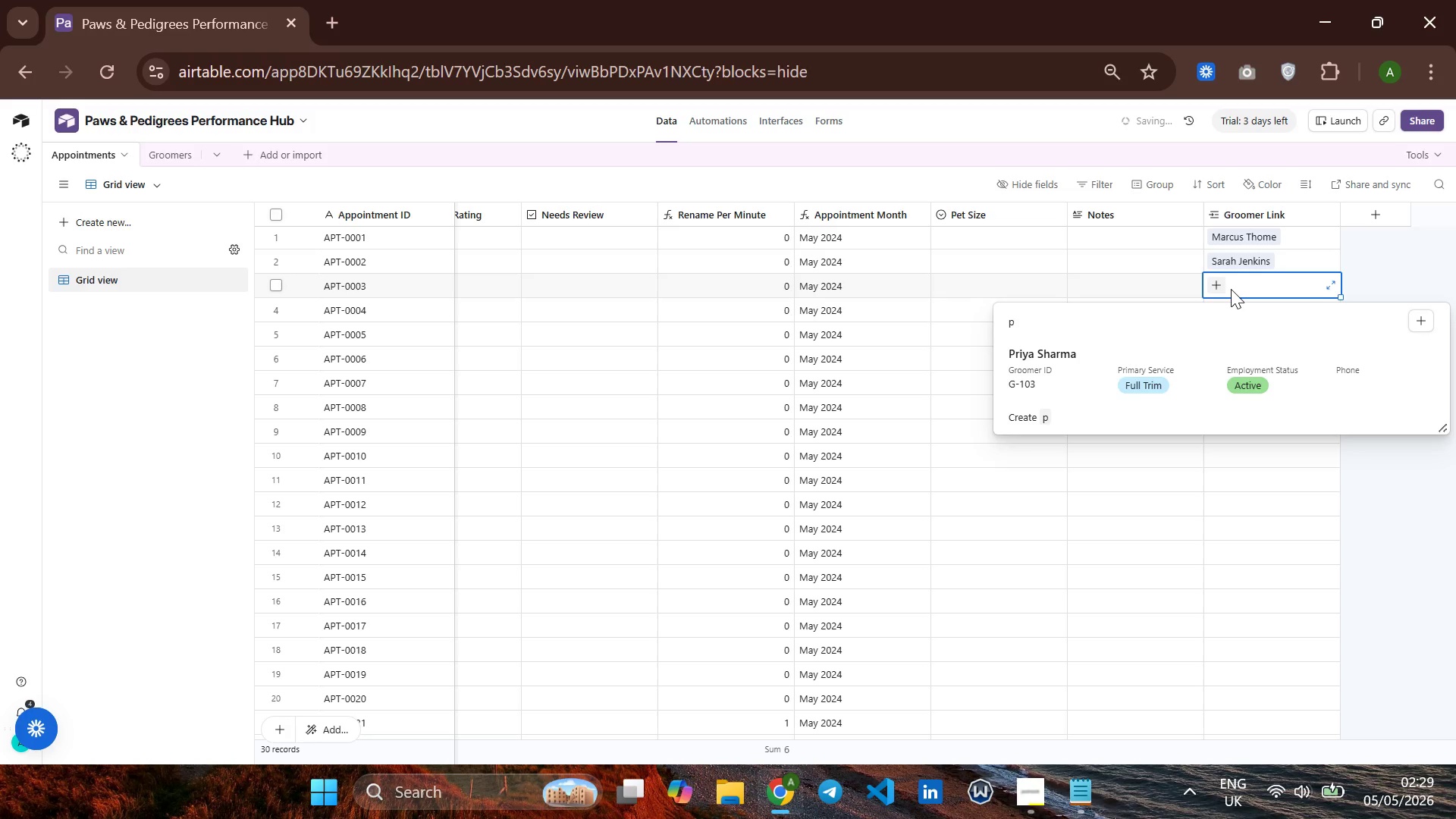 
key(Enter)
 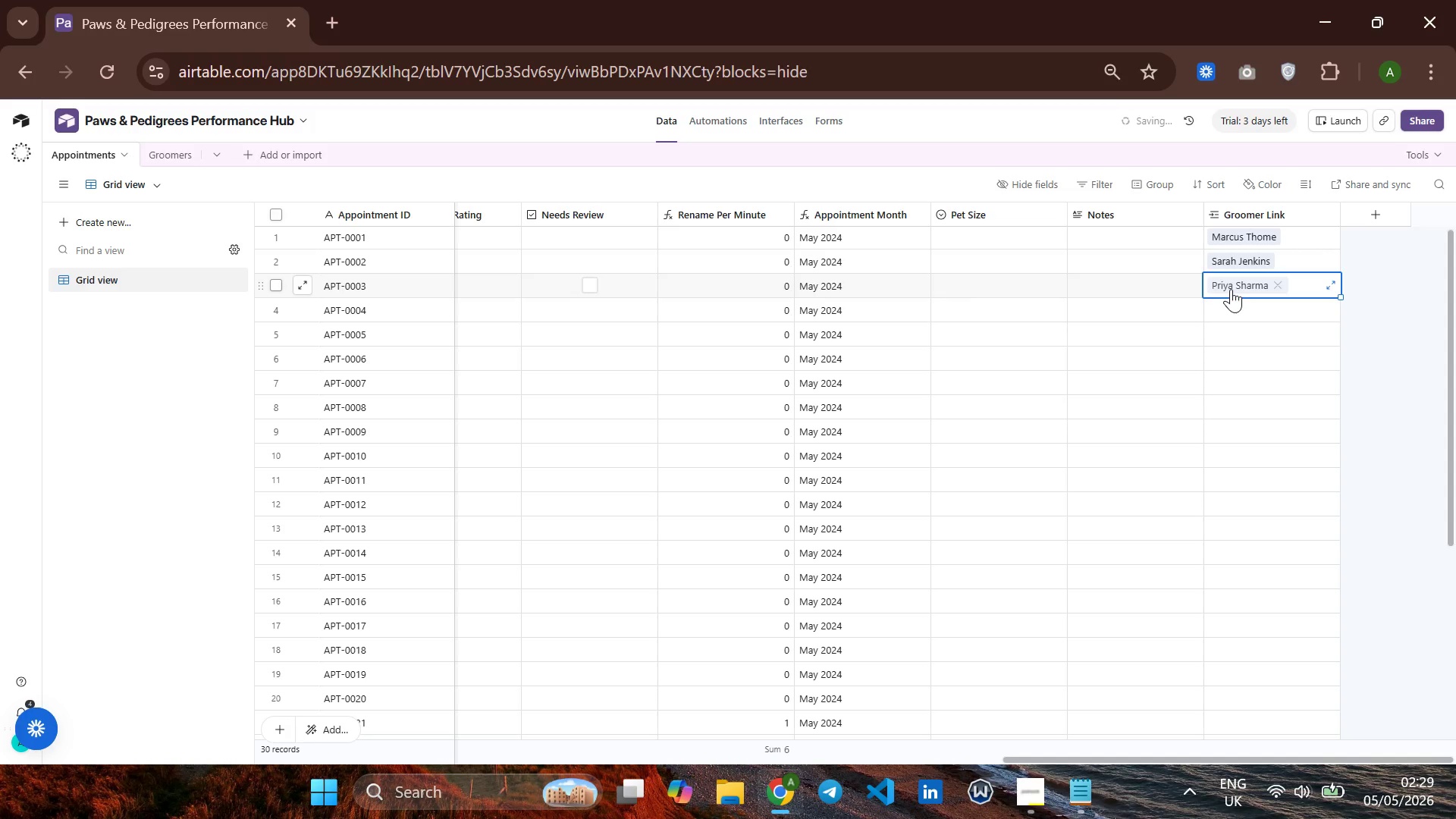 
key(ArrowDown)
 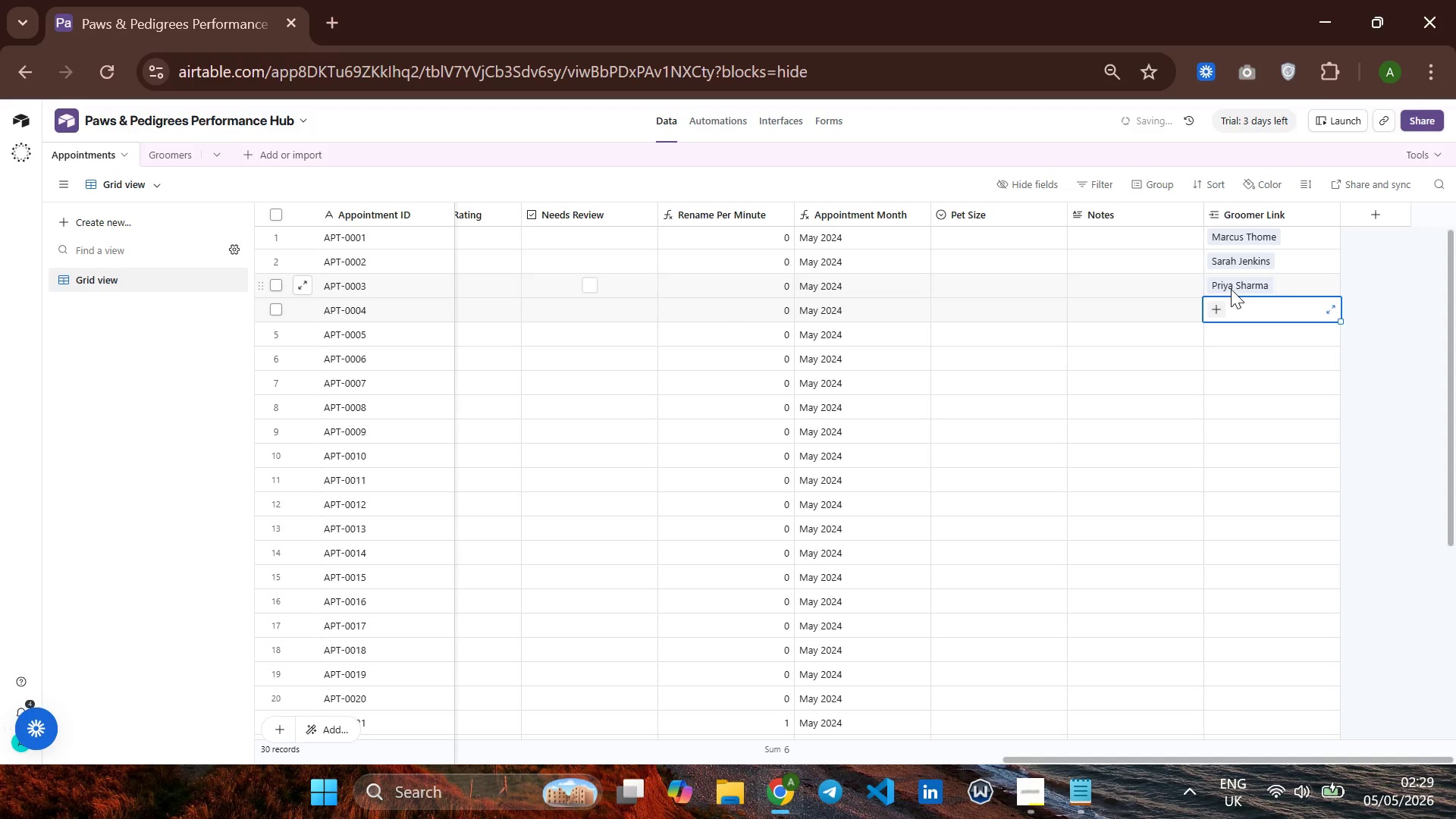 
type(leo)
 